 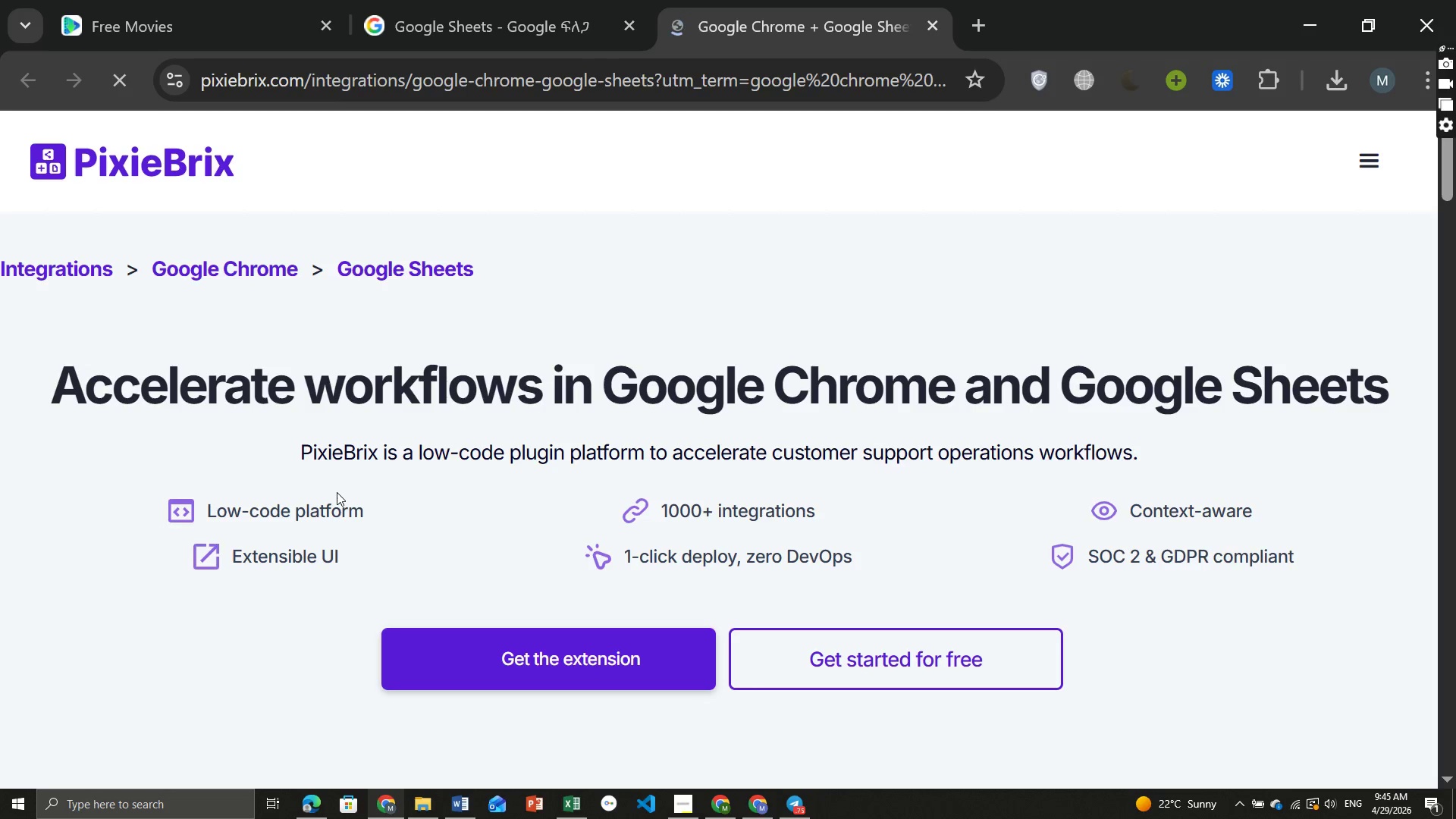 
left_click([522, 8])
 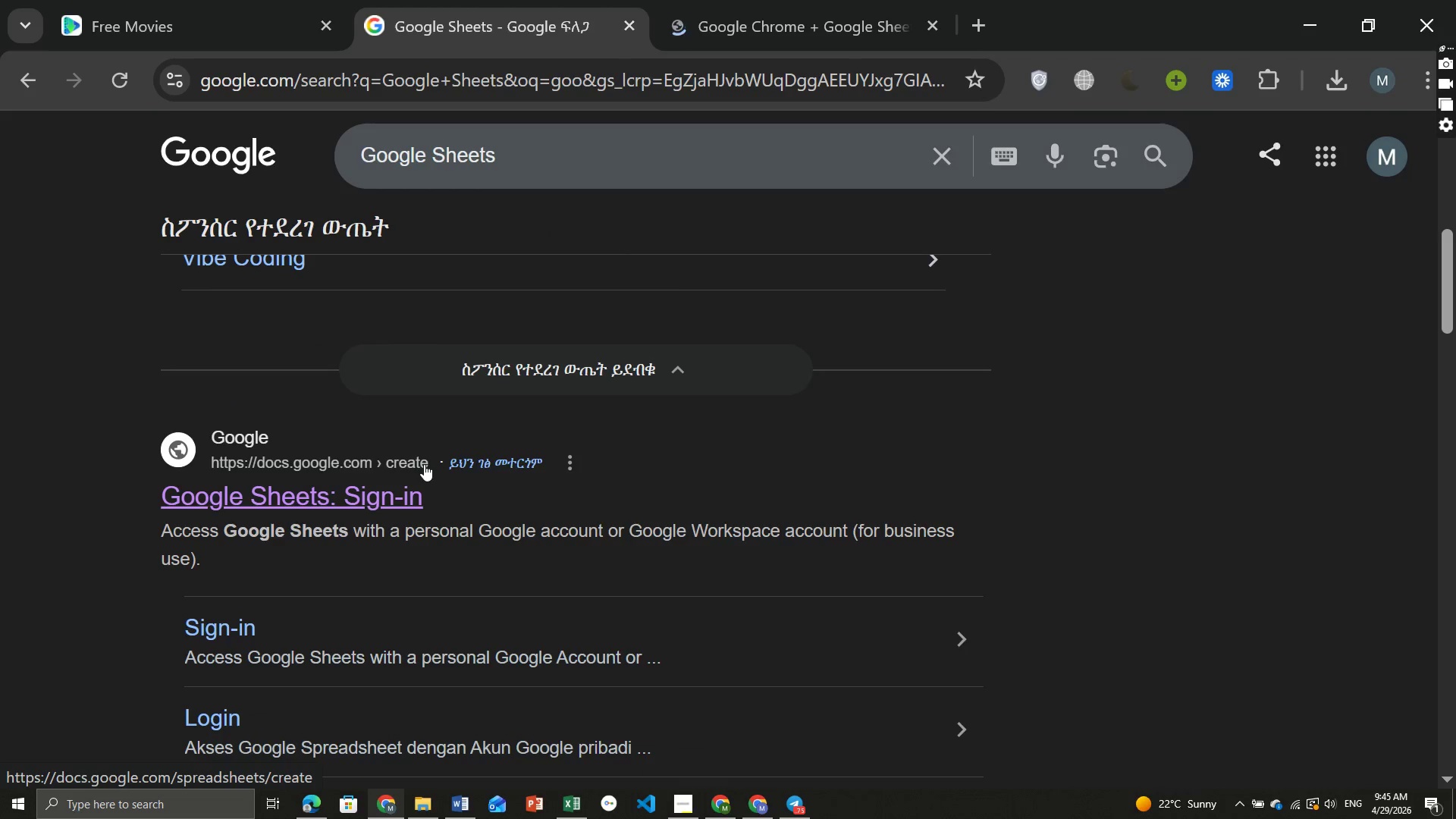 
left_click([345, 502])
 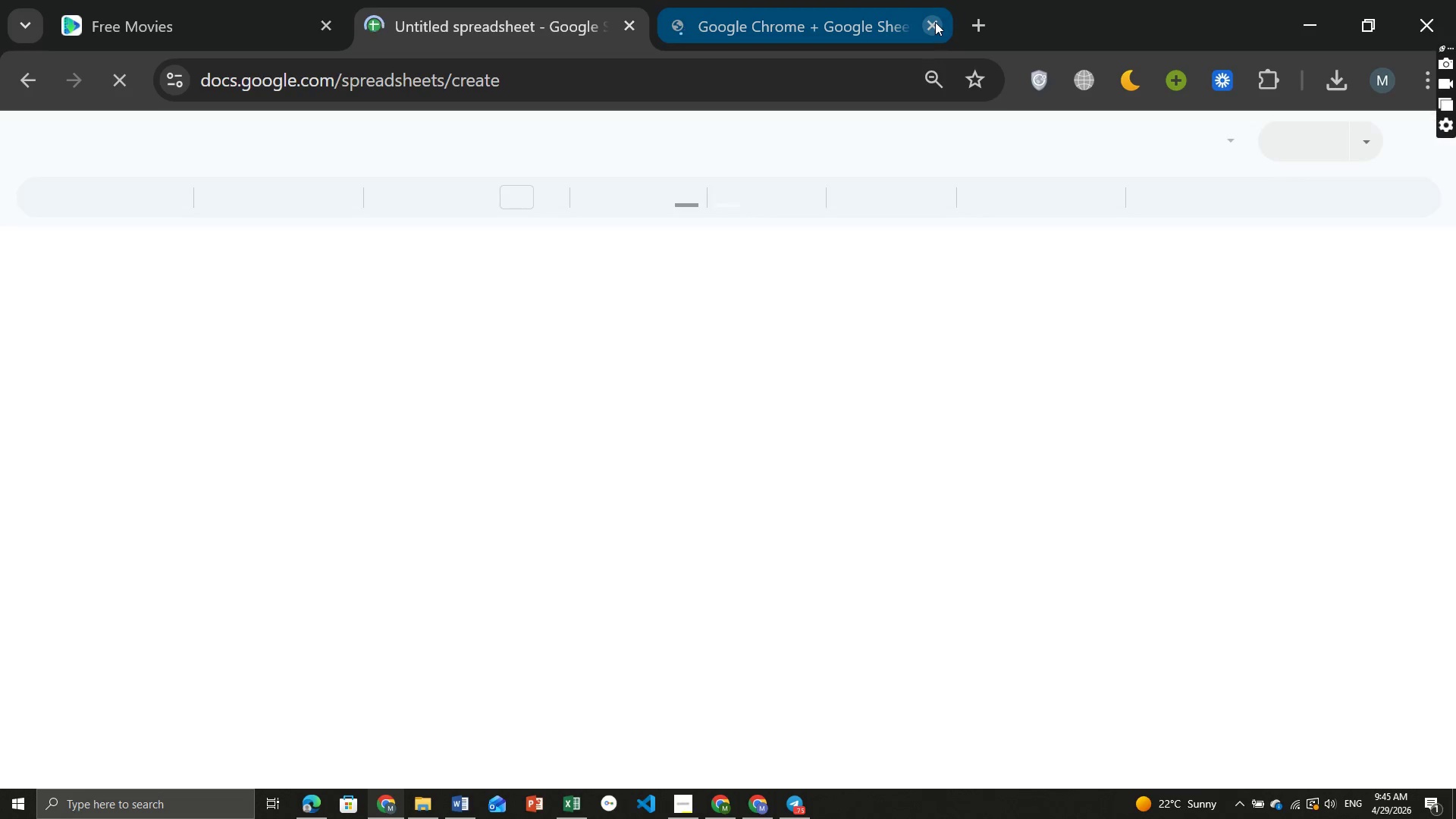 
left_click([935, 22])
 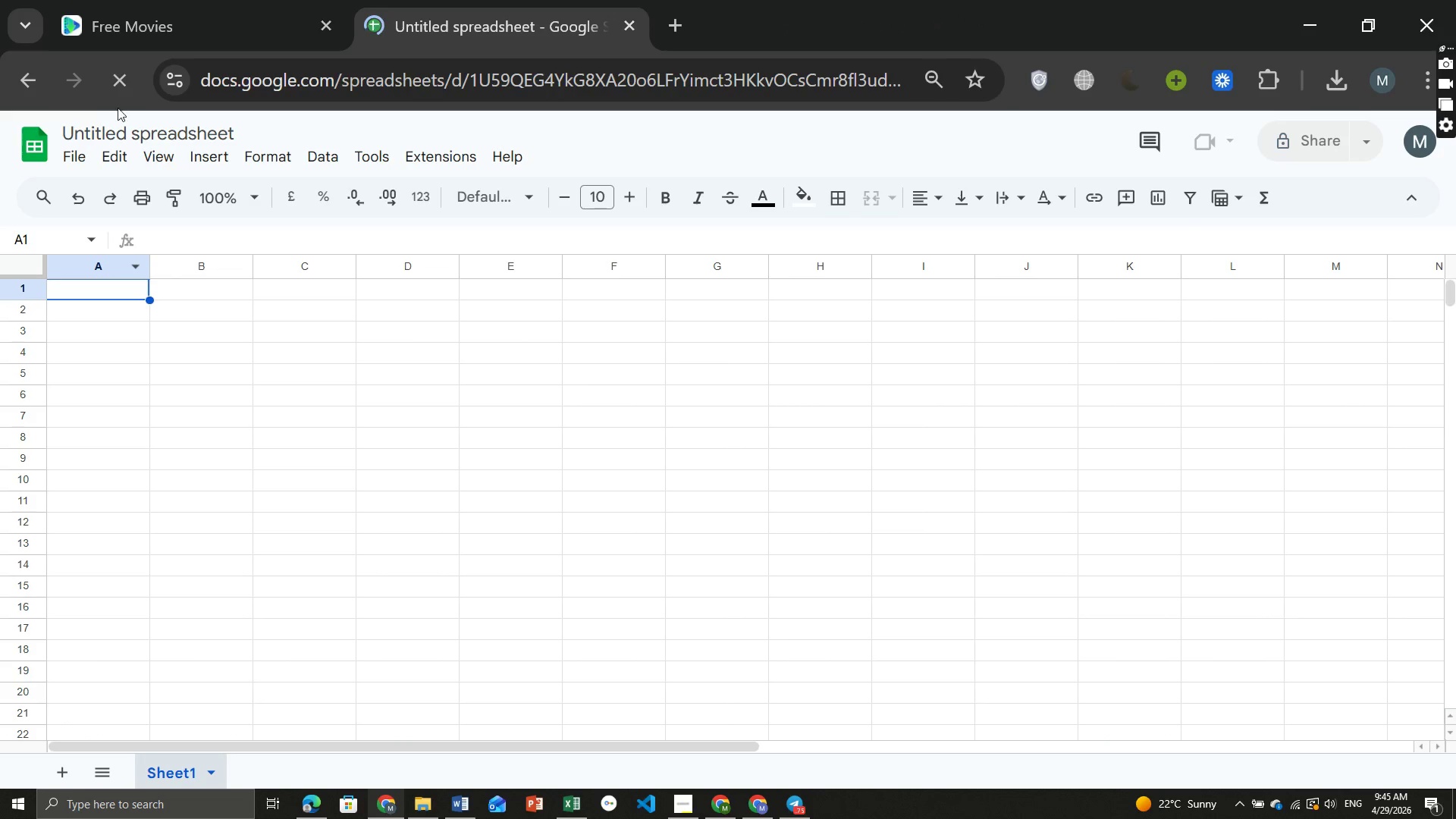 
wait(6.08)
 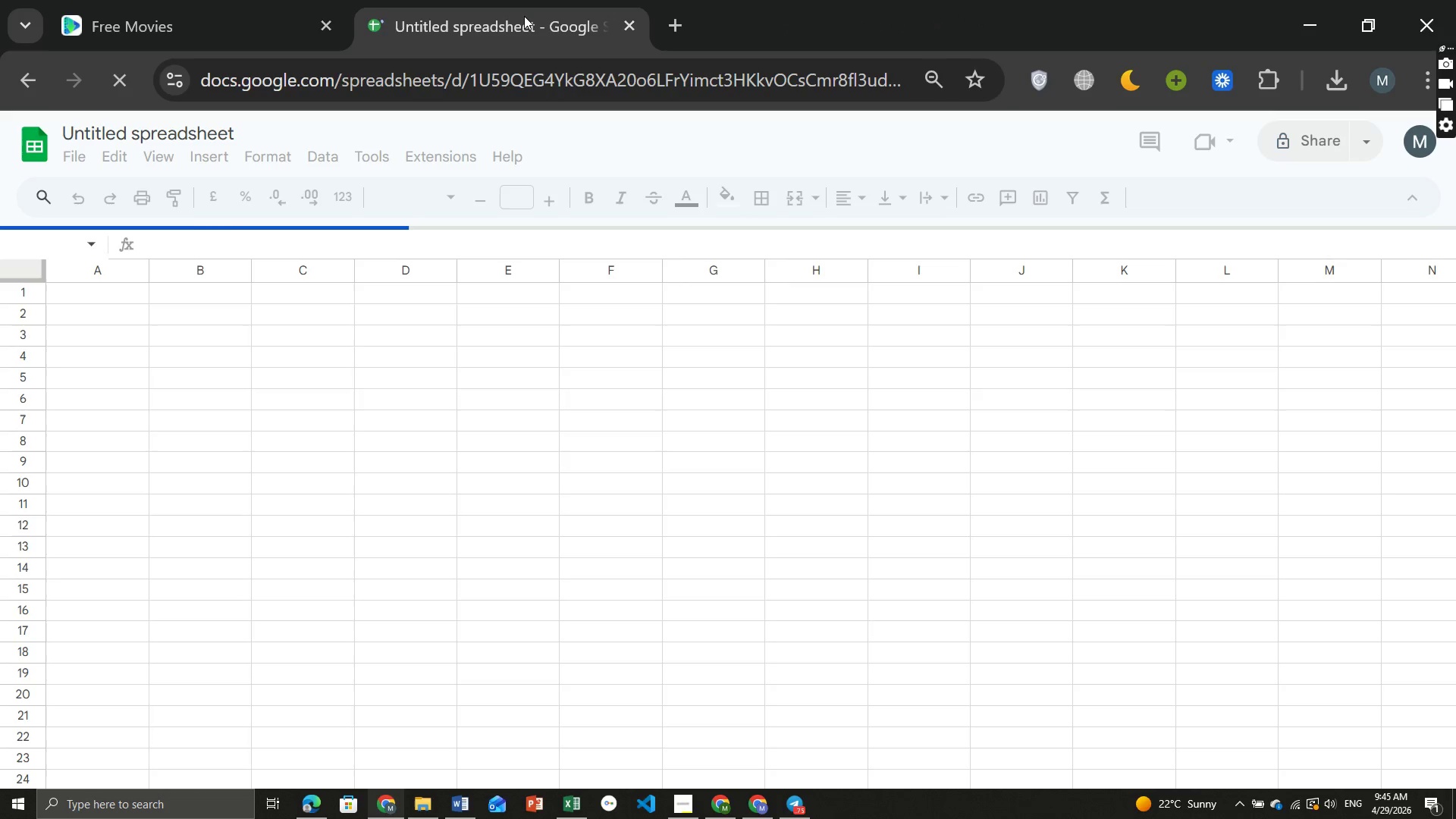 
left_click([77, 156])
 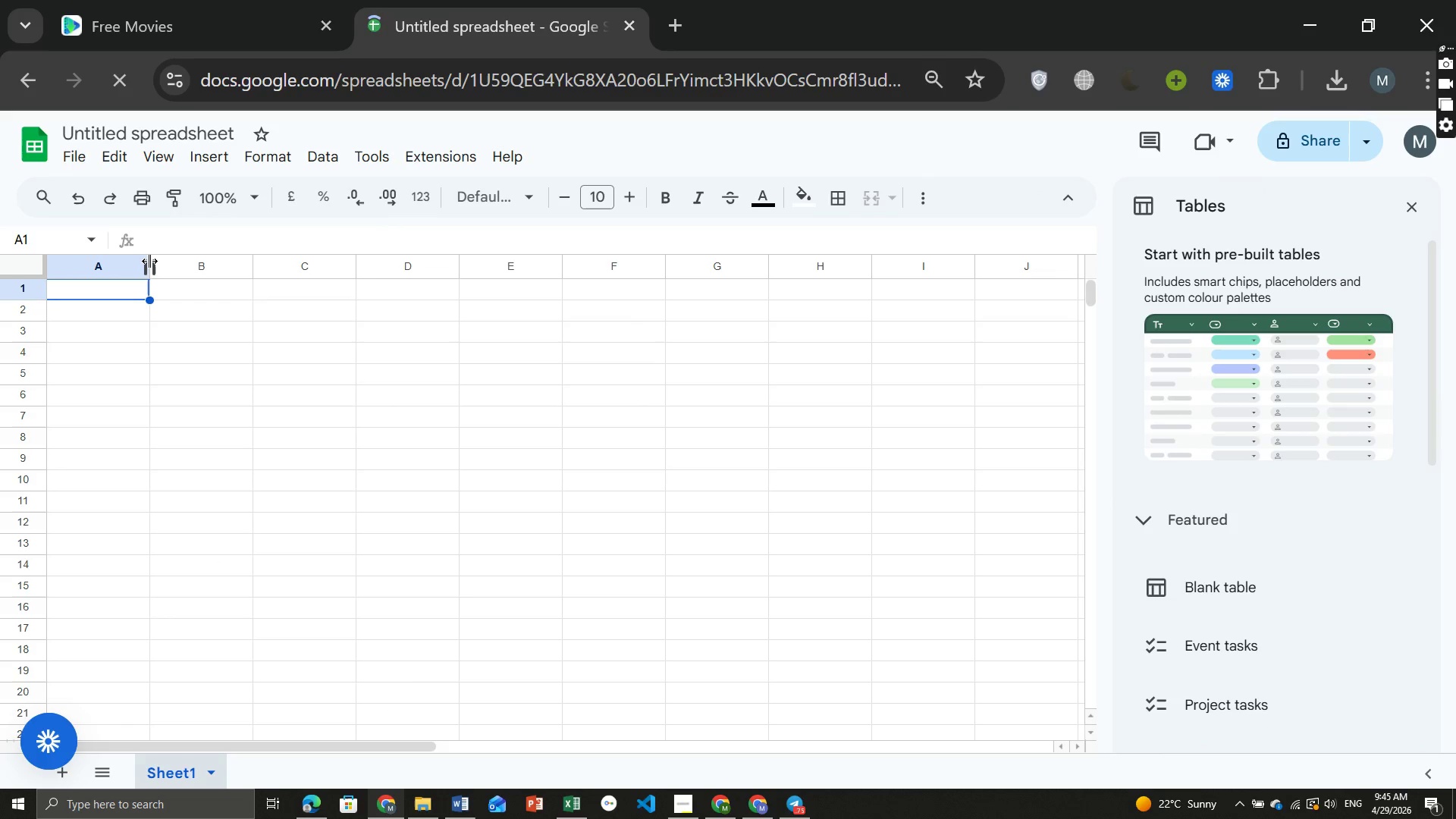 
left_click([73, 155])
 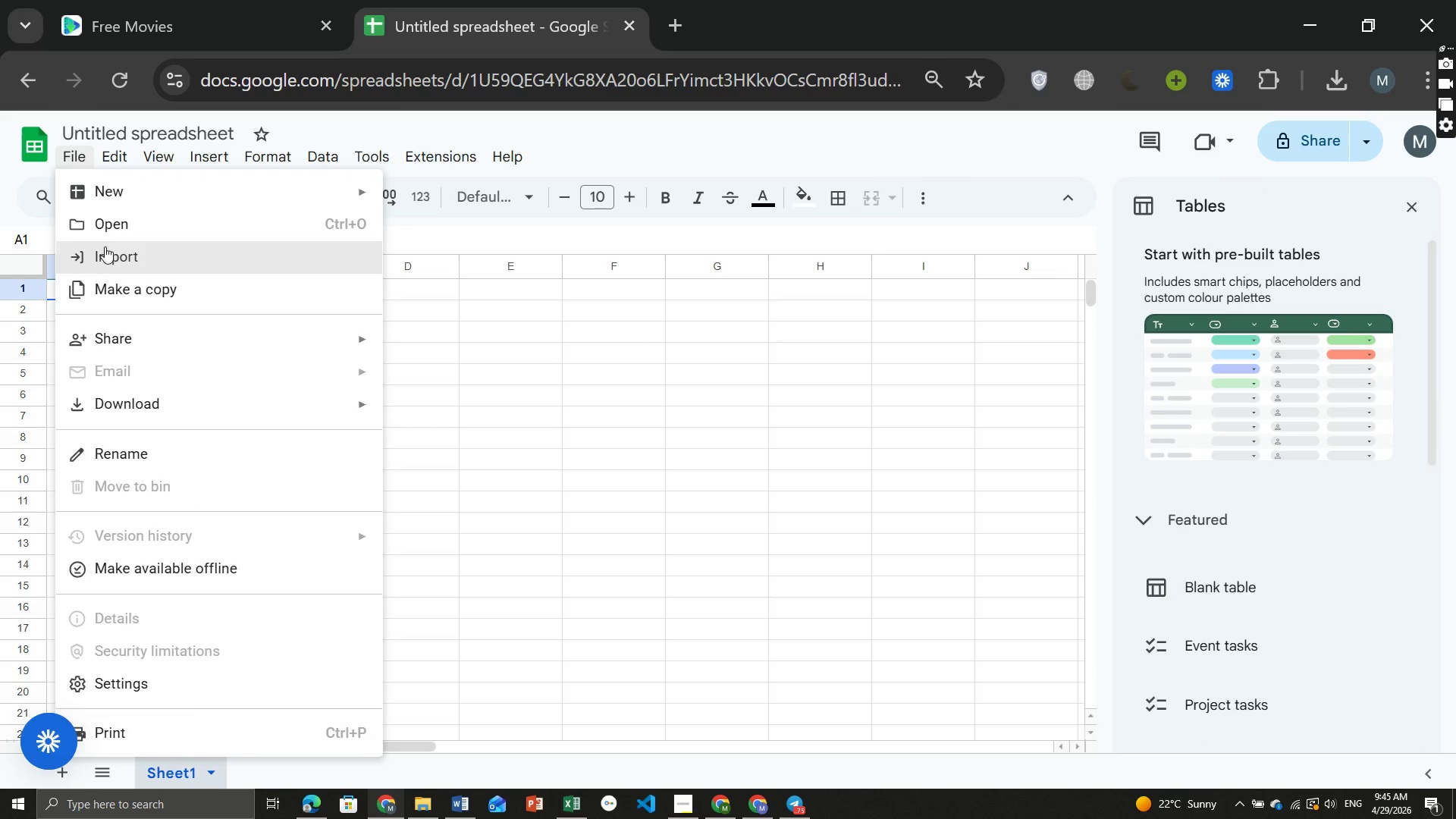 
left_click([108, 249])
 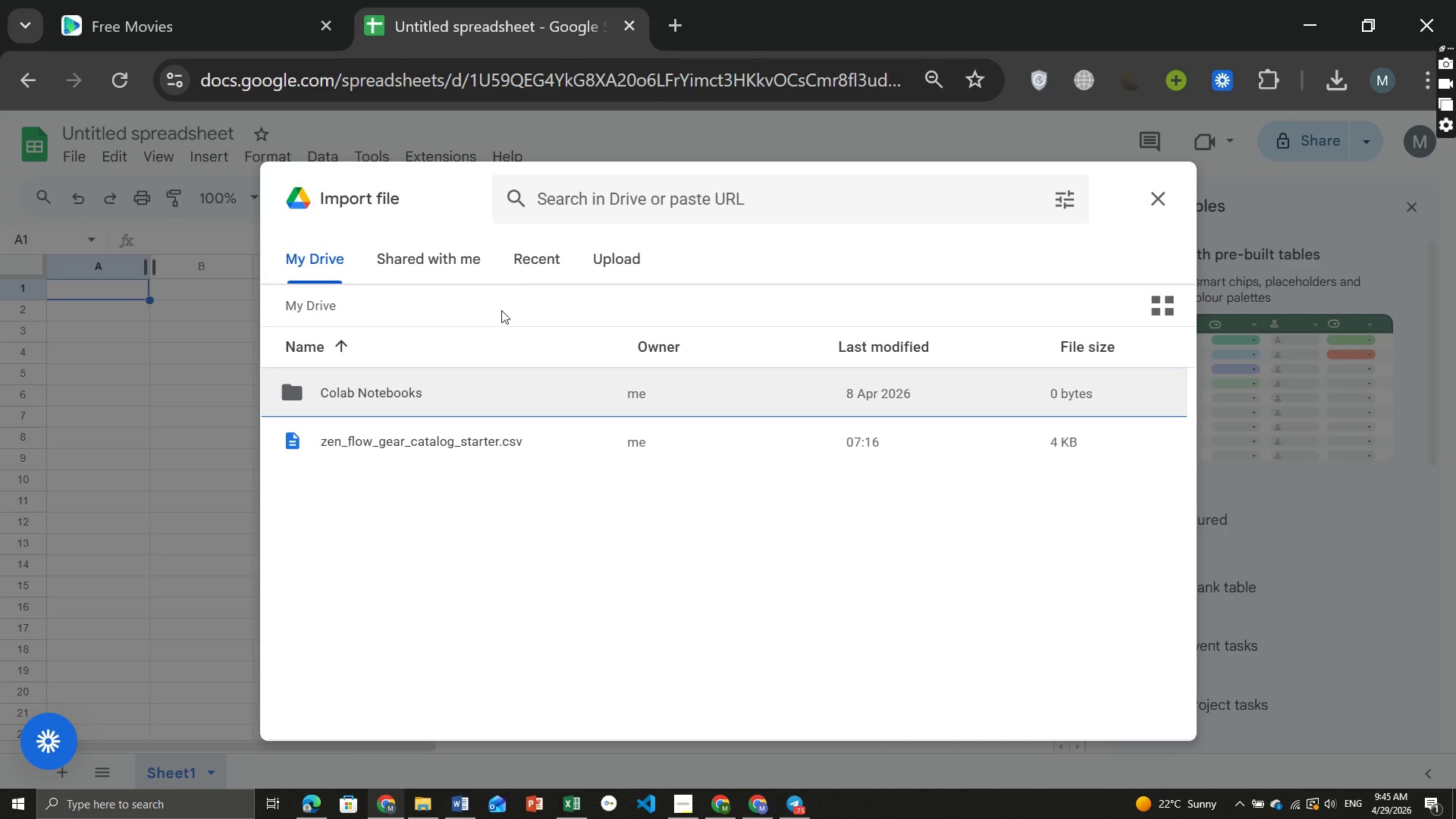 
left_click([600, 268])
 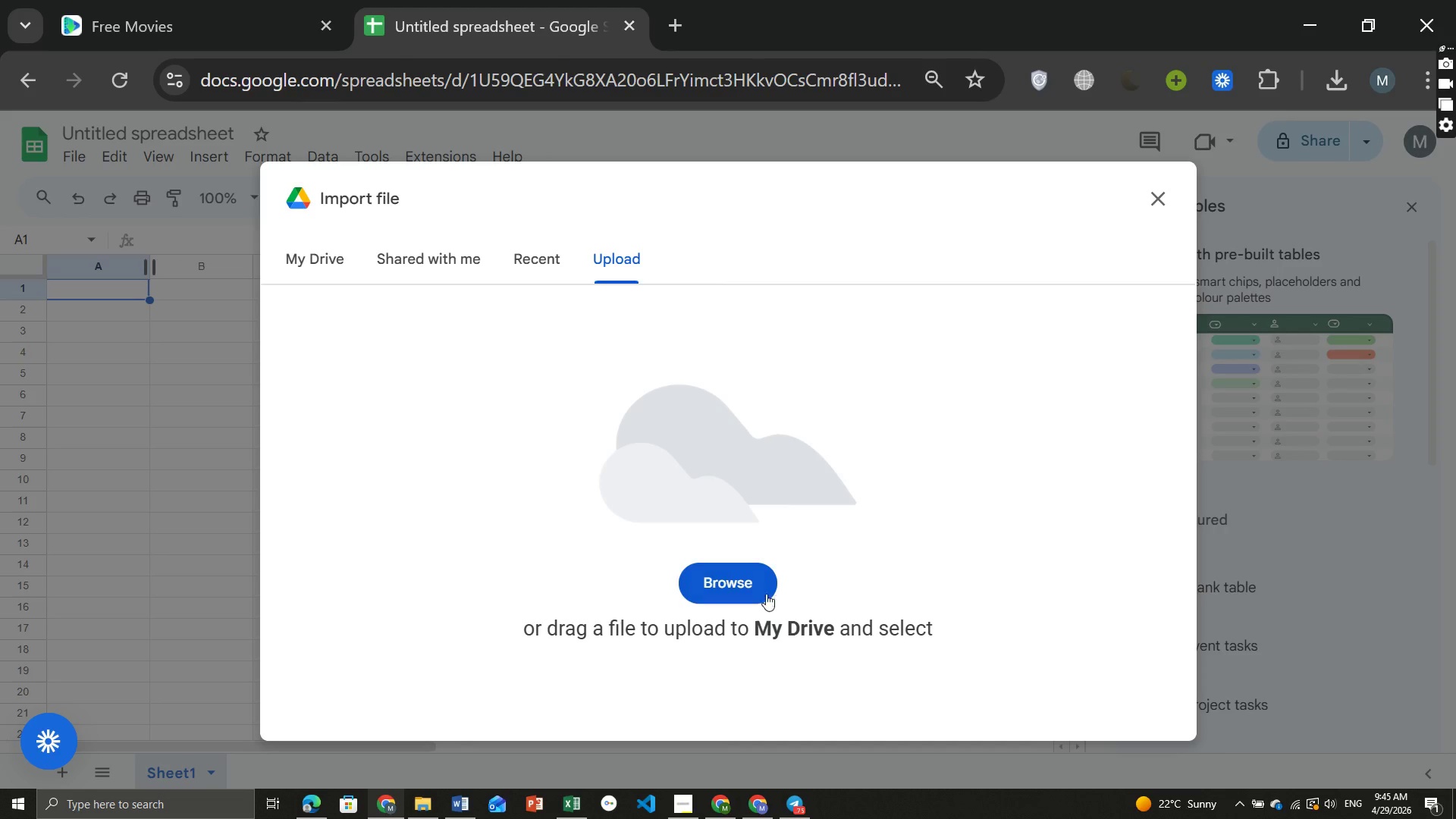 
left_click([733, 588])
 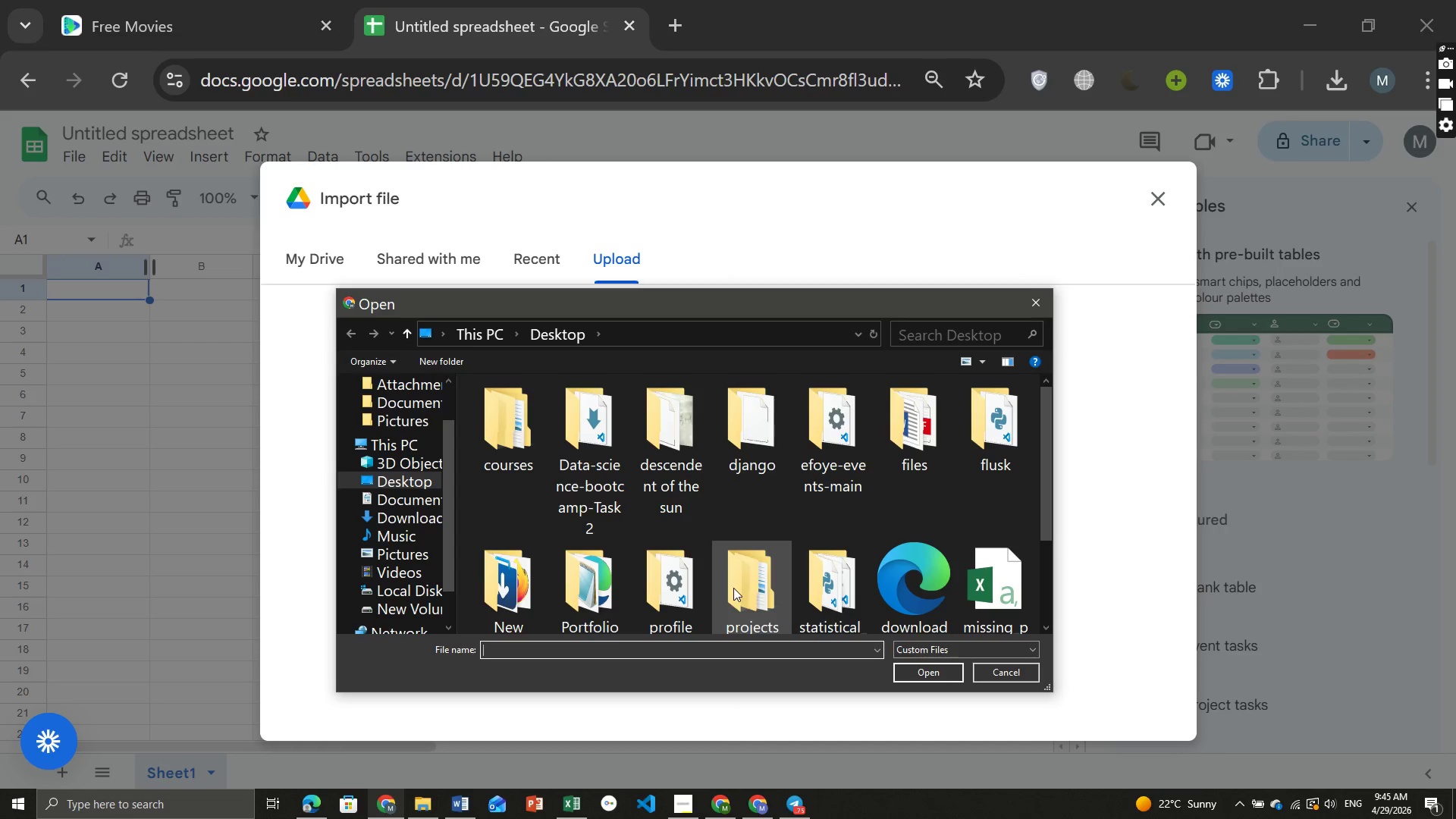 
scroll: coordinate [867, 539], scroll_direction: down, amount: 4.0
 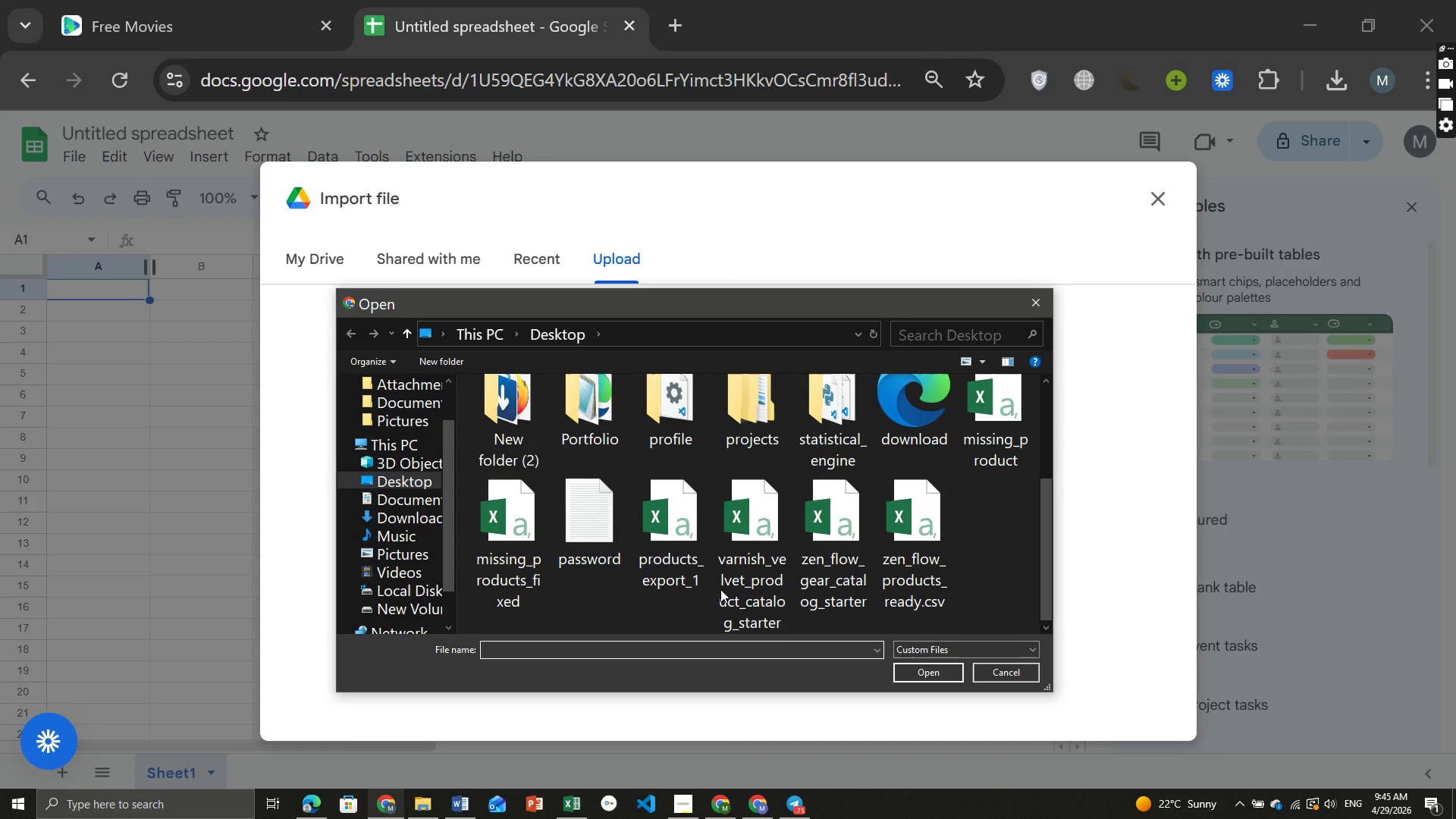 
left_click([753, 585])
 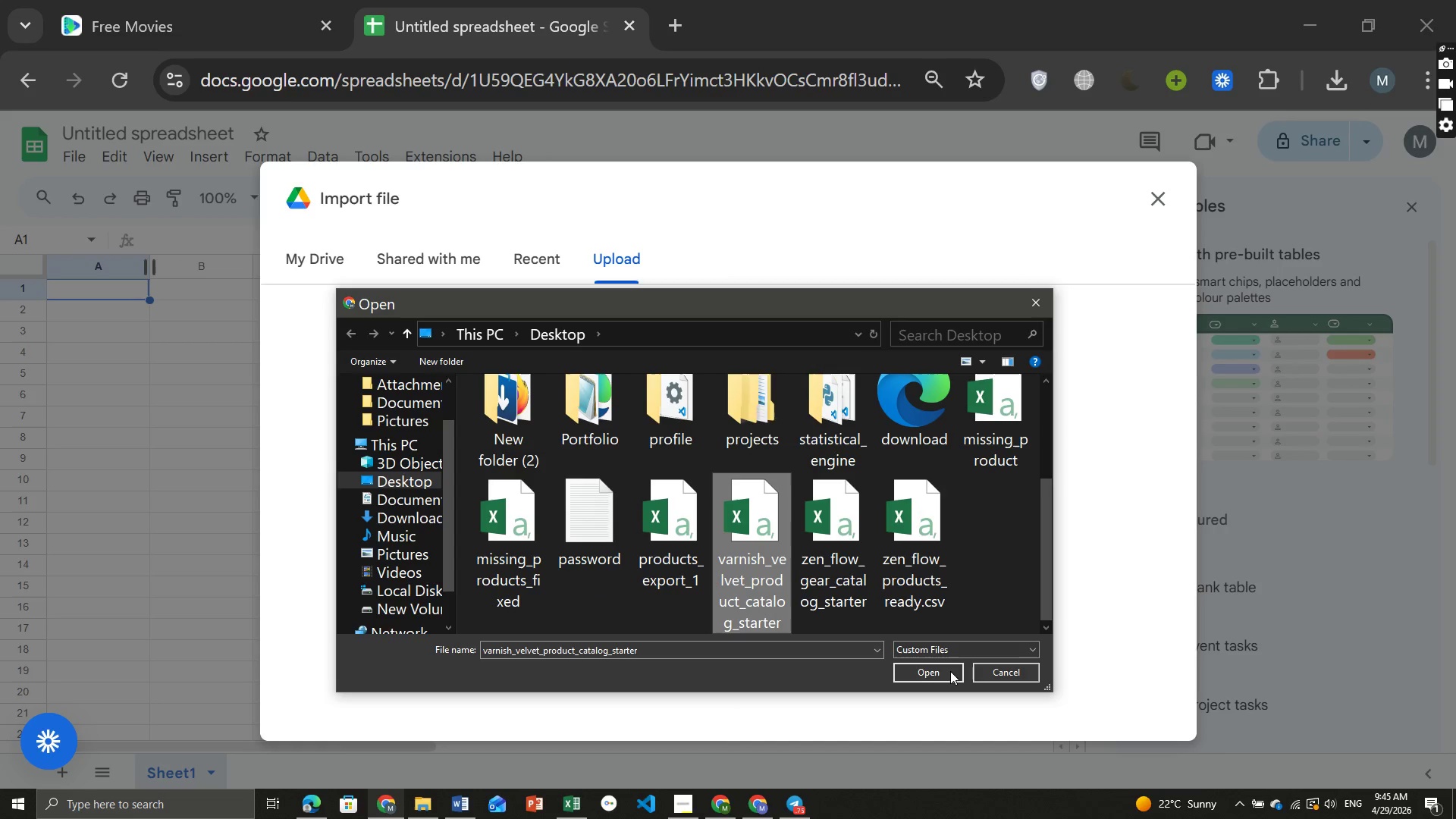 
left_click([933, 674])
 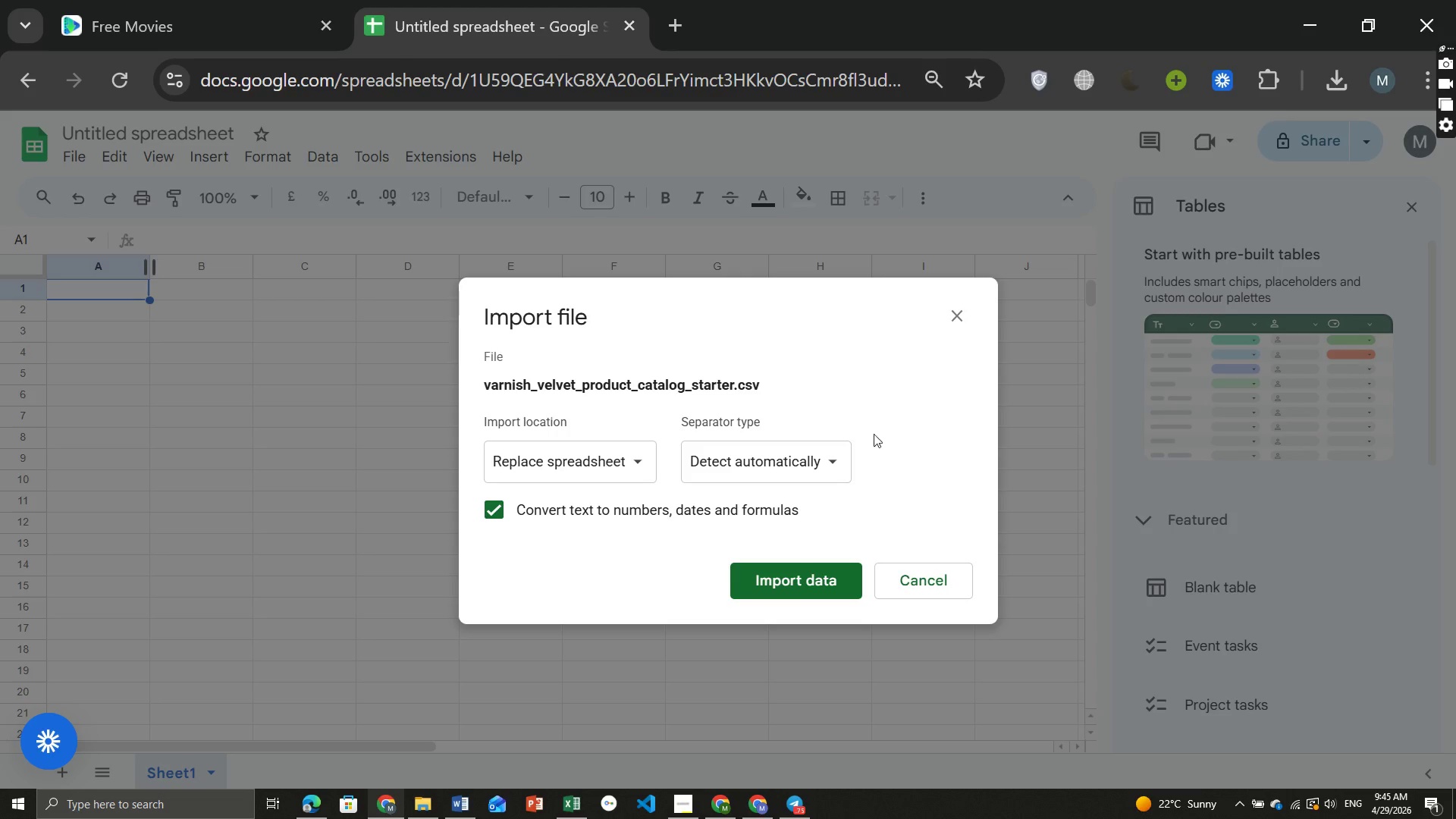 
left_click([782, 579])
 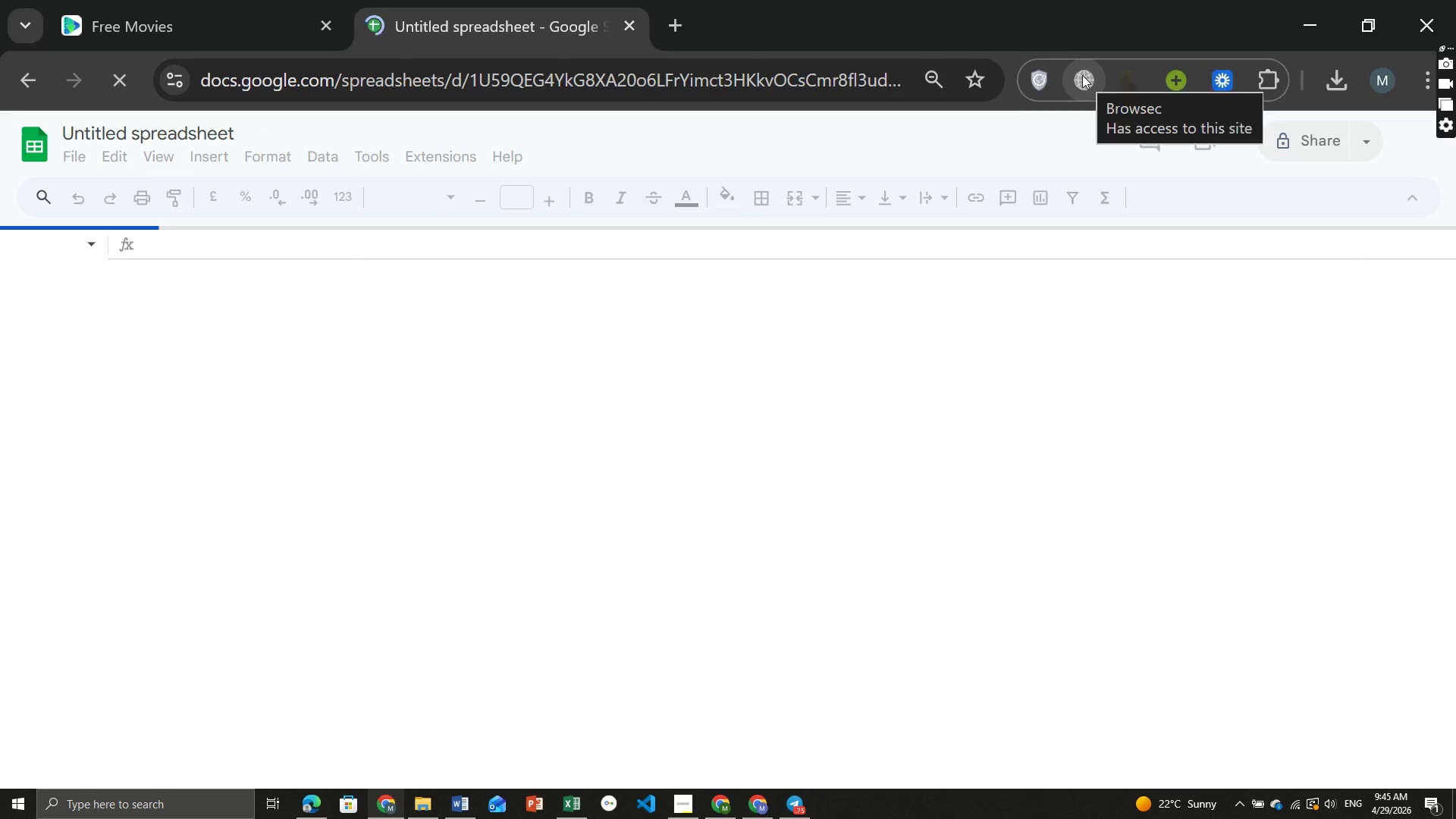 
left_click([1125, 79])
 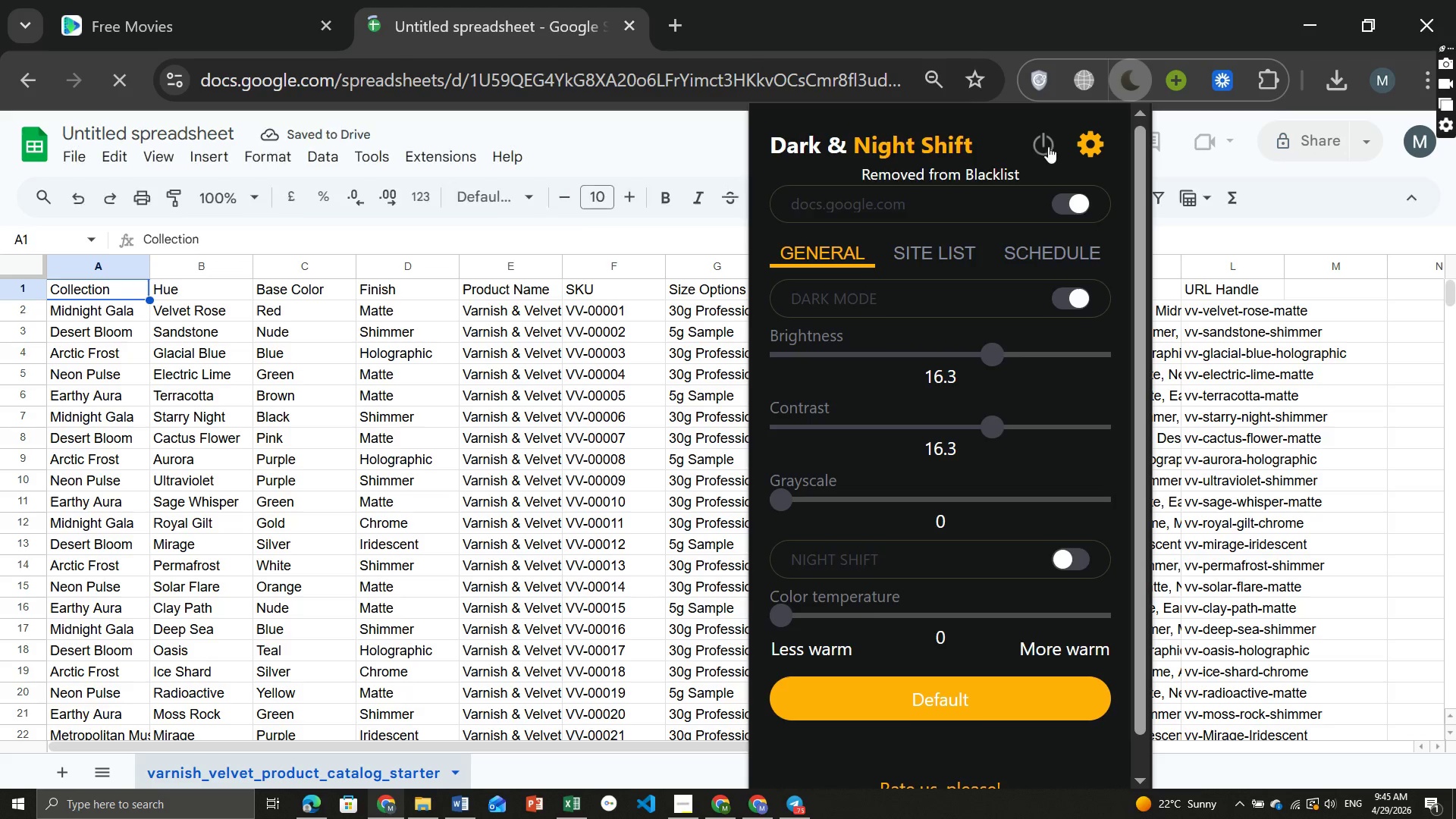 
left_click([1040, 150])
 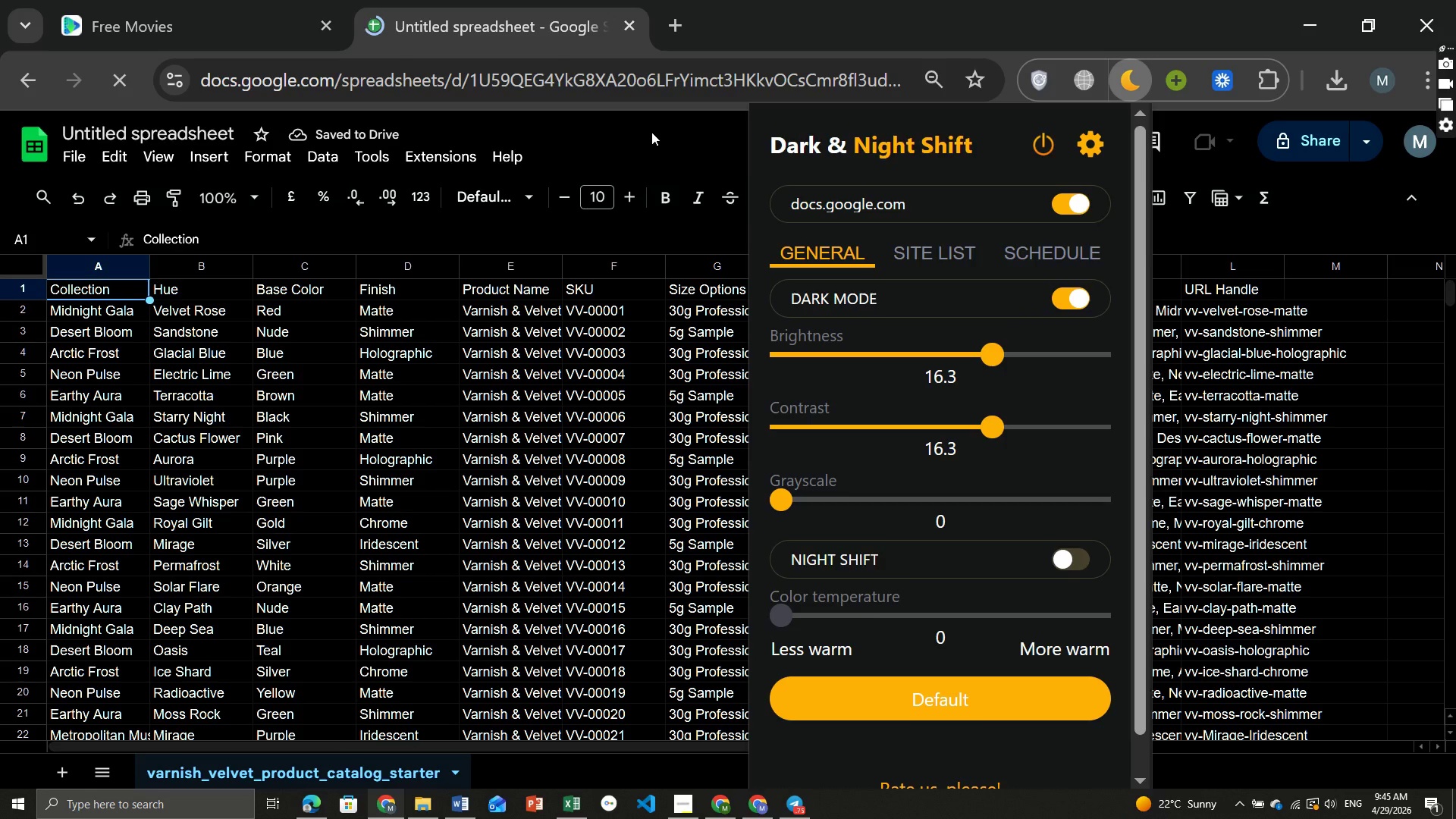 
left_click([651, 132])
 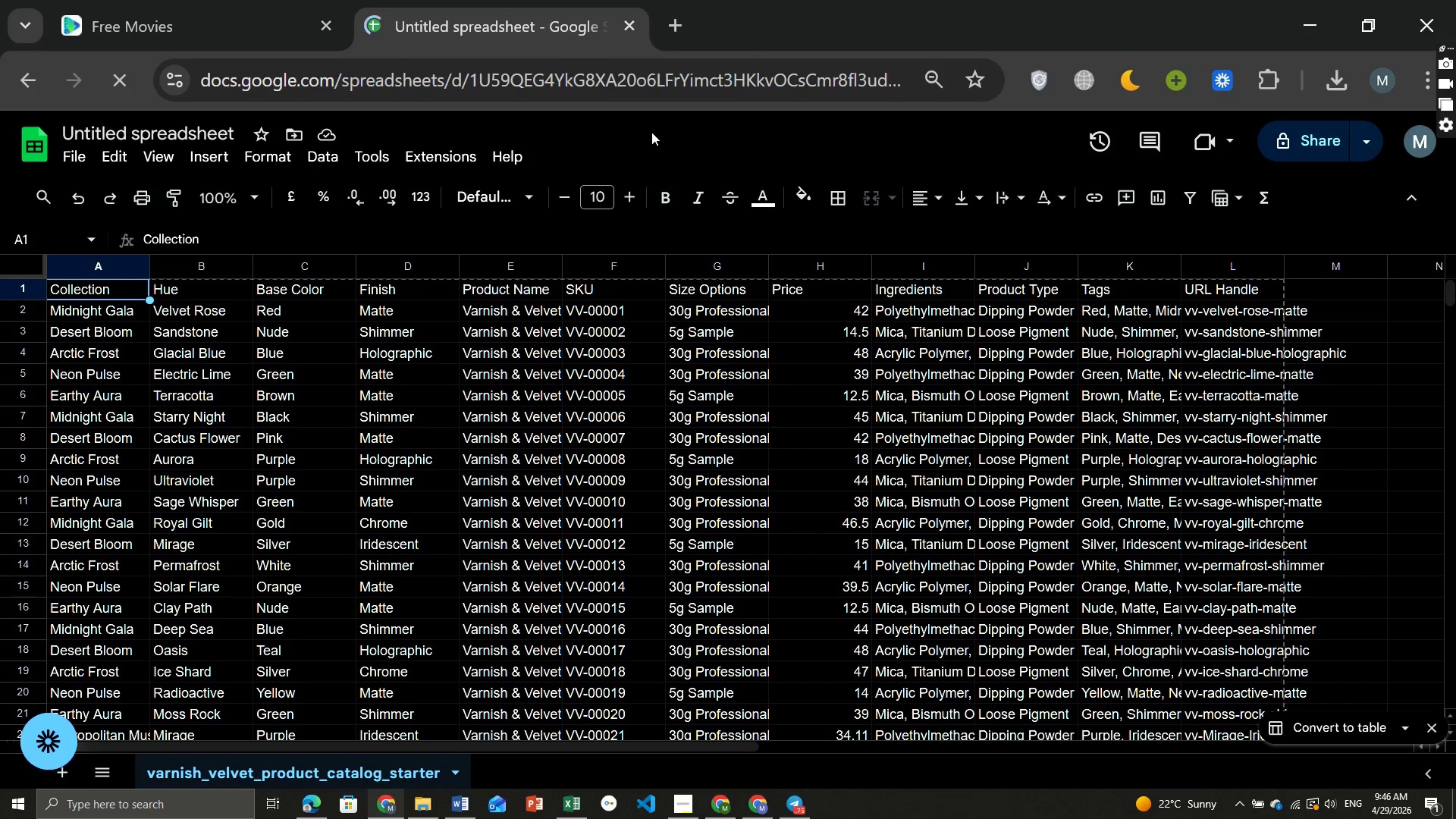 
wait(10.66)
 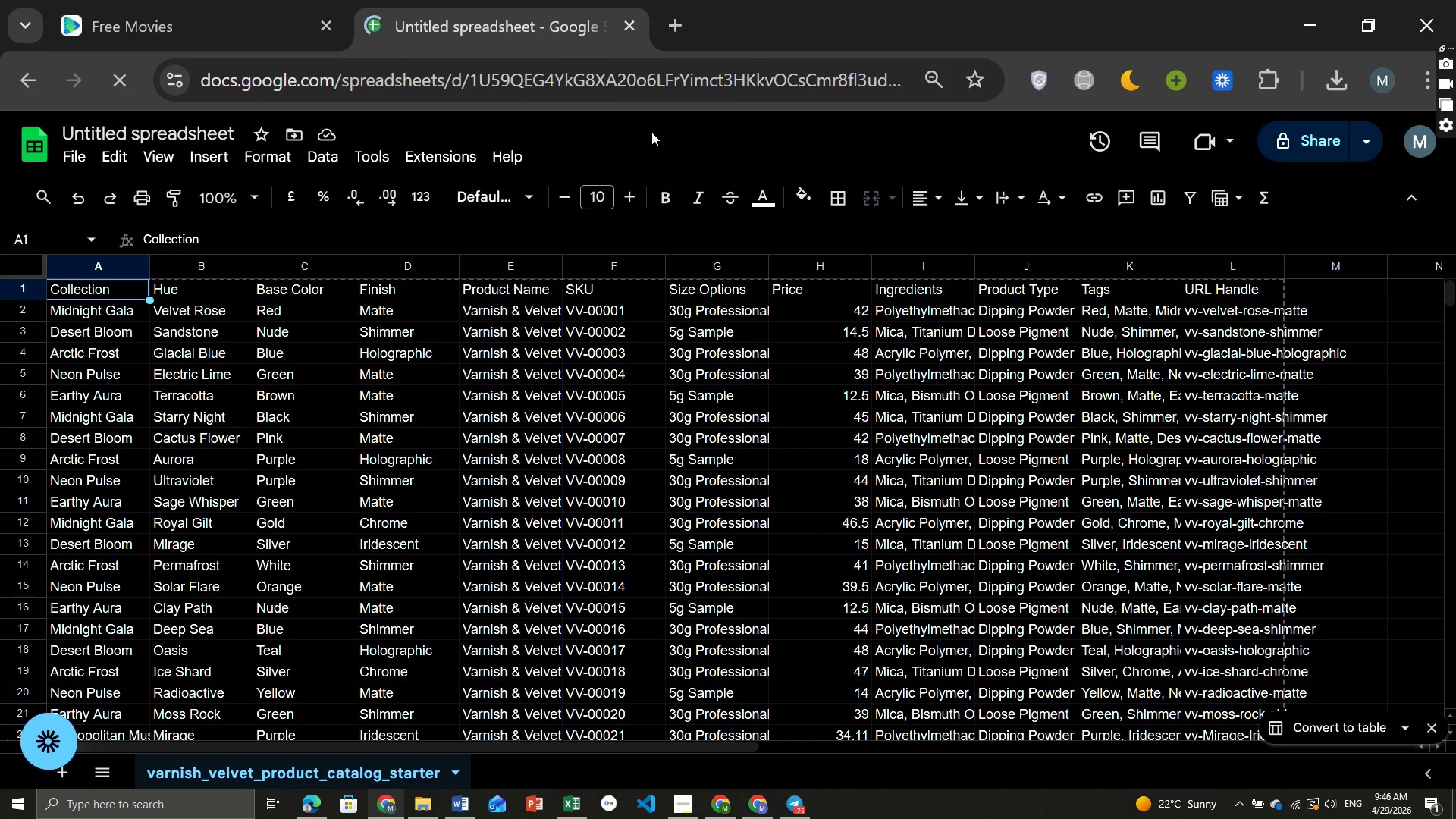 
mouse_move([1039, 88])
 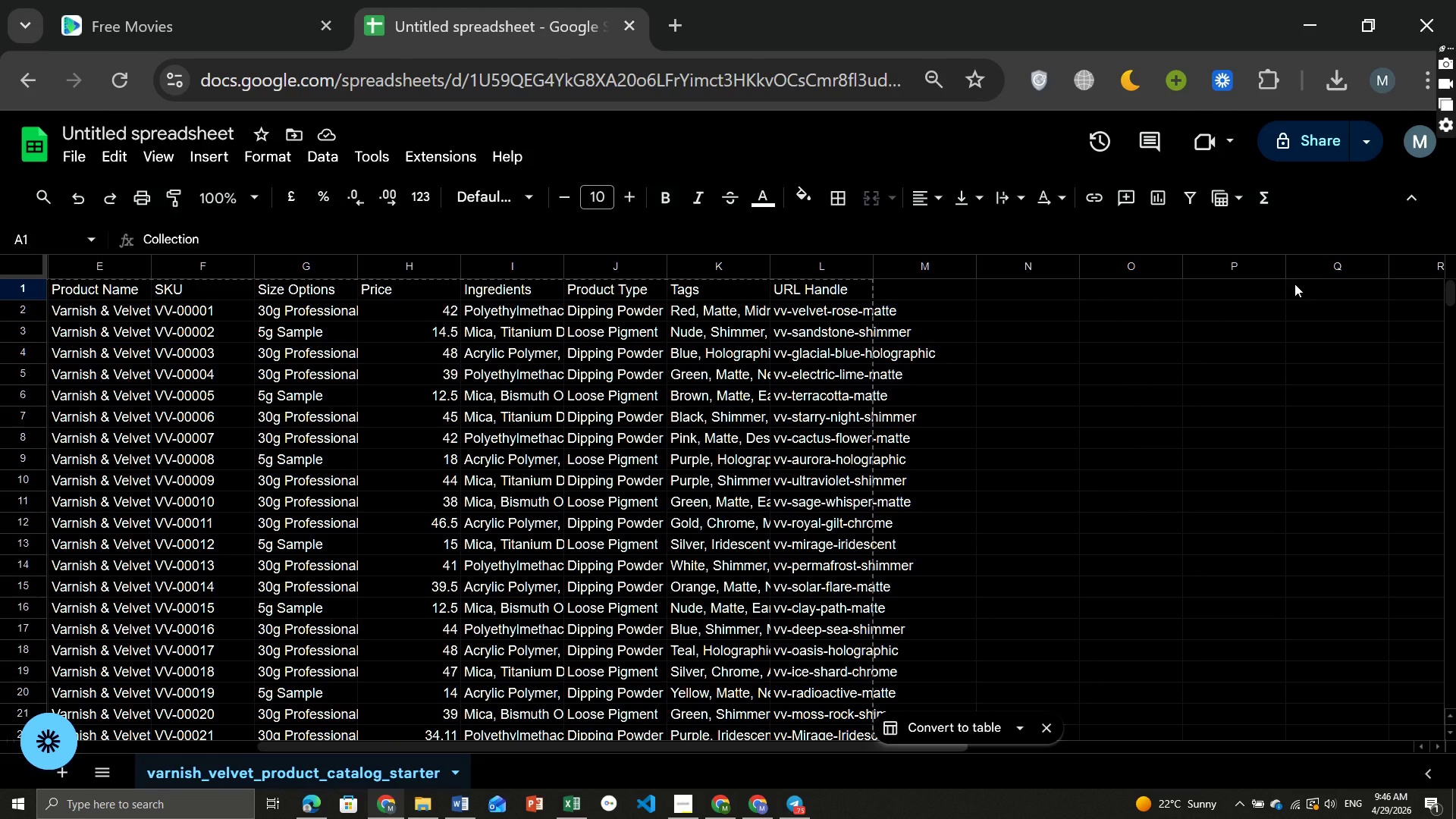 
wait(14.38)
 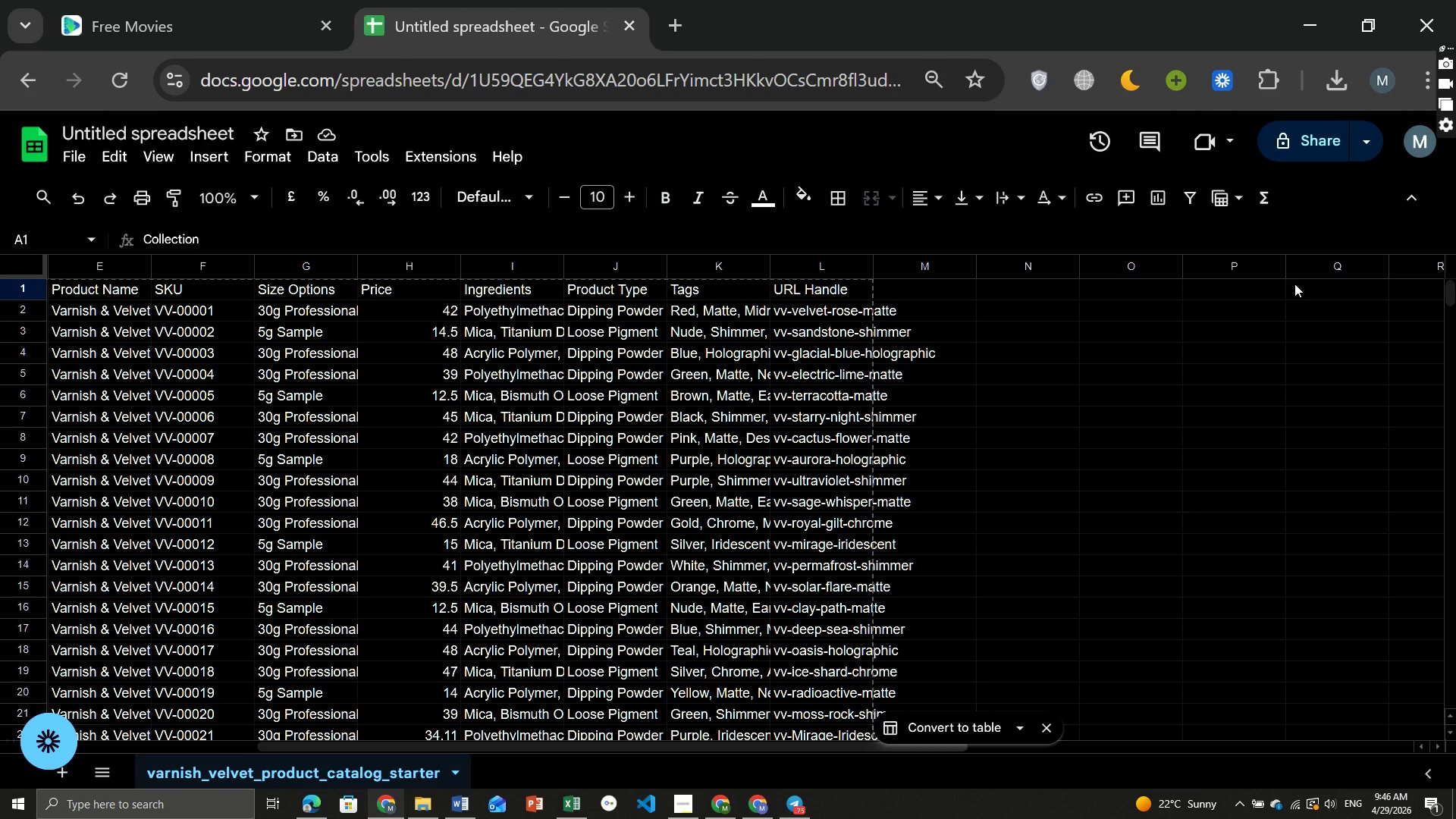 
left_click([927, 265])
 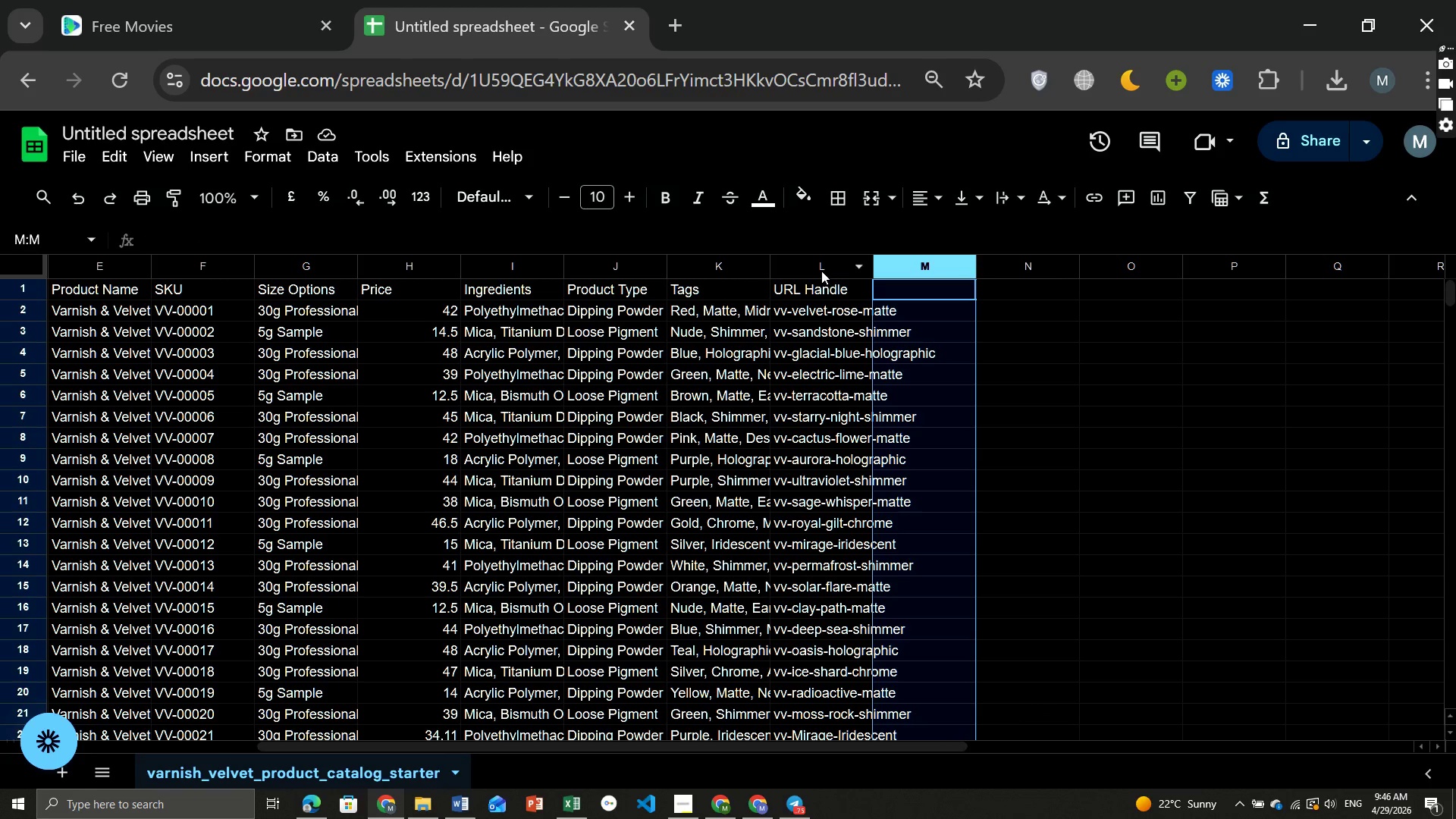 
left_click([819, 271])
 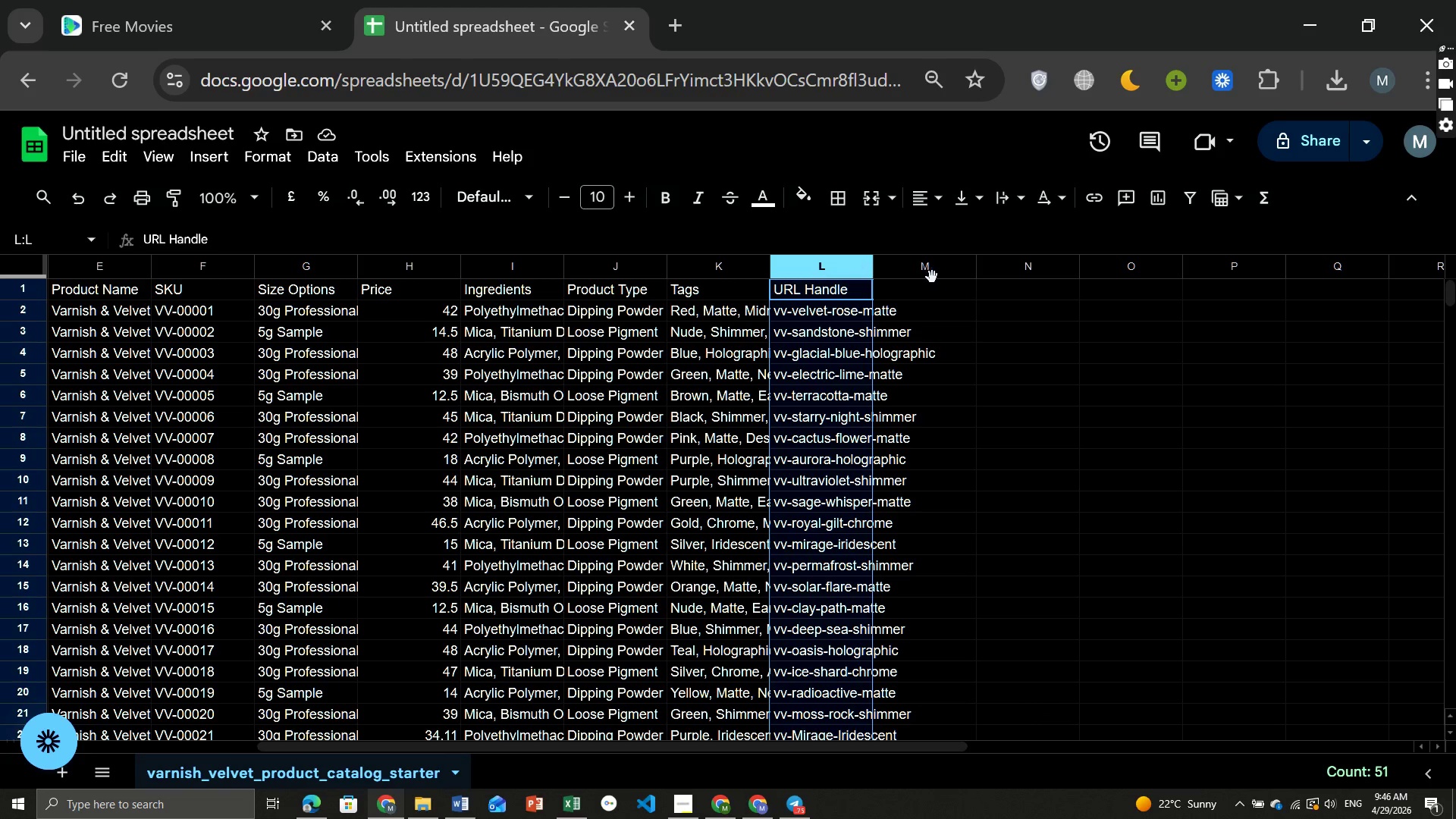 
left_click([934, 277])
 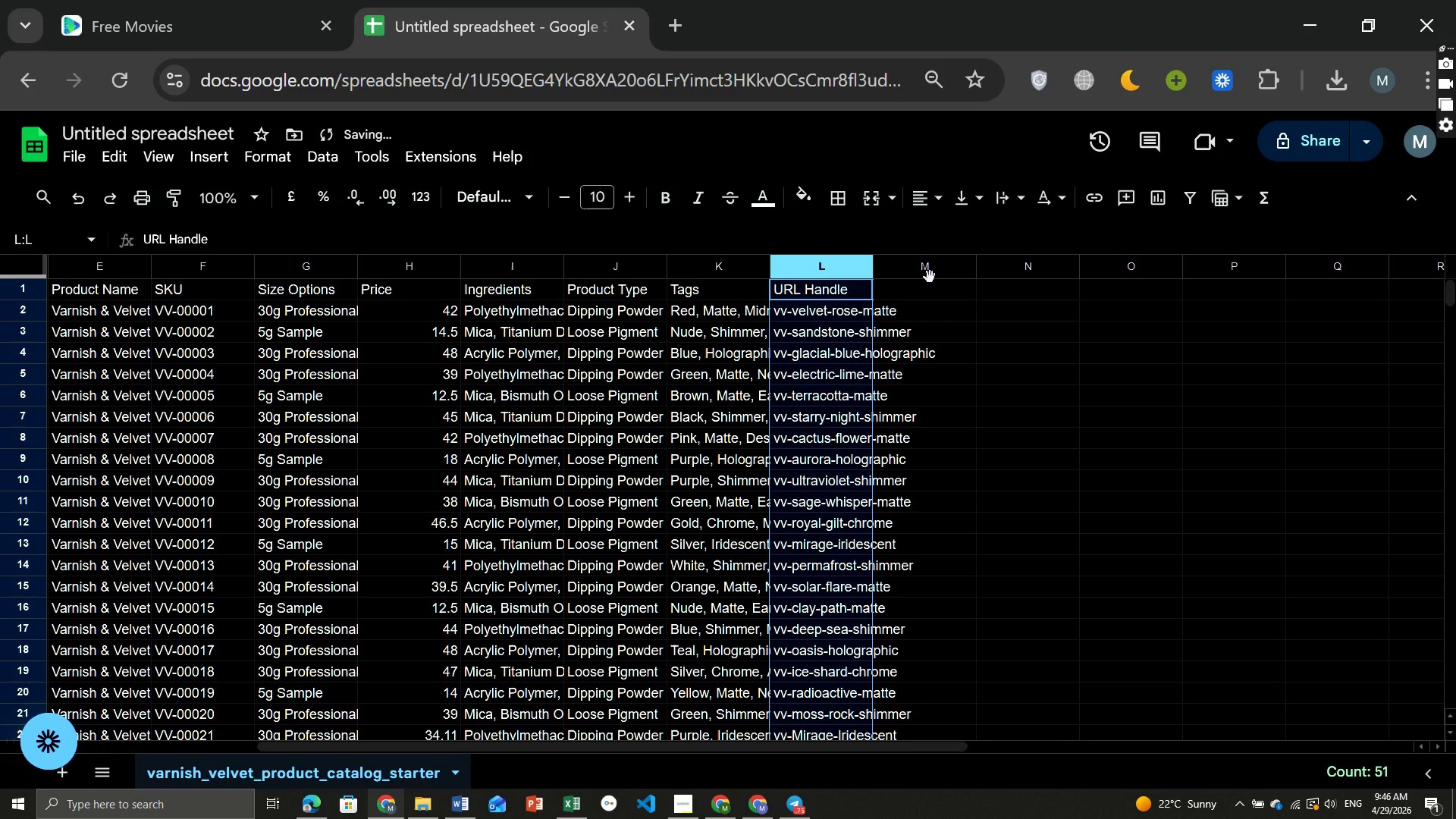 
left_click([930, 277])
 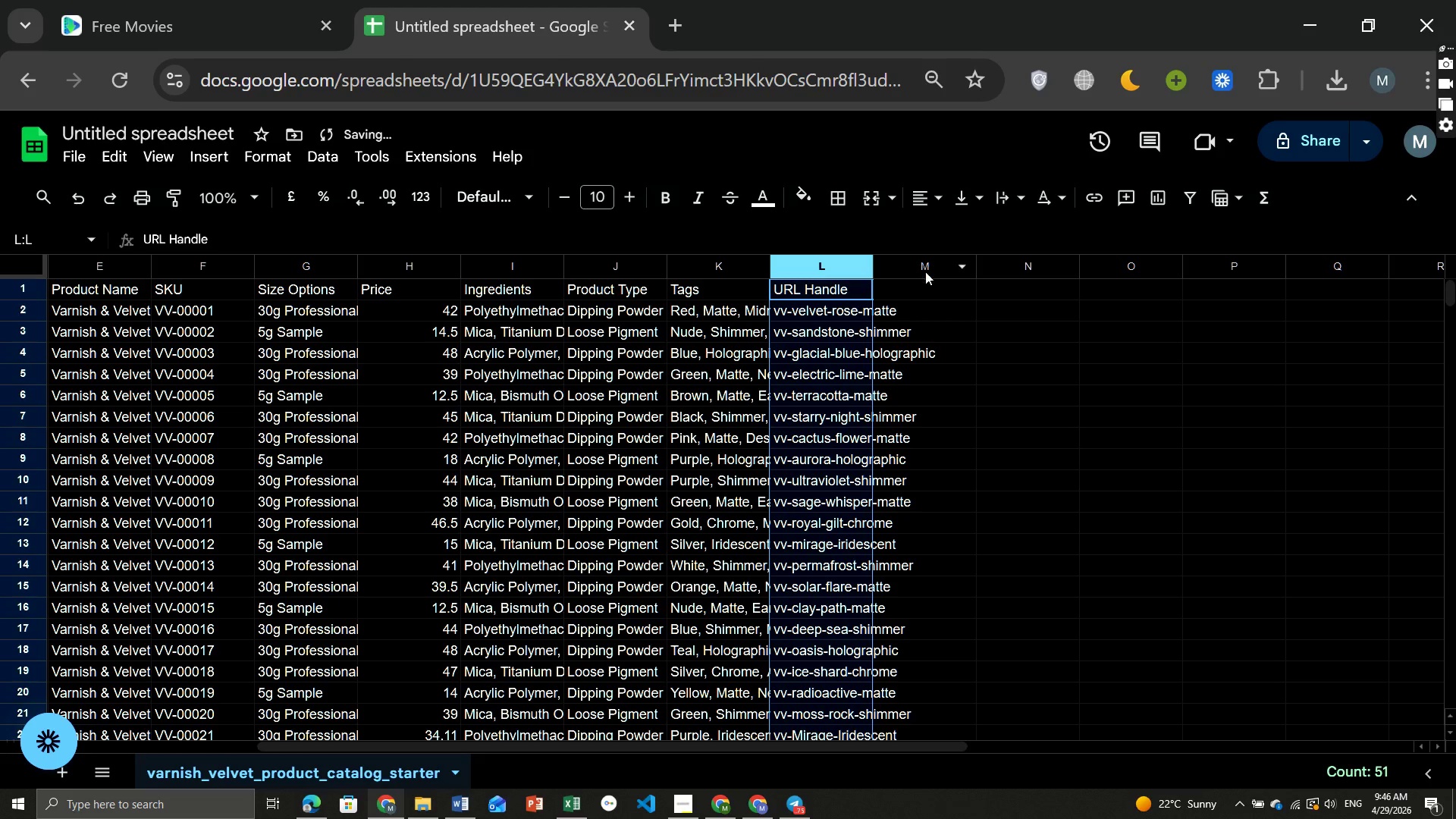 
left_click([925, 271])
 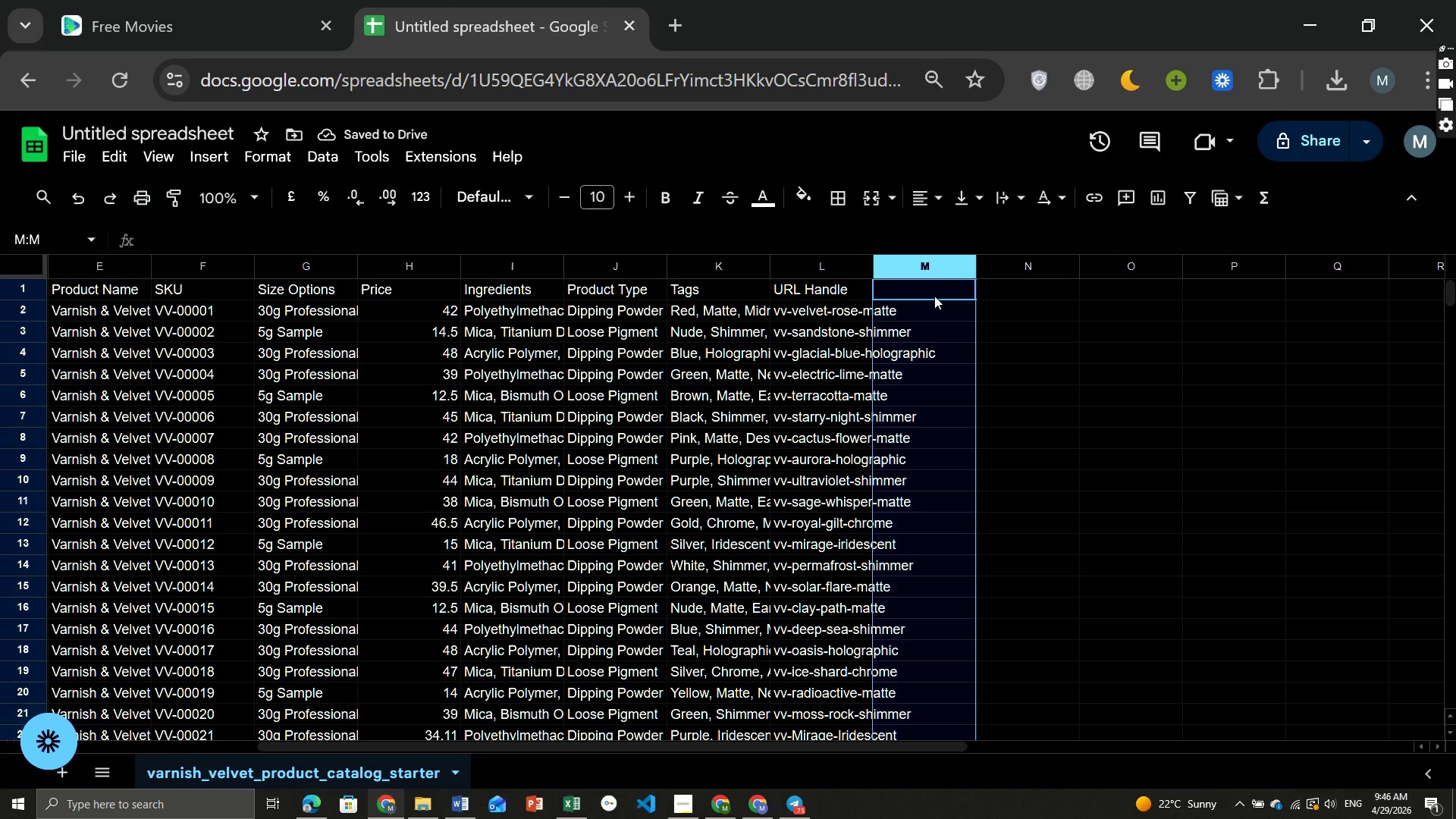 
left_click([934, 296])
 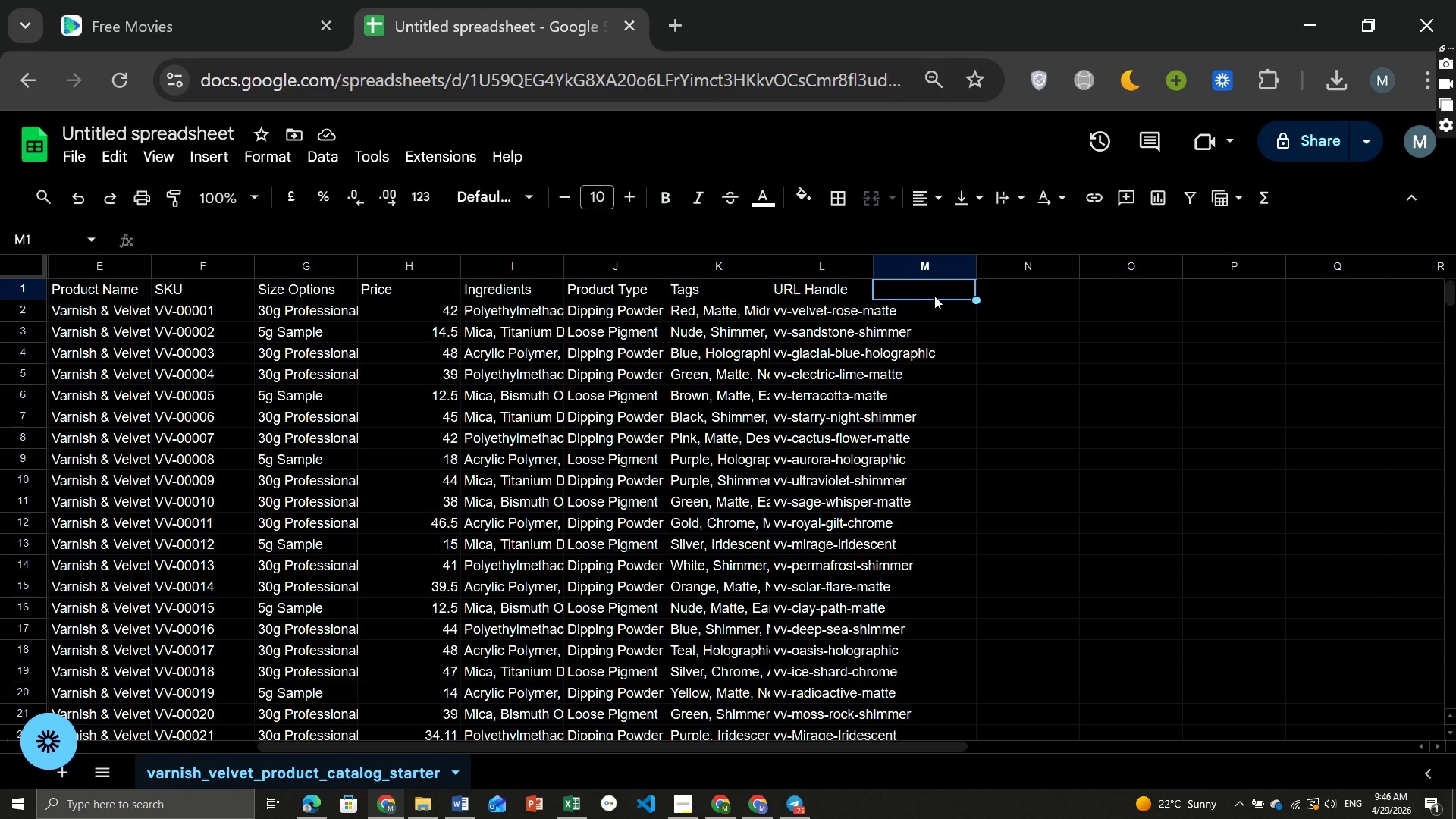 
type(SEO Title)
 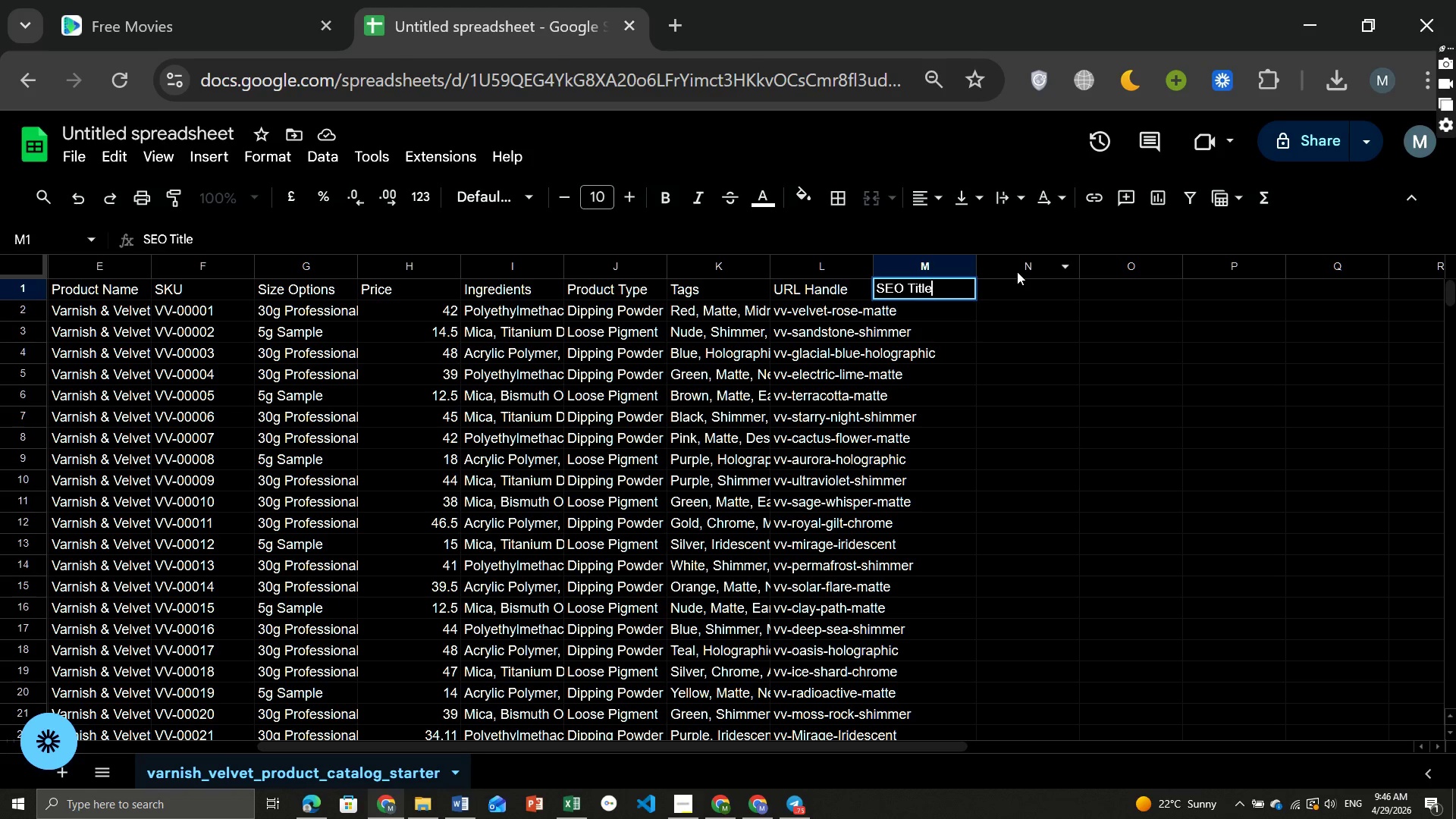 
left_click([1017, 271])
 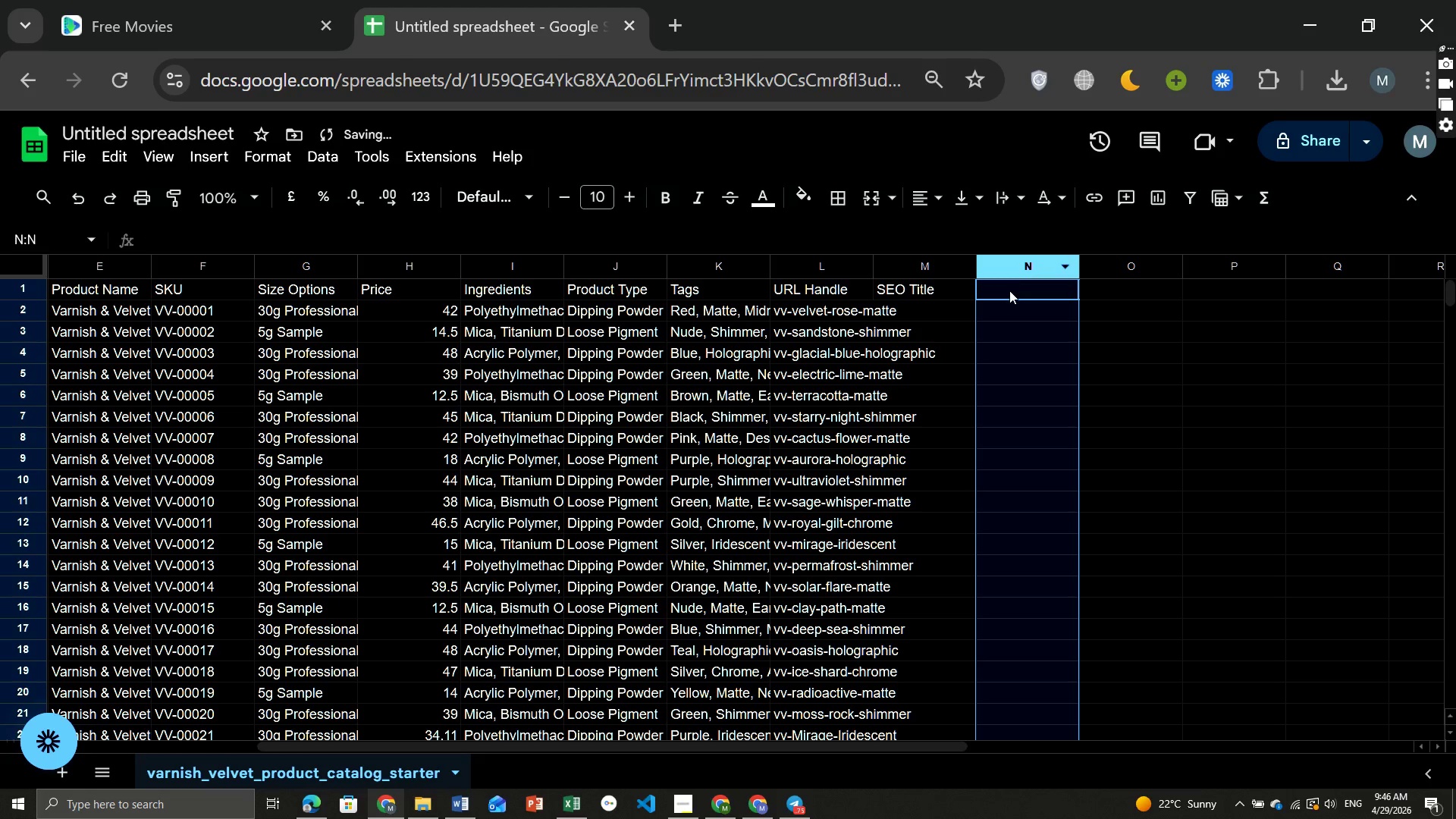 
left_click([1009, 290])
 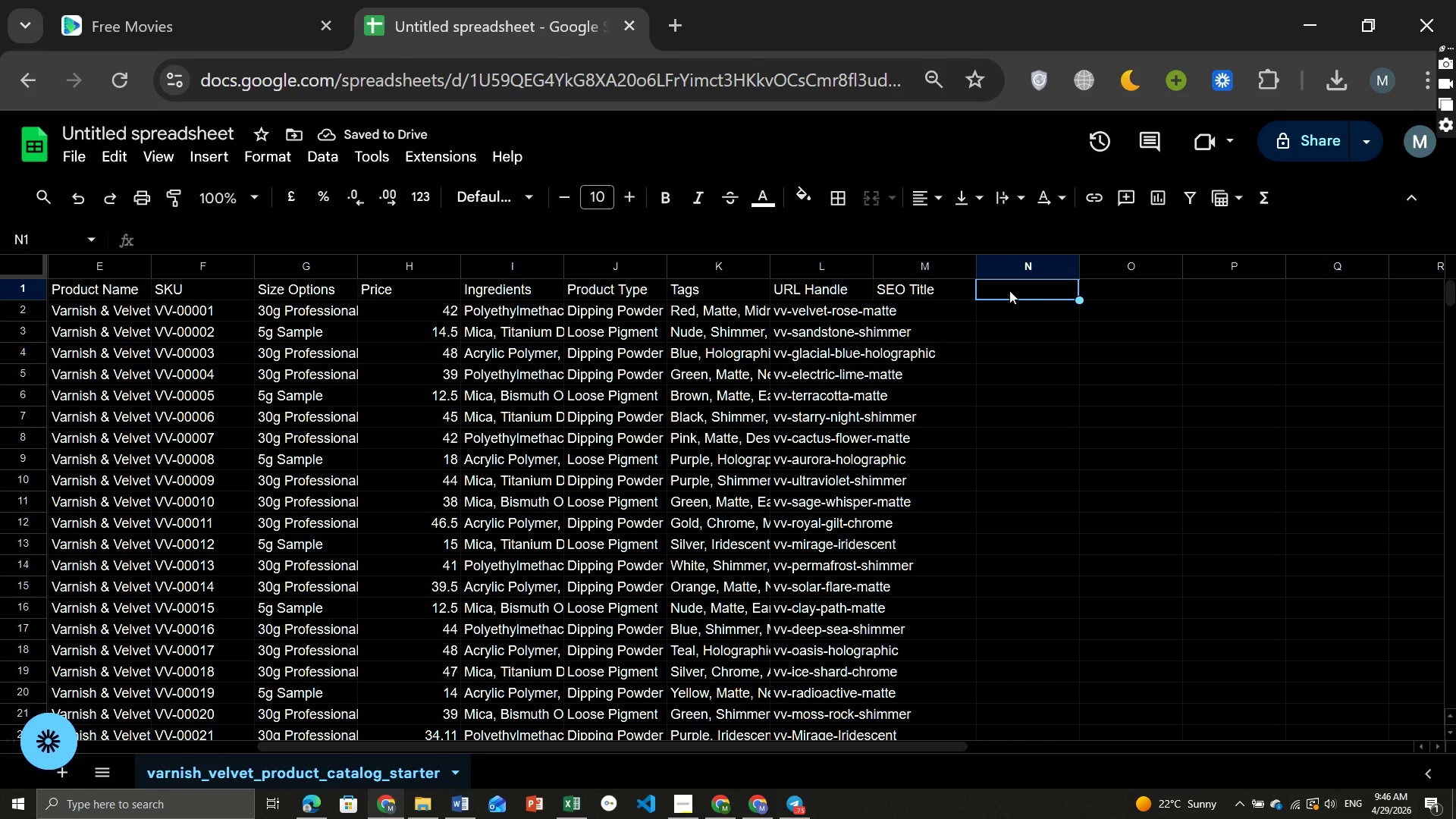 
type(Meta Description)
 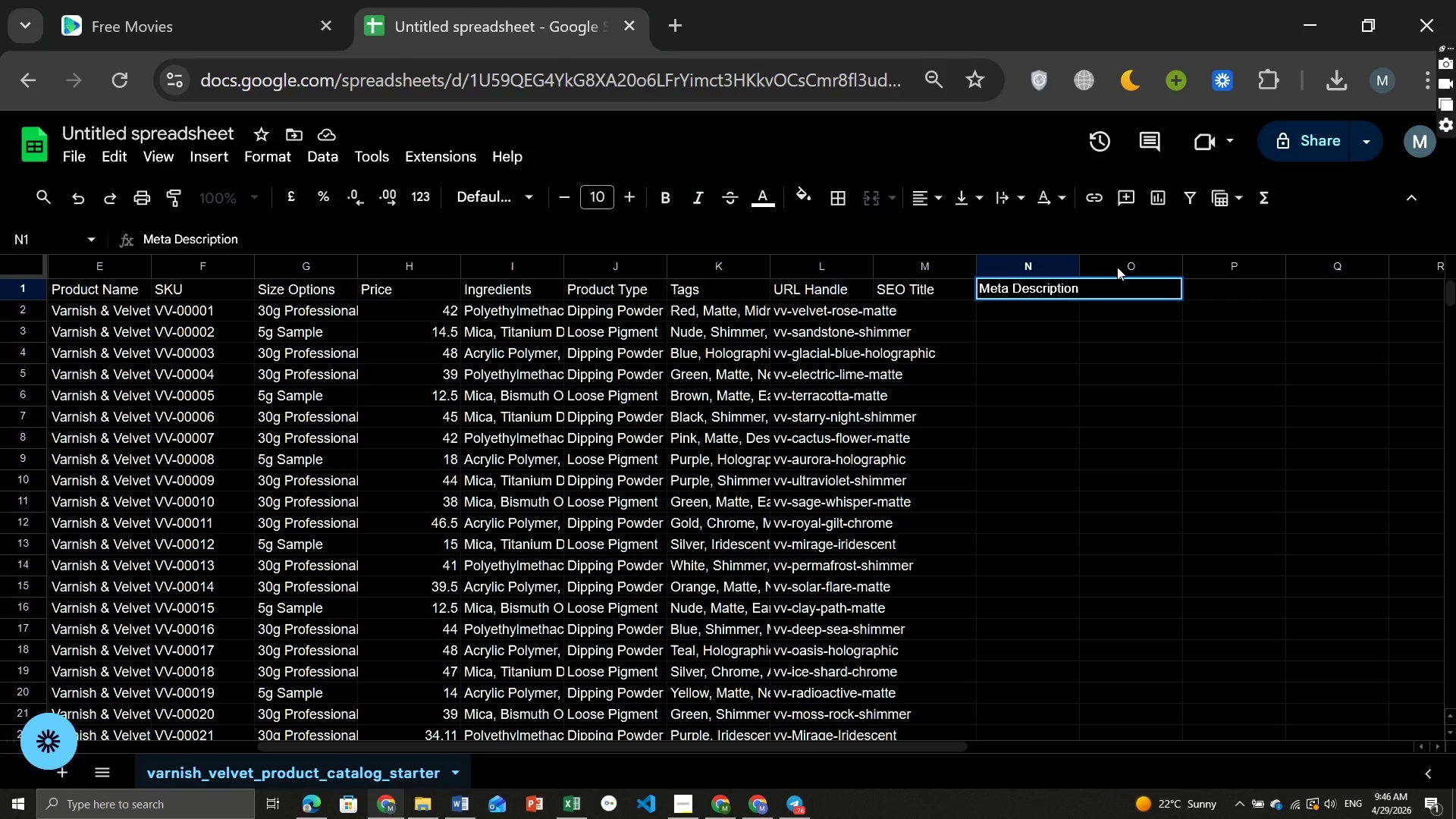 
left_click([1116, 259])
 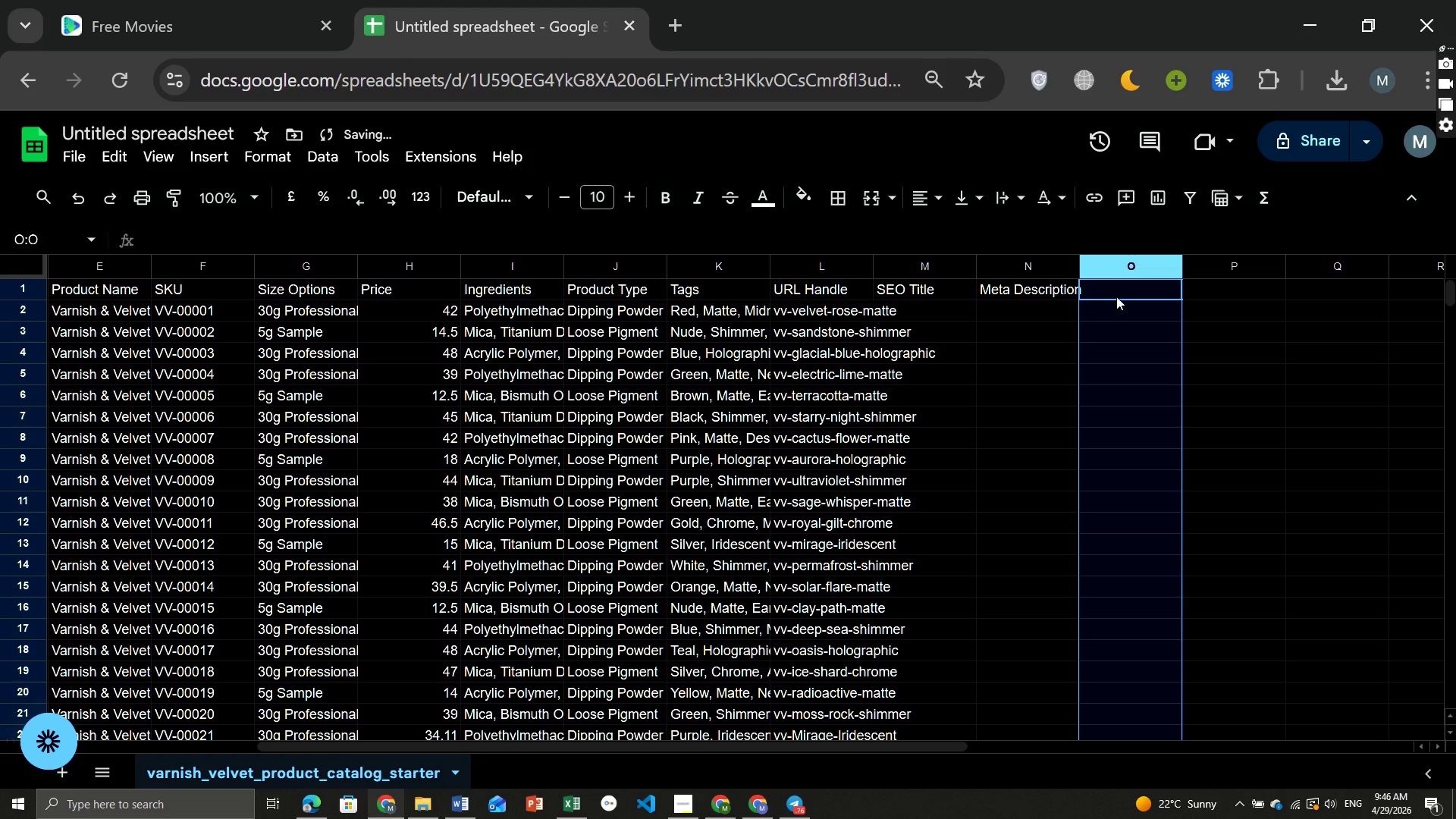 
left_click([1116, 293])
 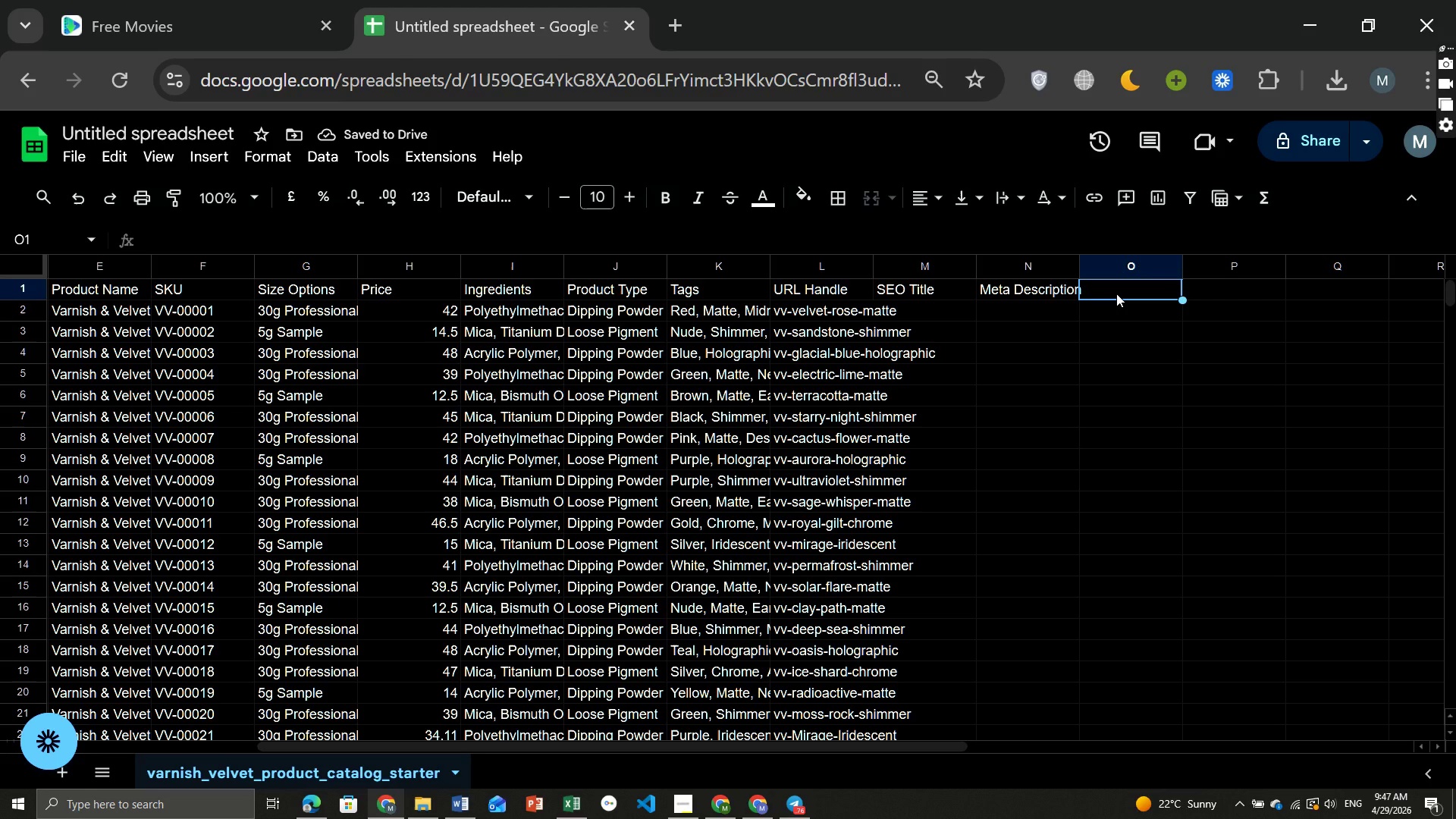 
type(Body HTML)
 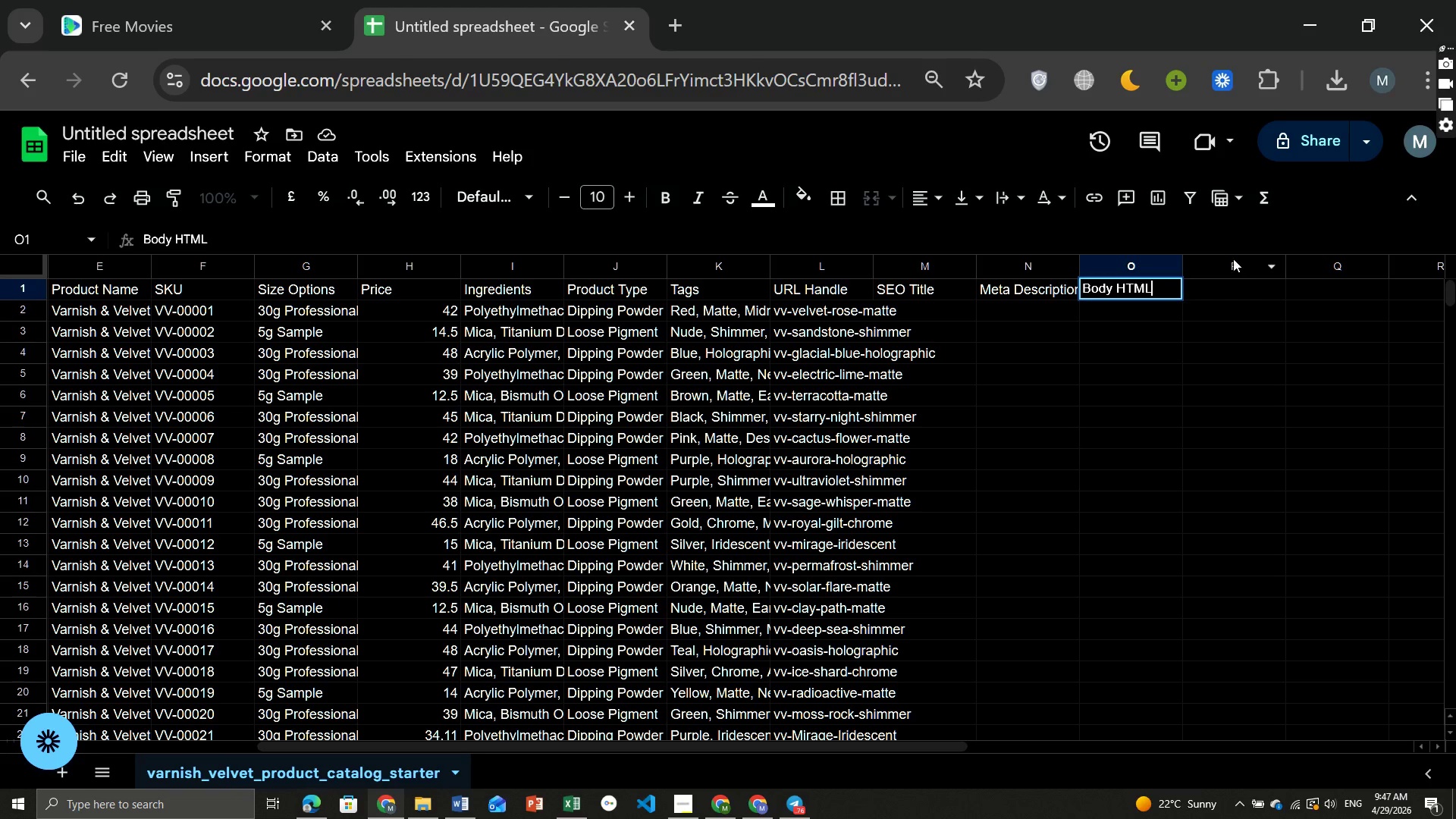 
left_click([1228, 259])
 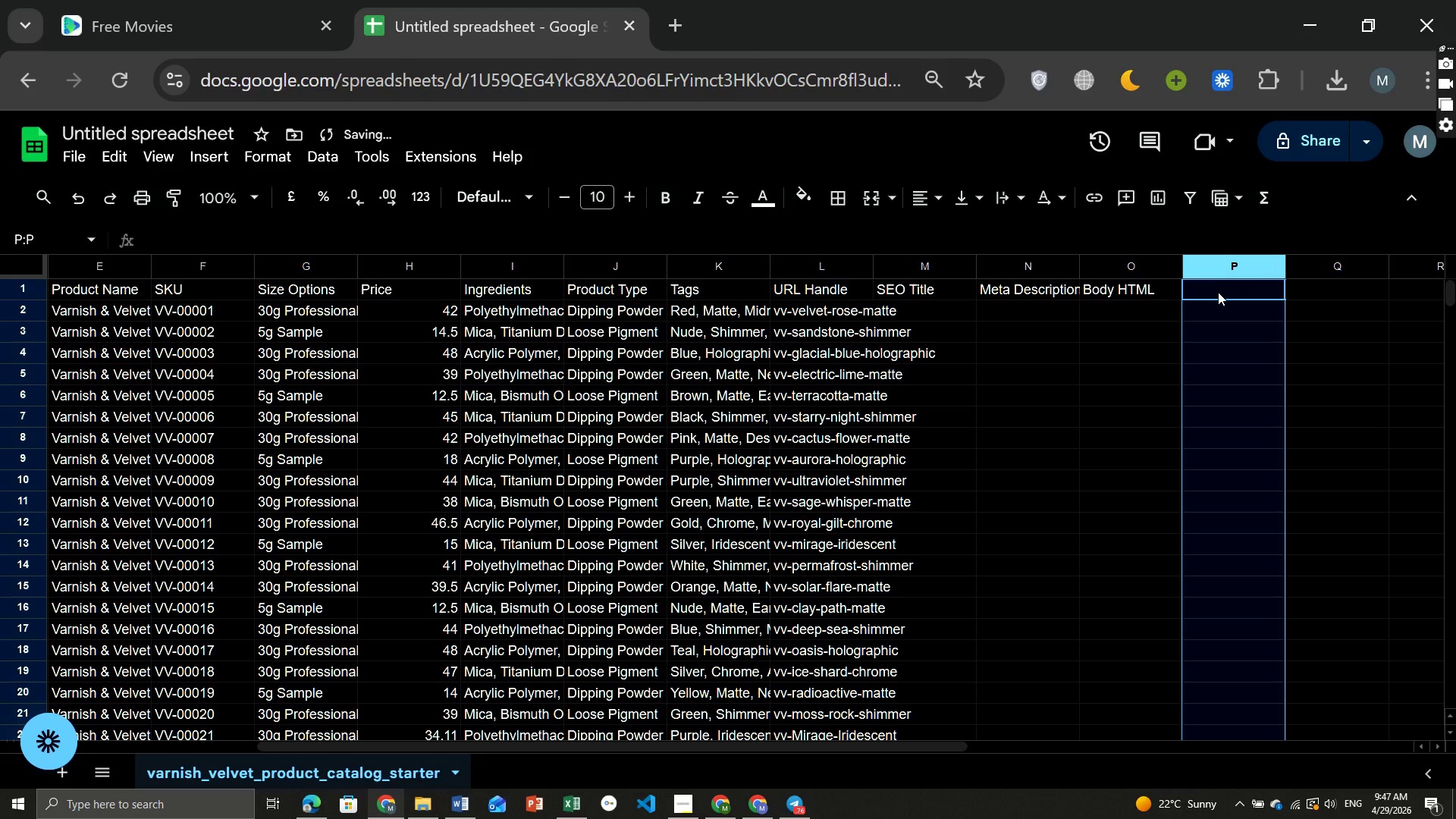 
left_click([1218, 292])
 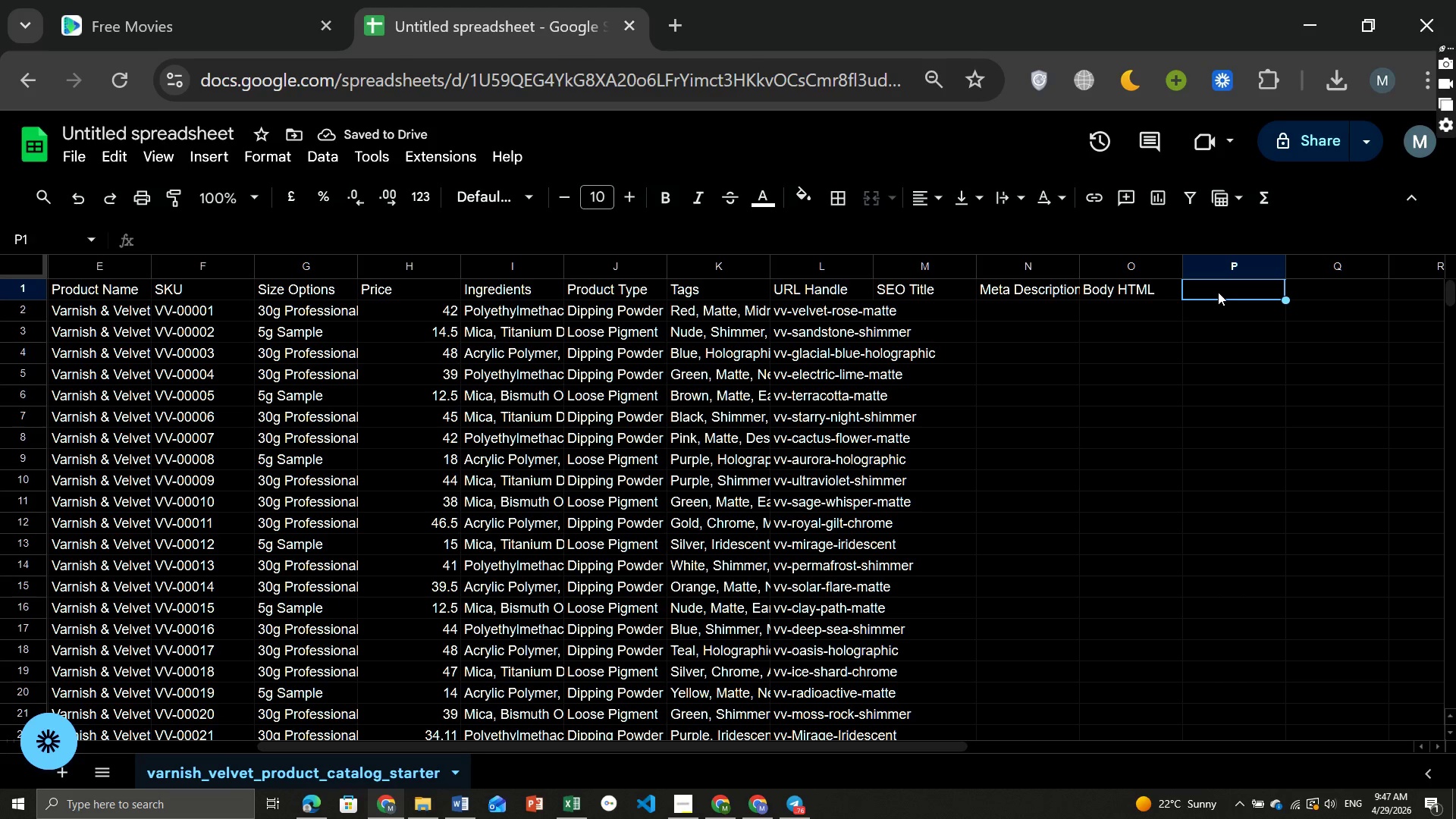 
type(Image Alt Text)
 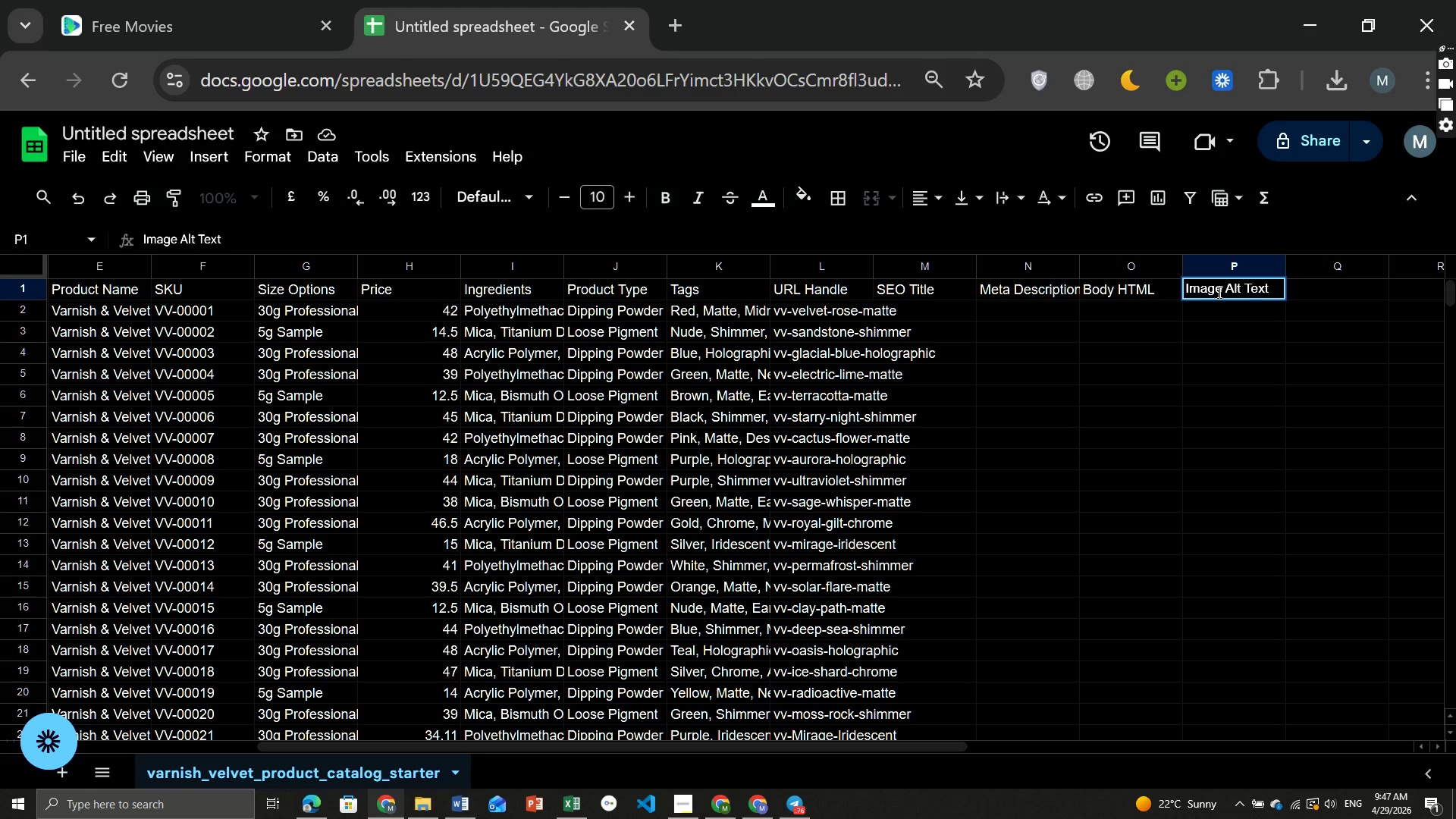 
wait(29.86)
 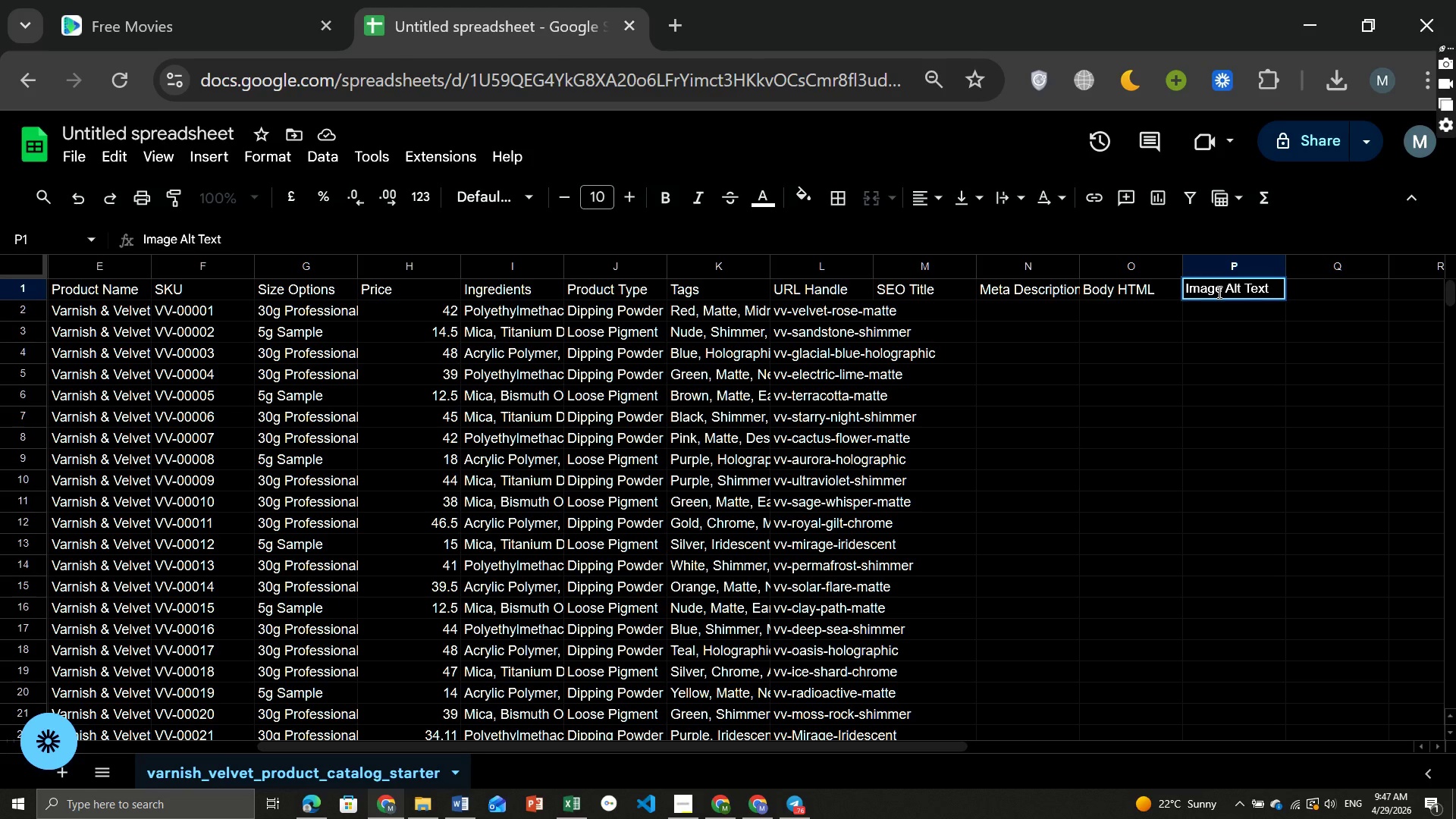 
left_click([504, 288])
 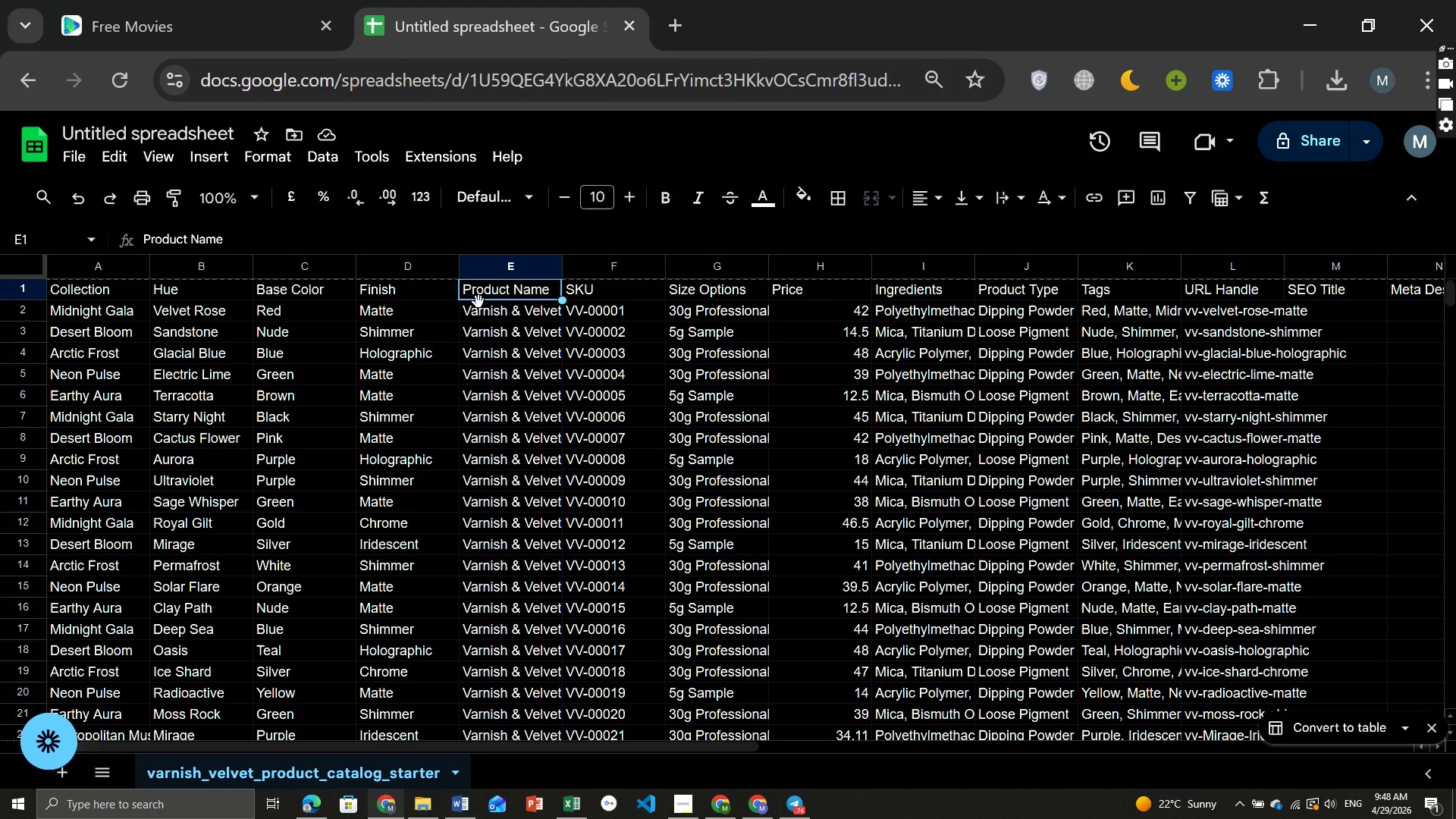 
wait(41.38)
 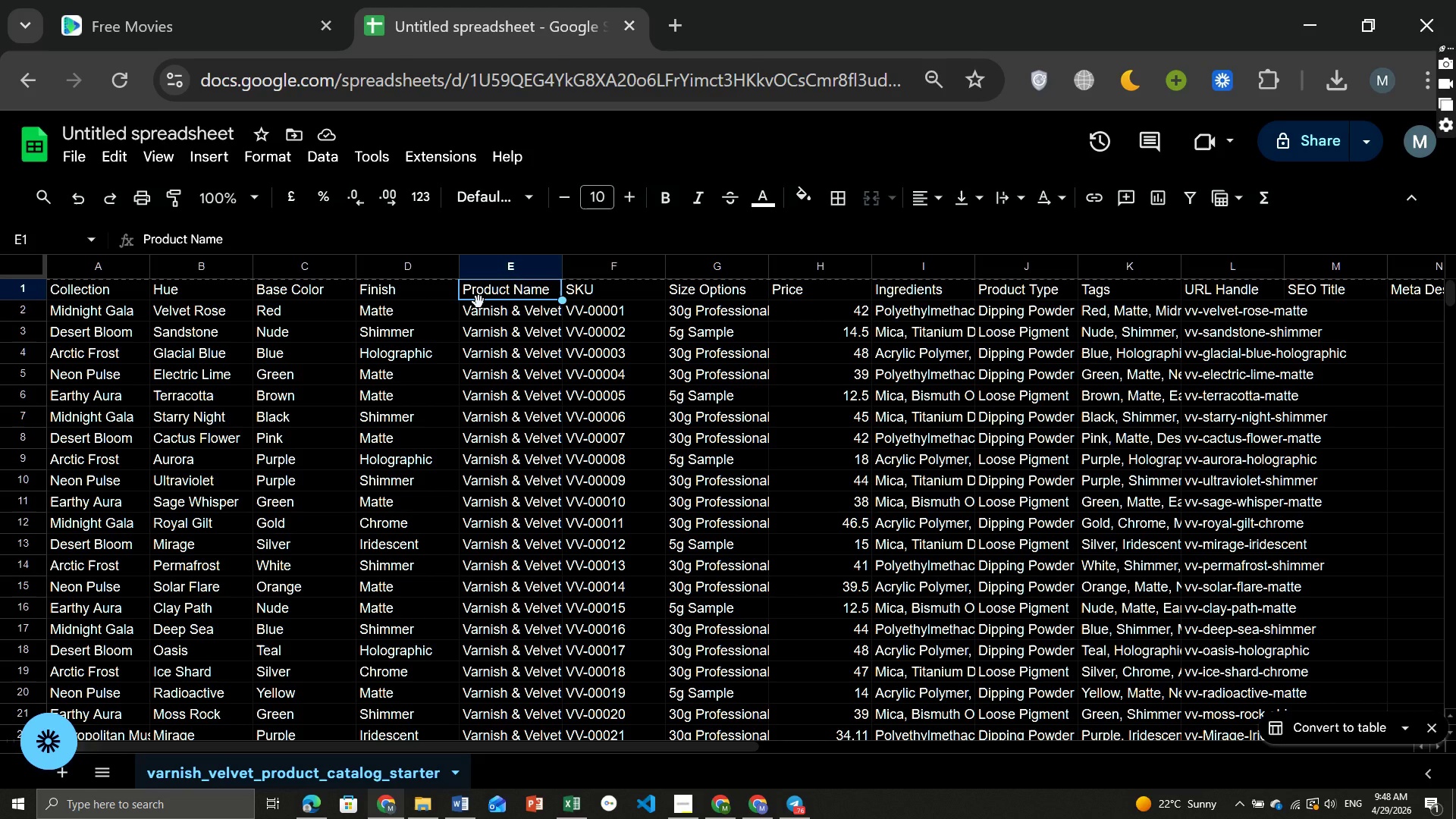 
left_click([506, 321])
 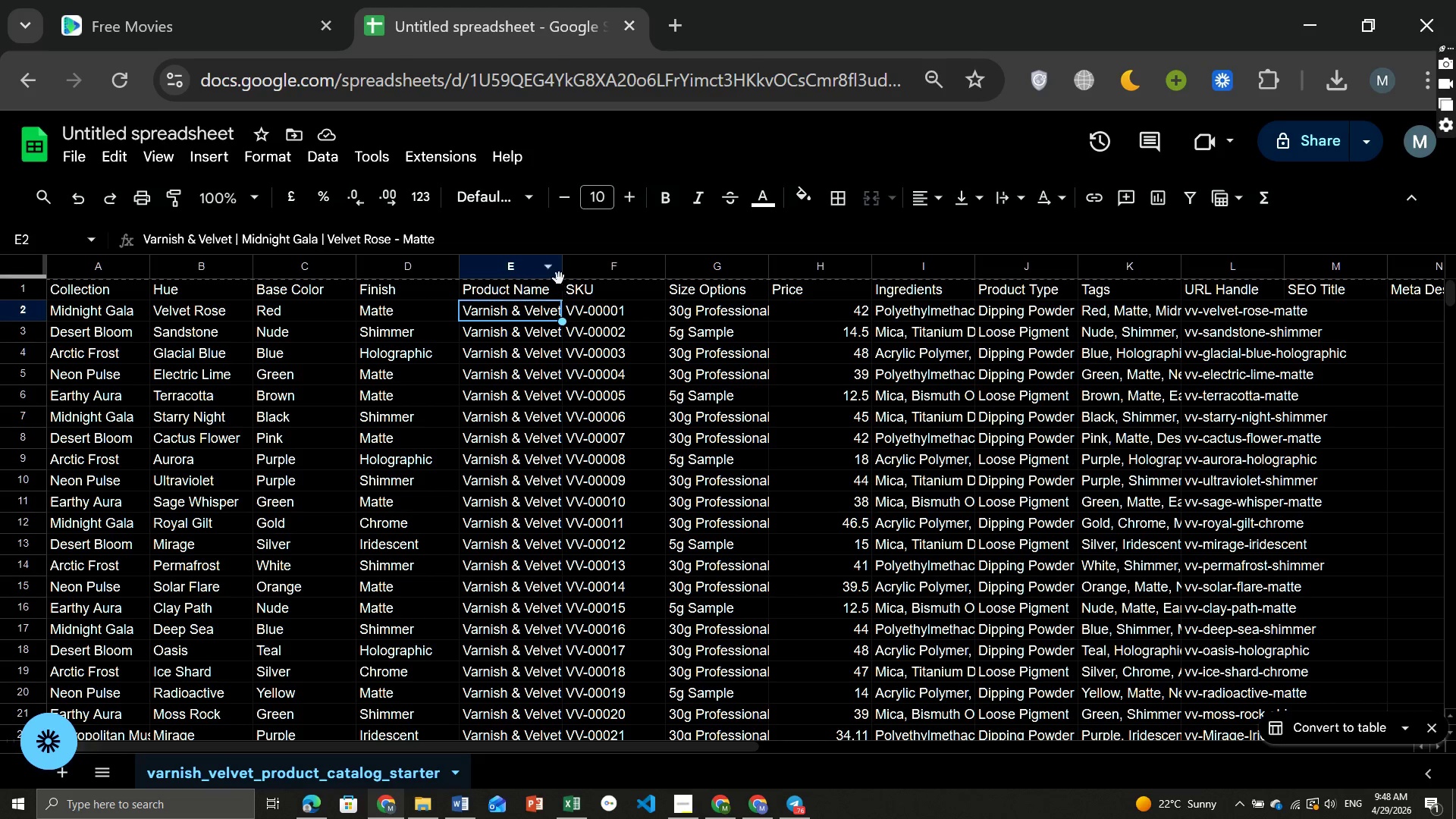 
left_click_drag(start_coordinate=[559, 265], to_coordinate=[624, 268])
 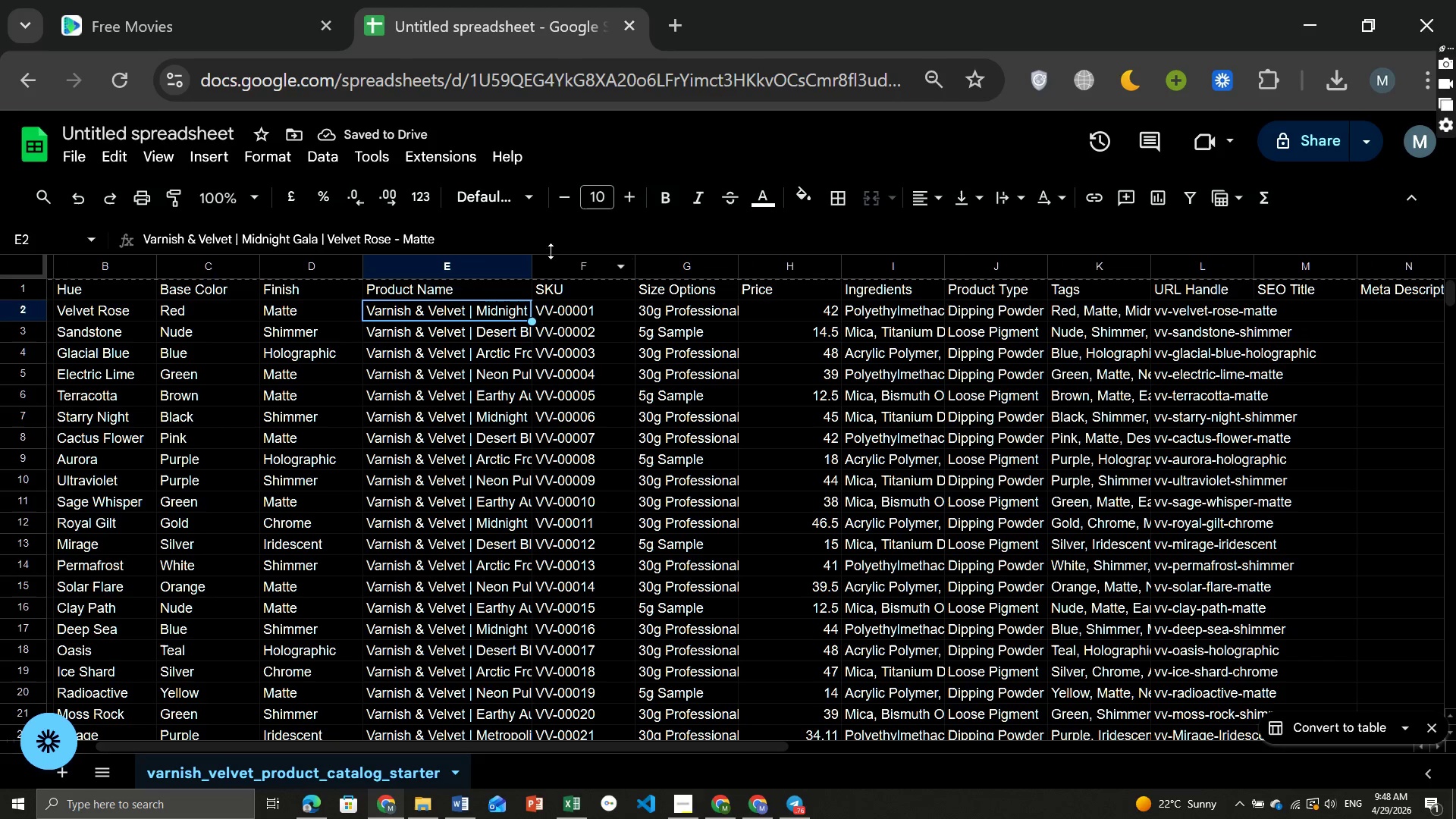 
wait(6.05)
 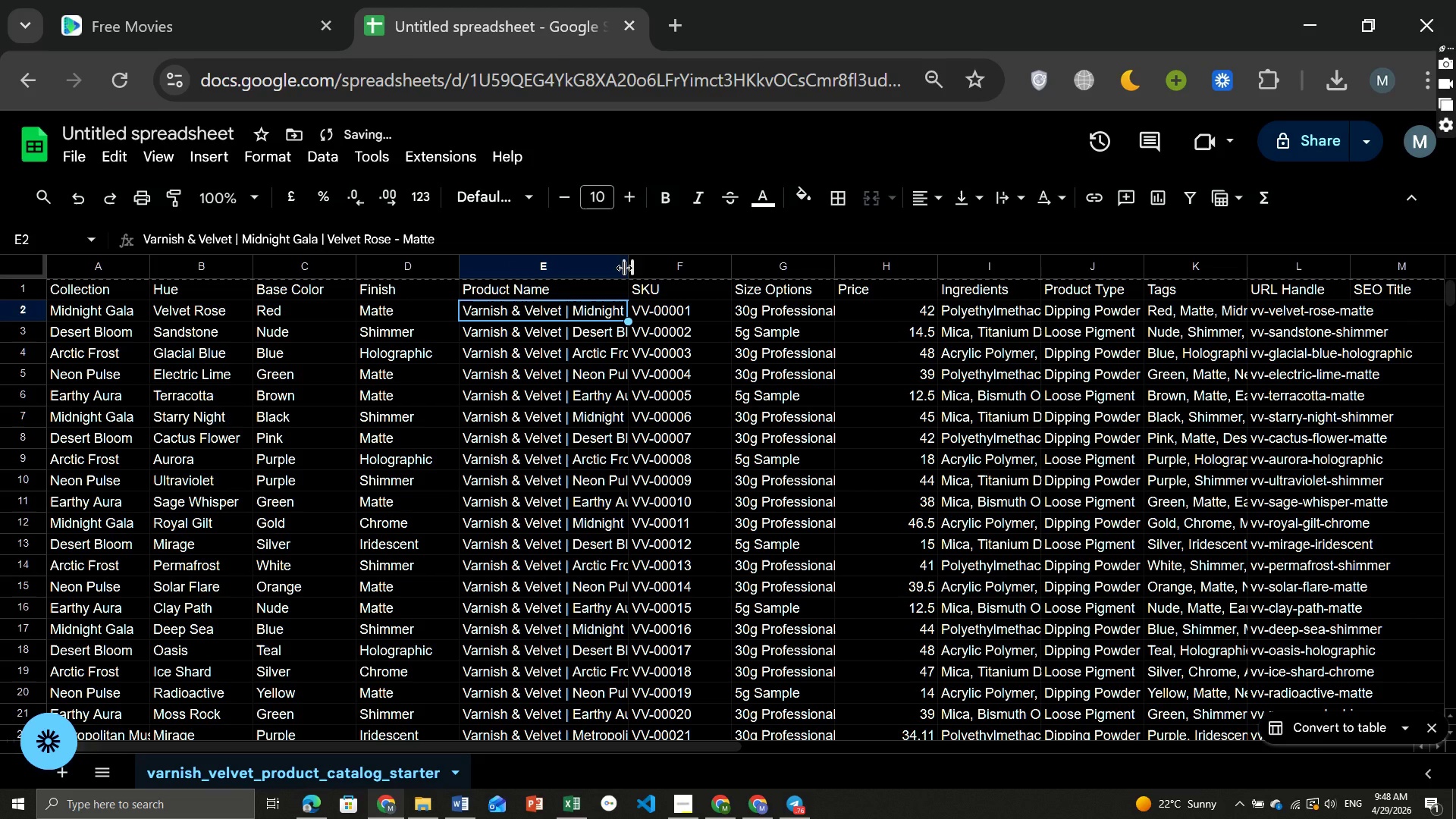 
left_click_drag(start_coordinate=[529, 265], to_coordinate=[595, 259])
 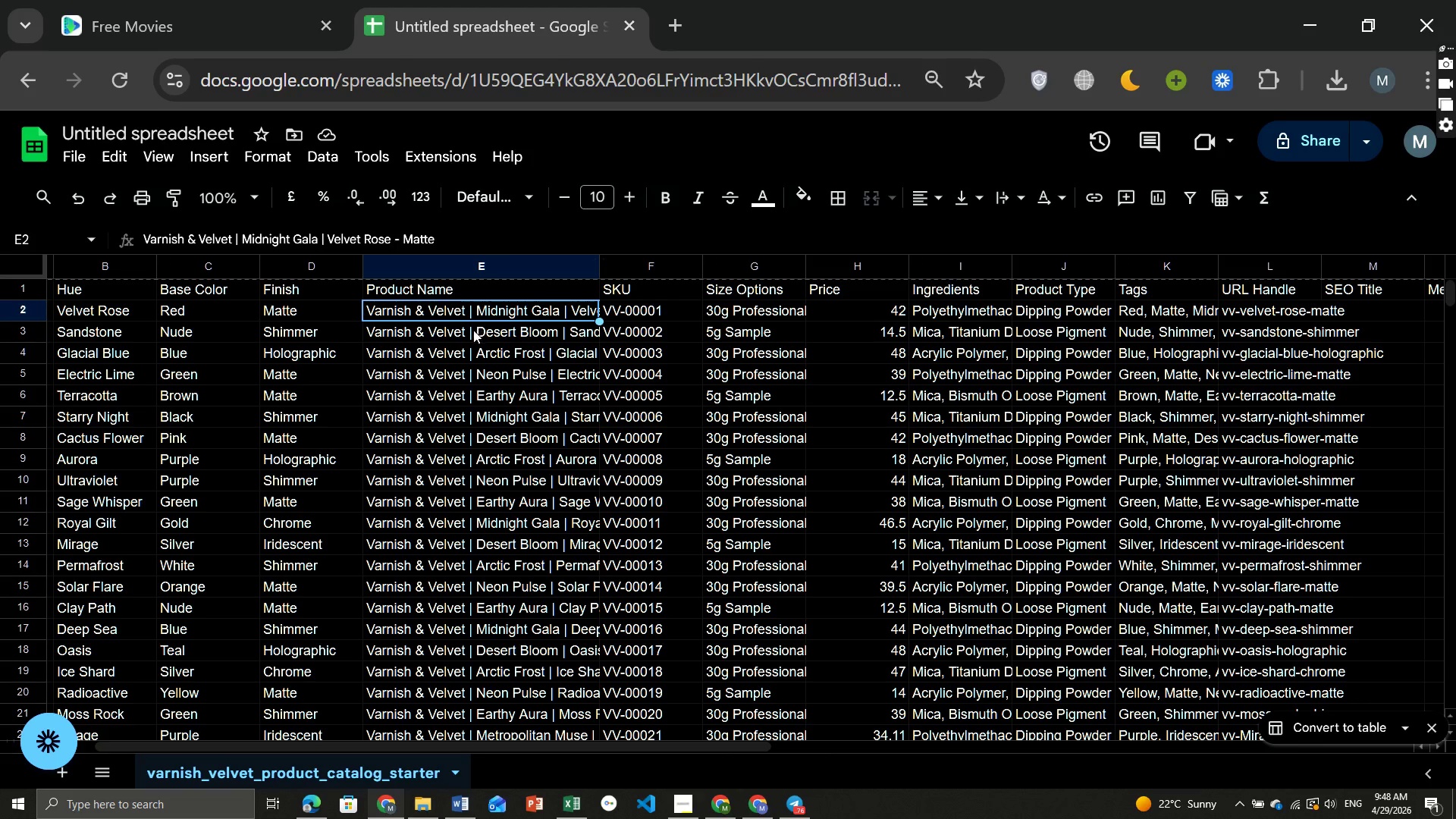 
wait(16.89)
 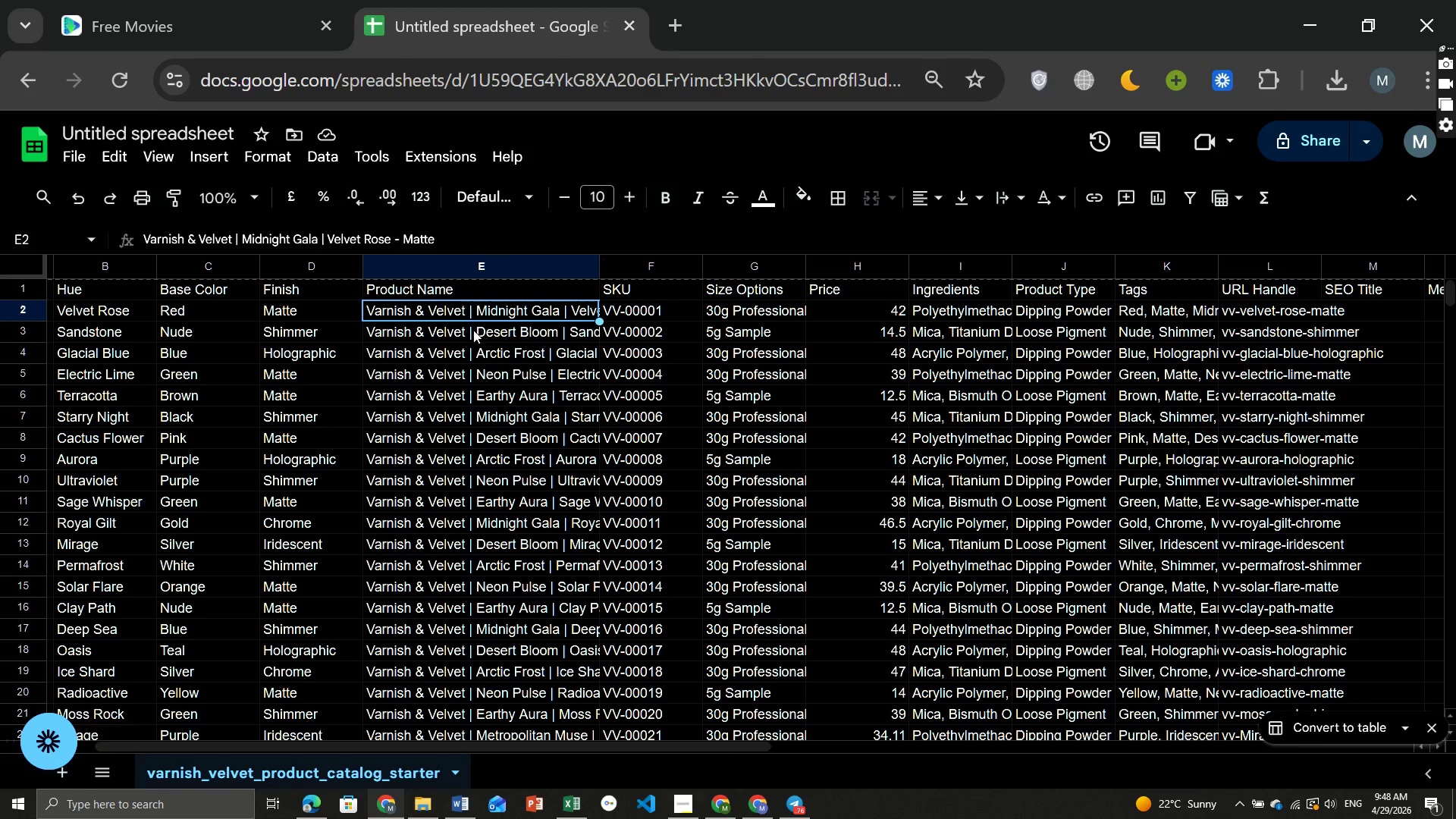 
left_click([475, 331])
 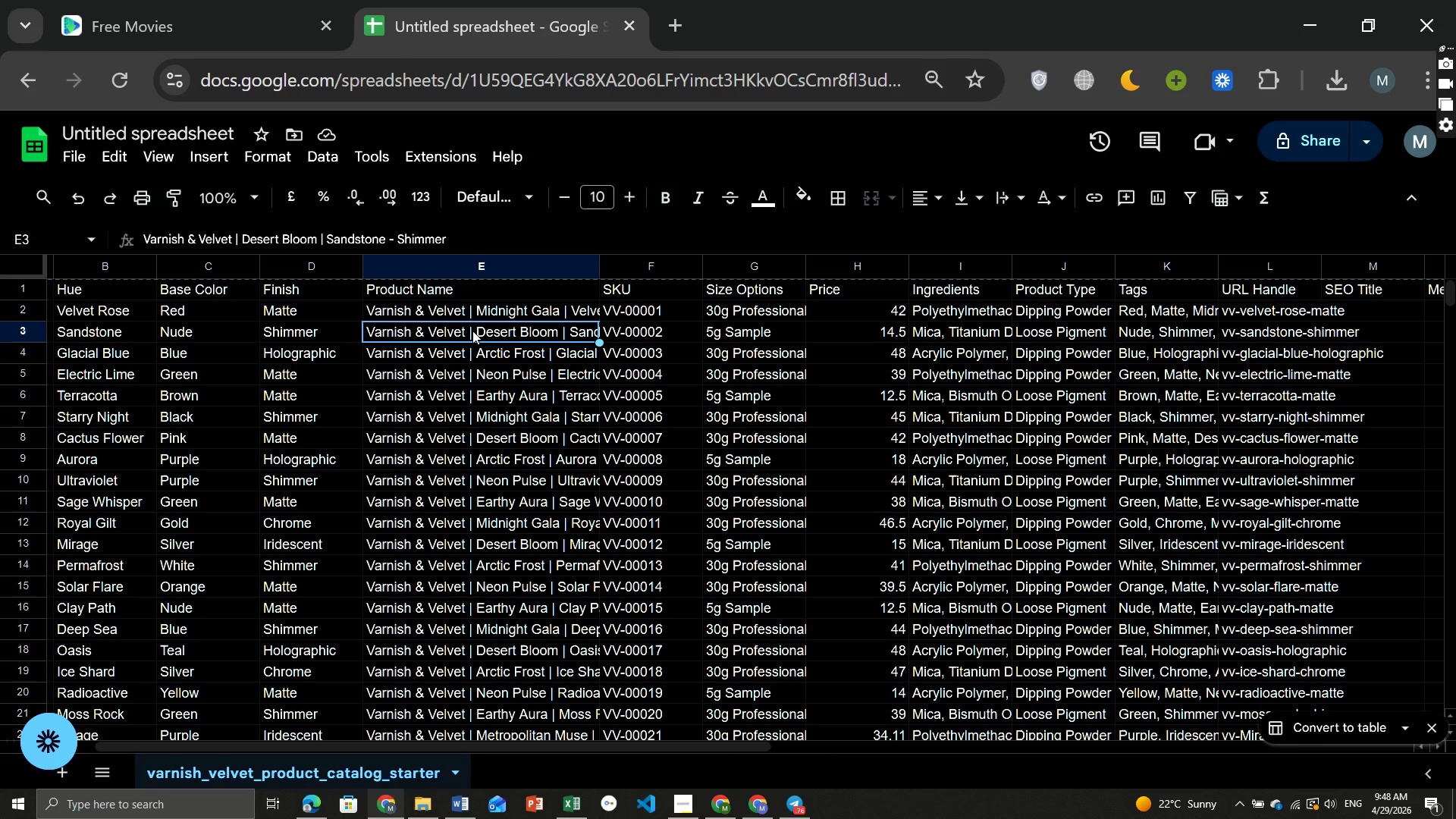 
double_click([472, 331])
 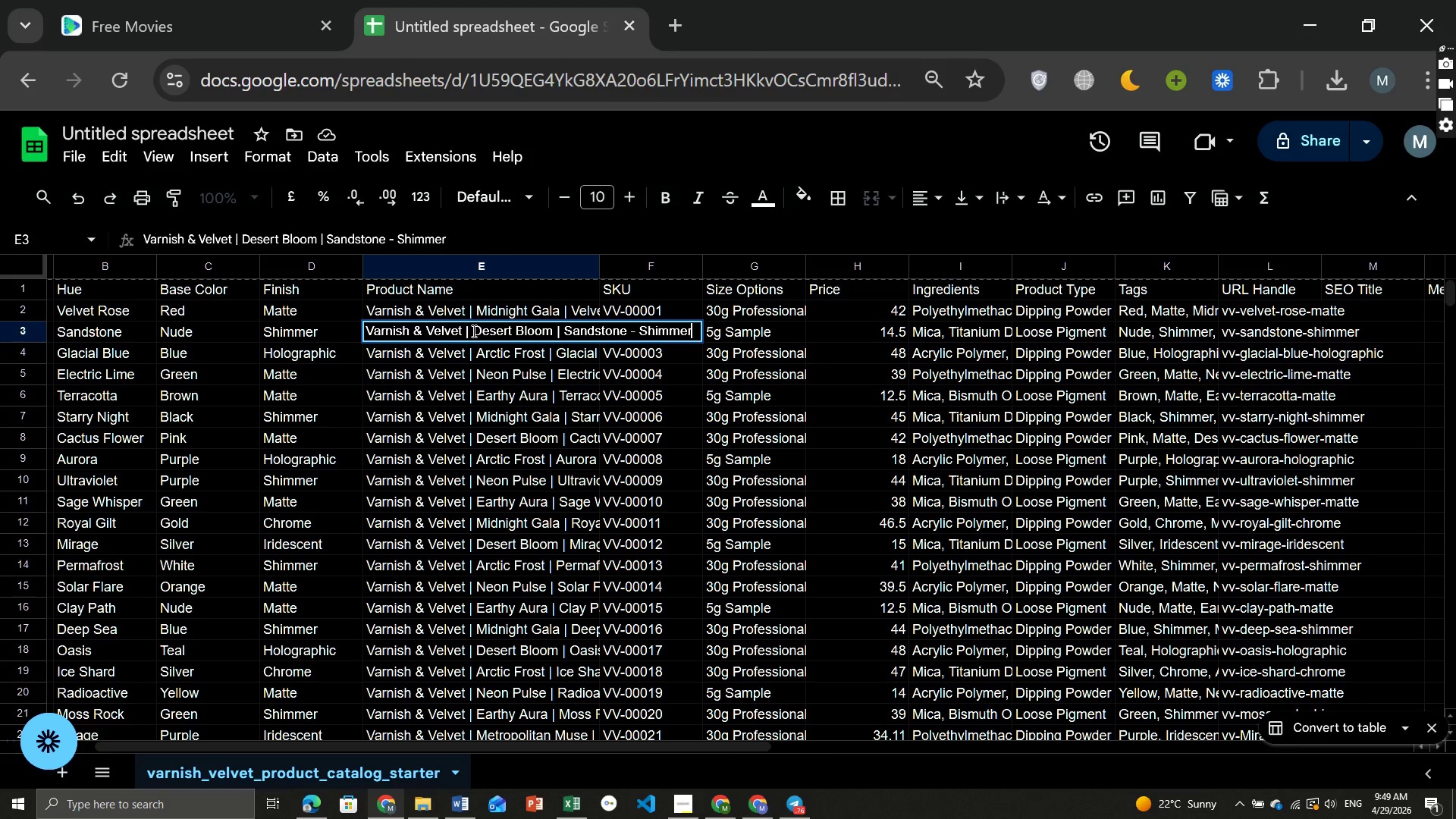 
left_click([472, 331])
 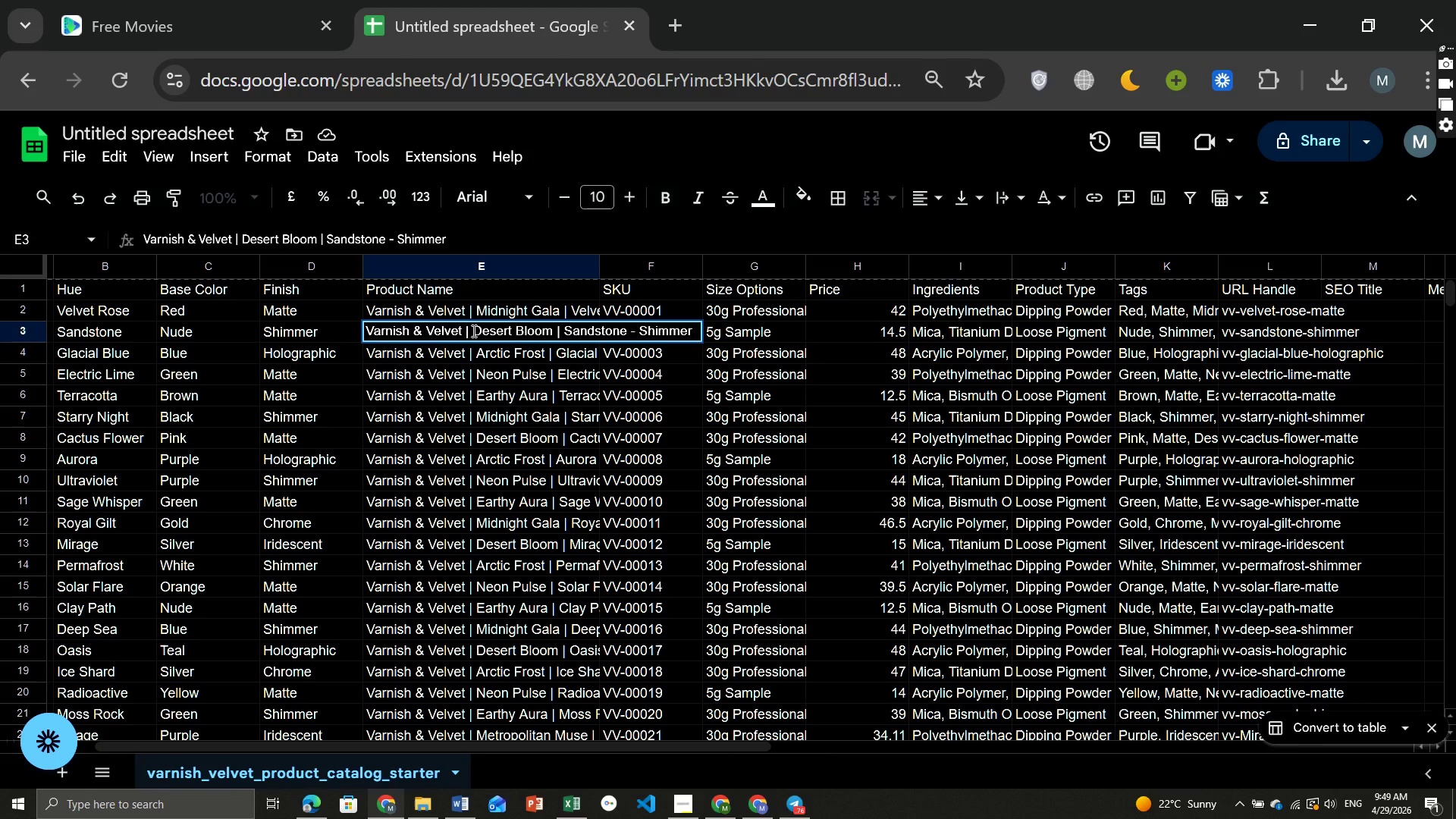 
hold_key(key=Backspace, duration=1.47)
 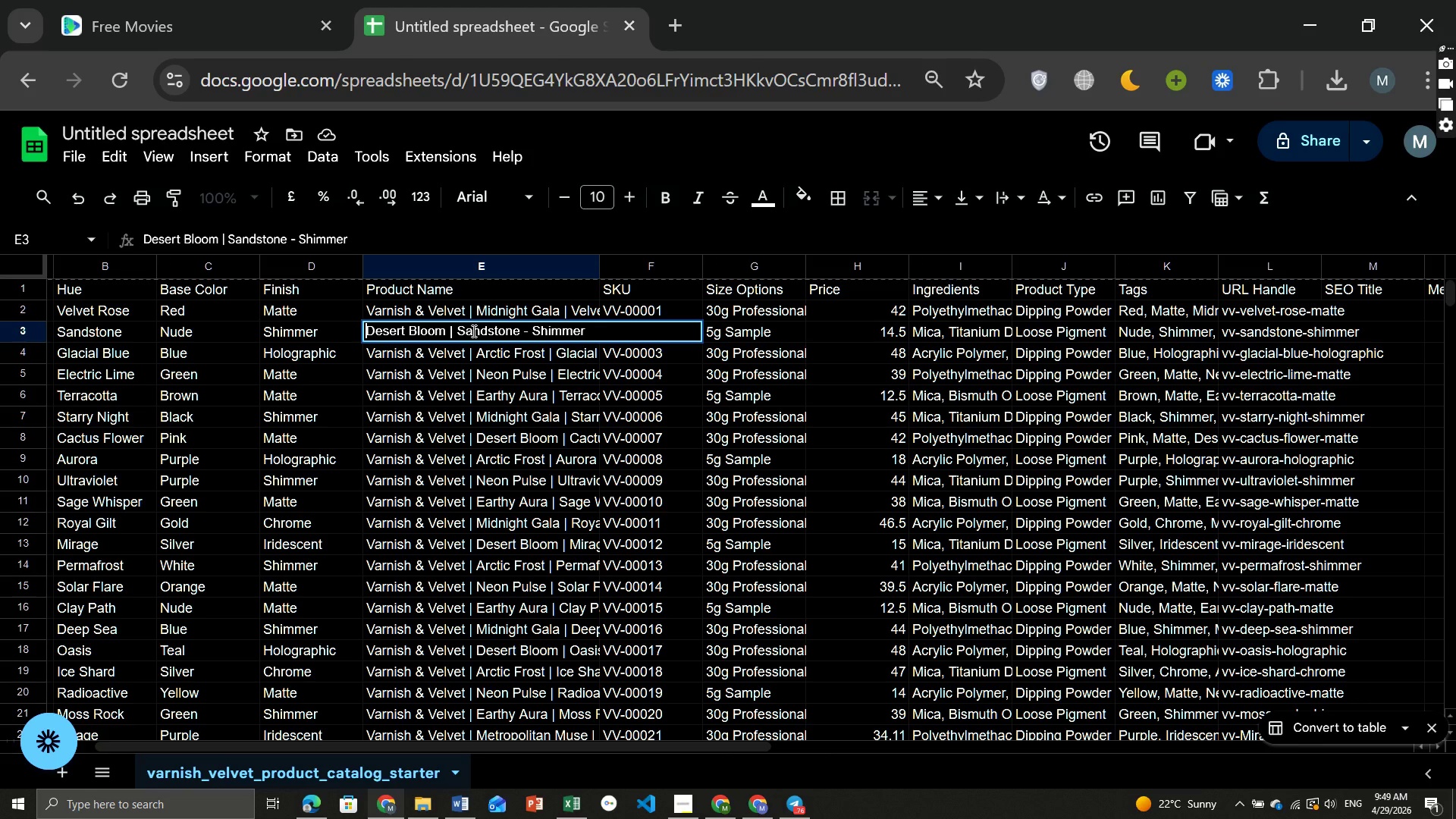 
wait(8.83)
 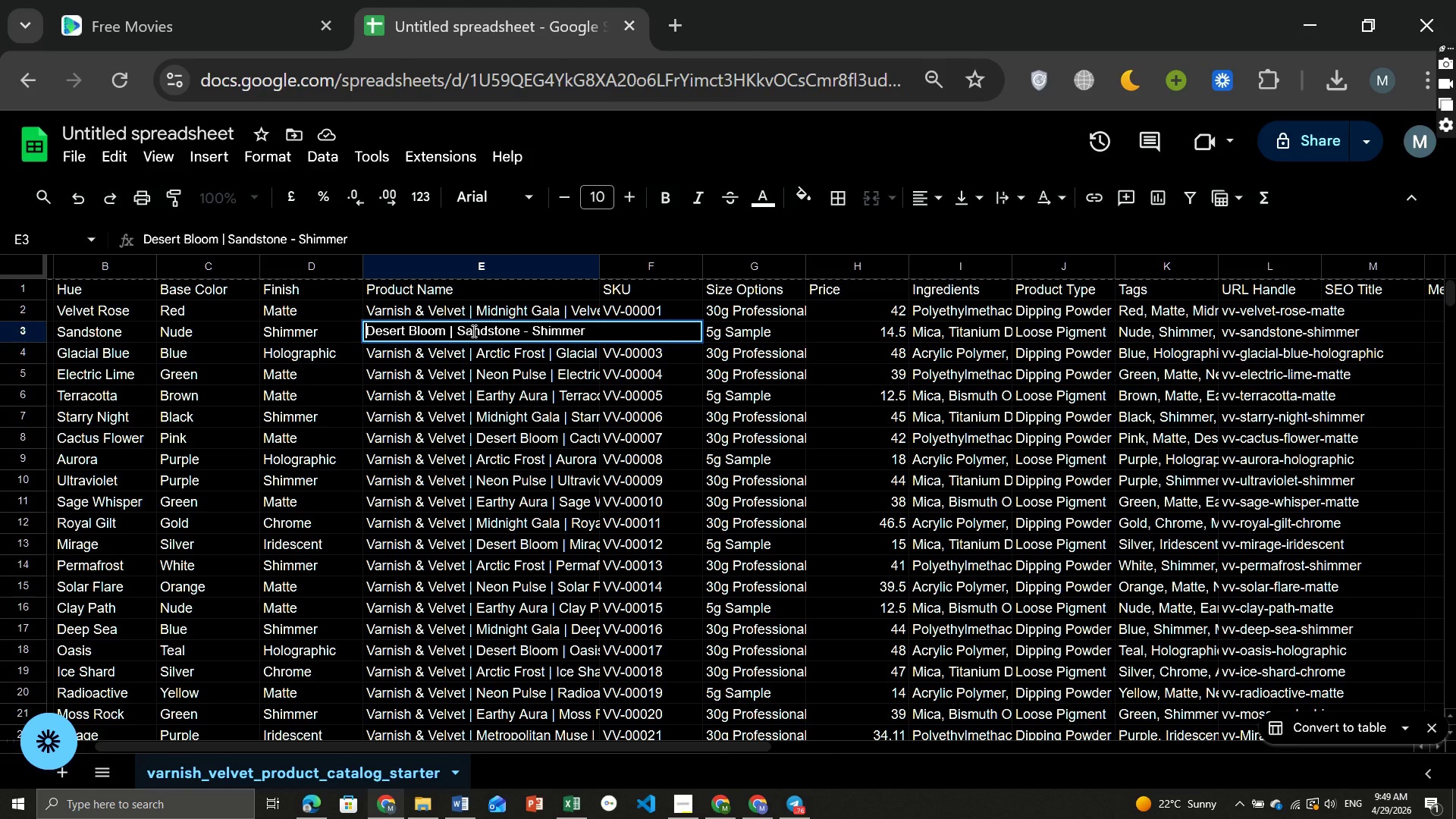 
left_click([470, 350])
 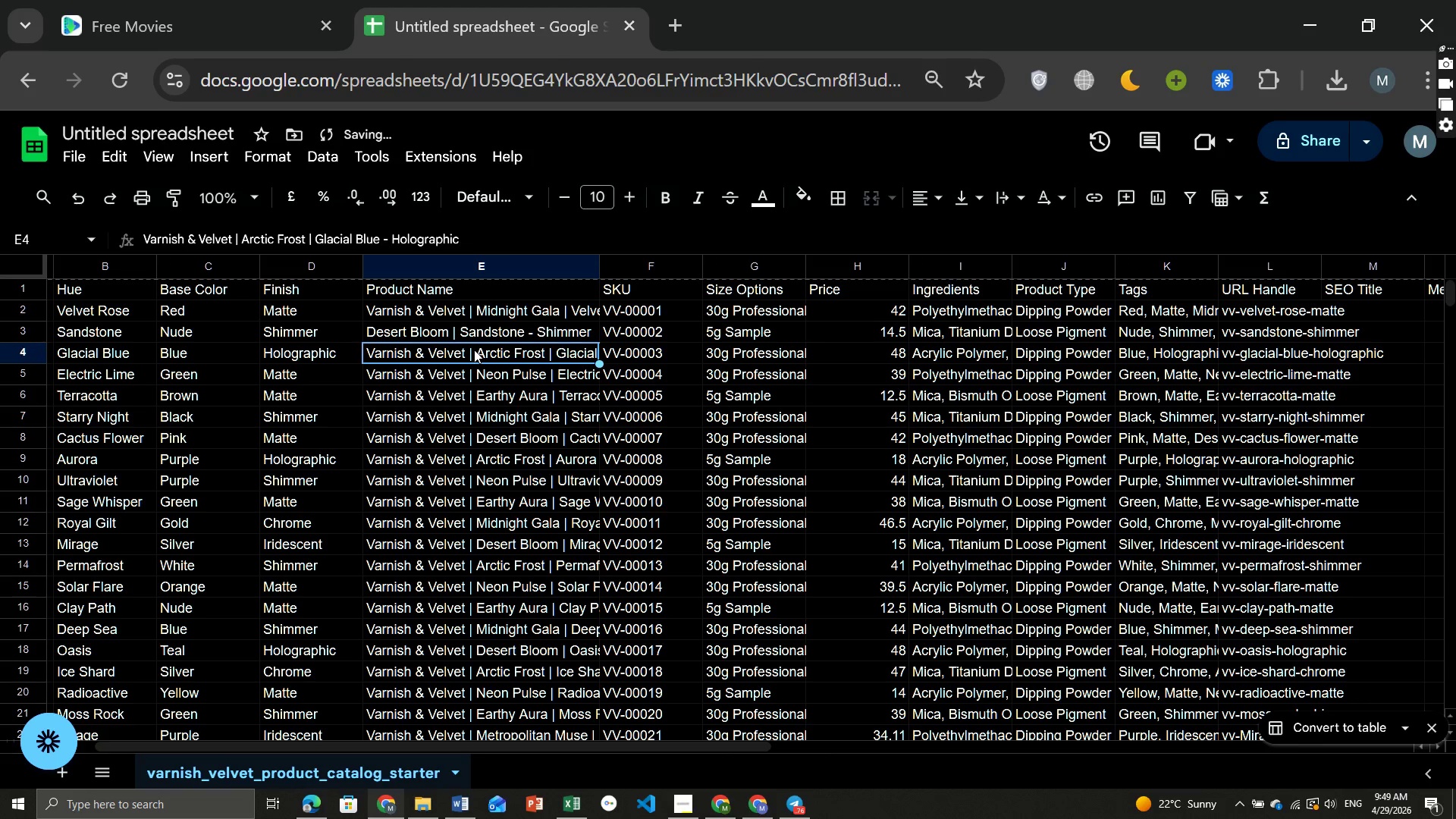 
double_click([474, 350])
 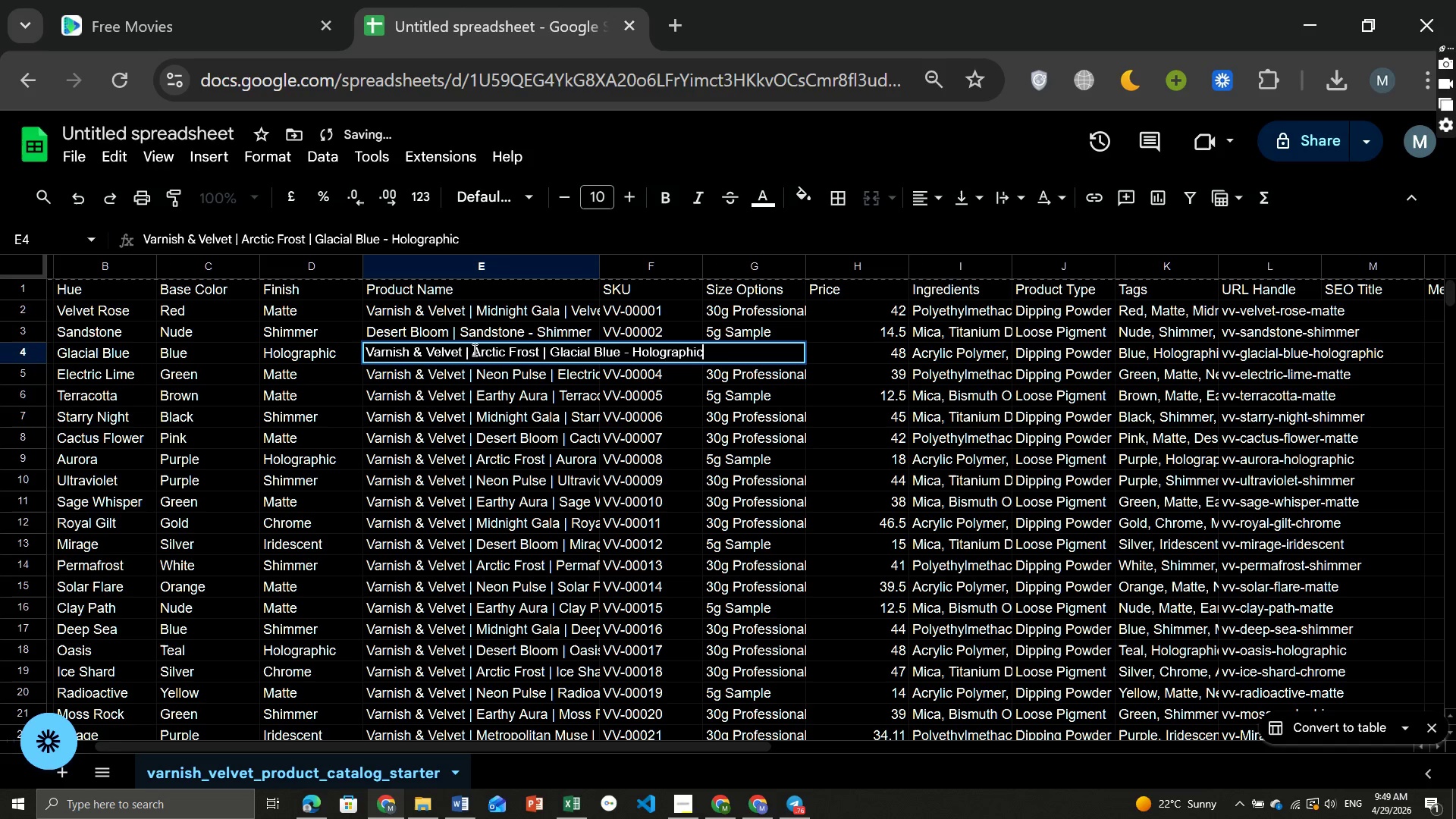 
left_click([473, 350])
 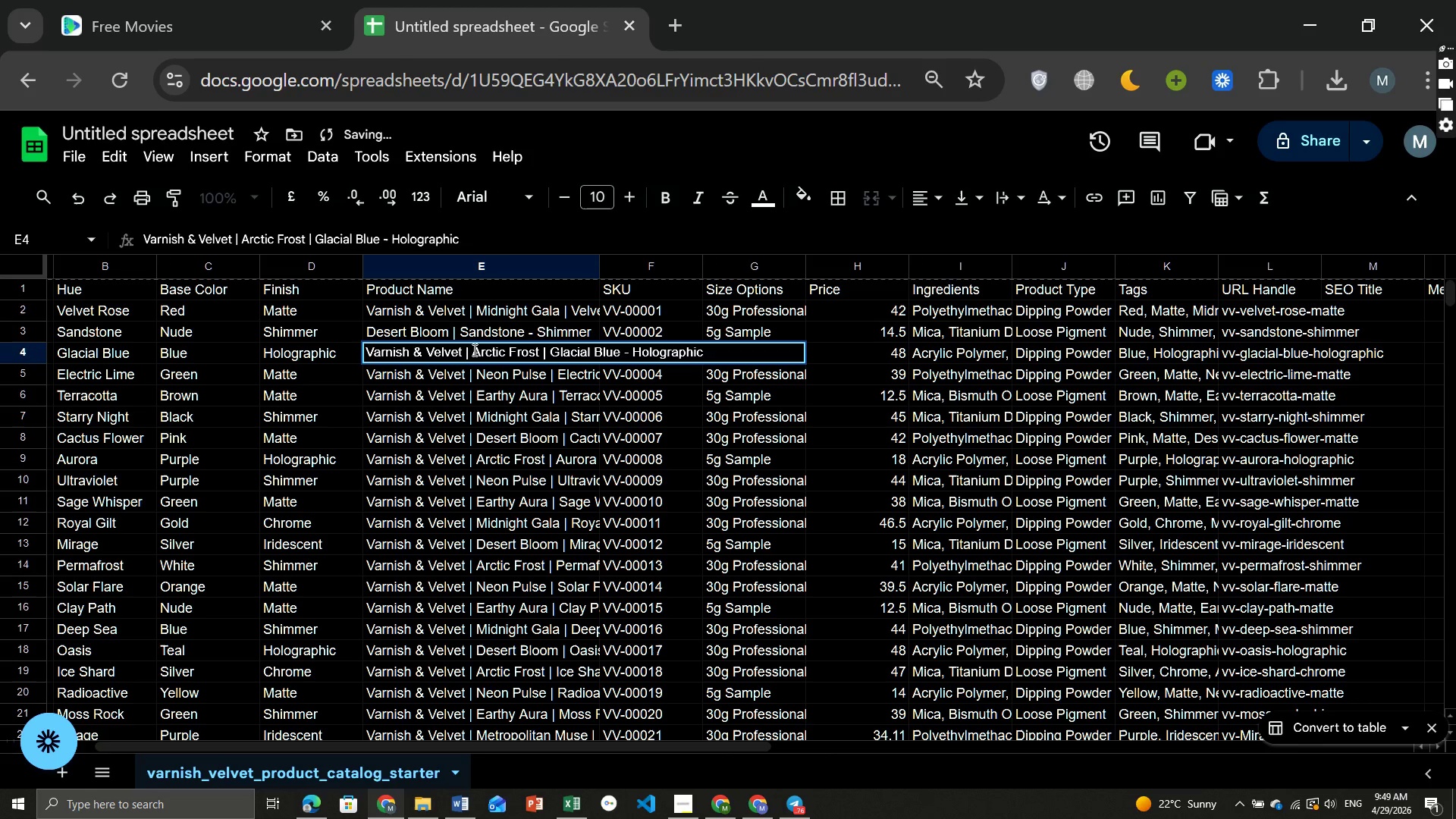 
hold_key(key=Backspace, duration=1.5)
 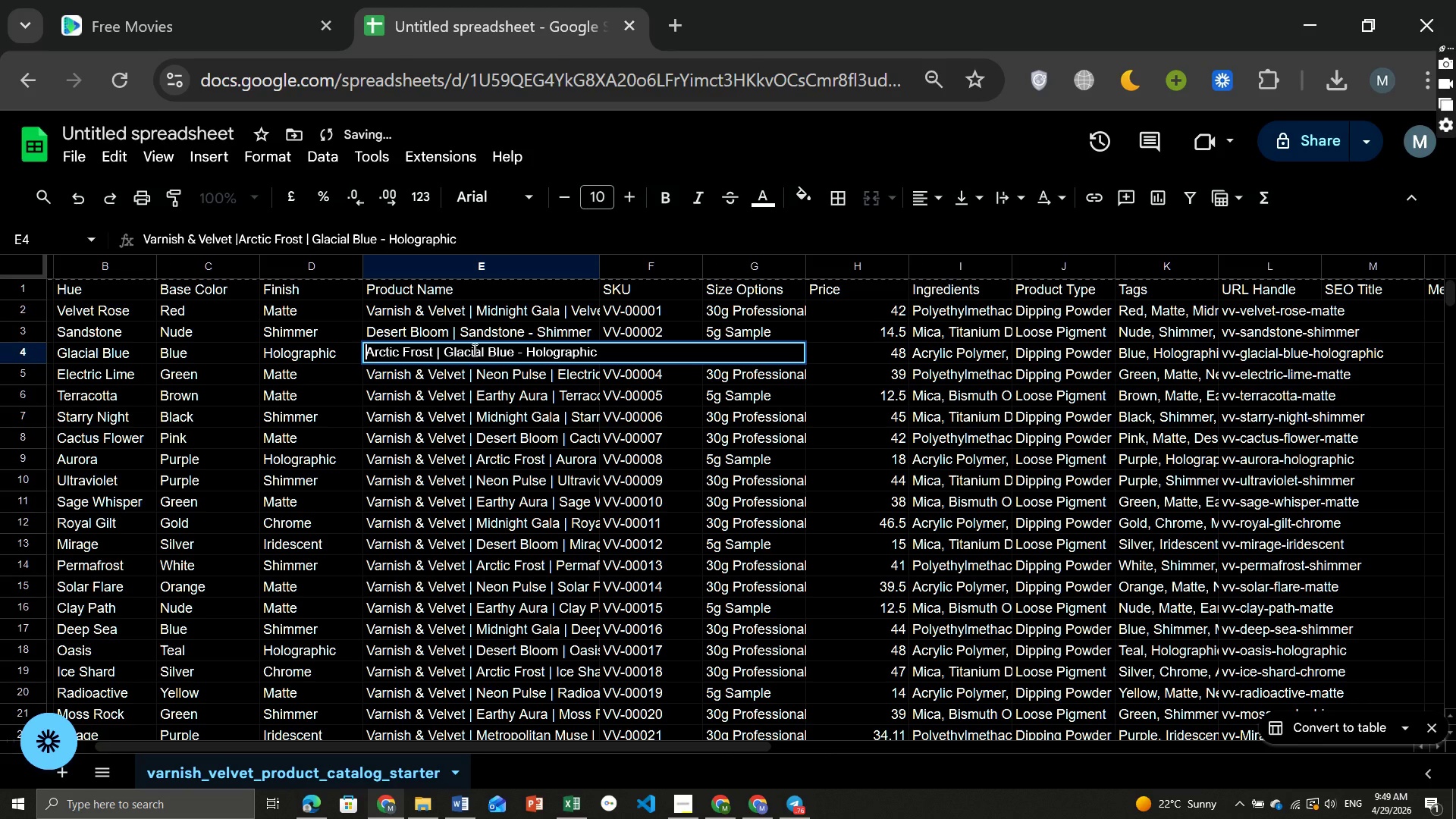 
key(Backspace)
 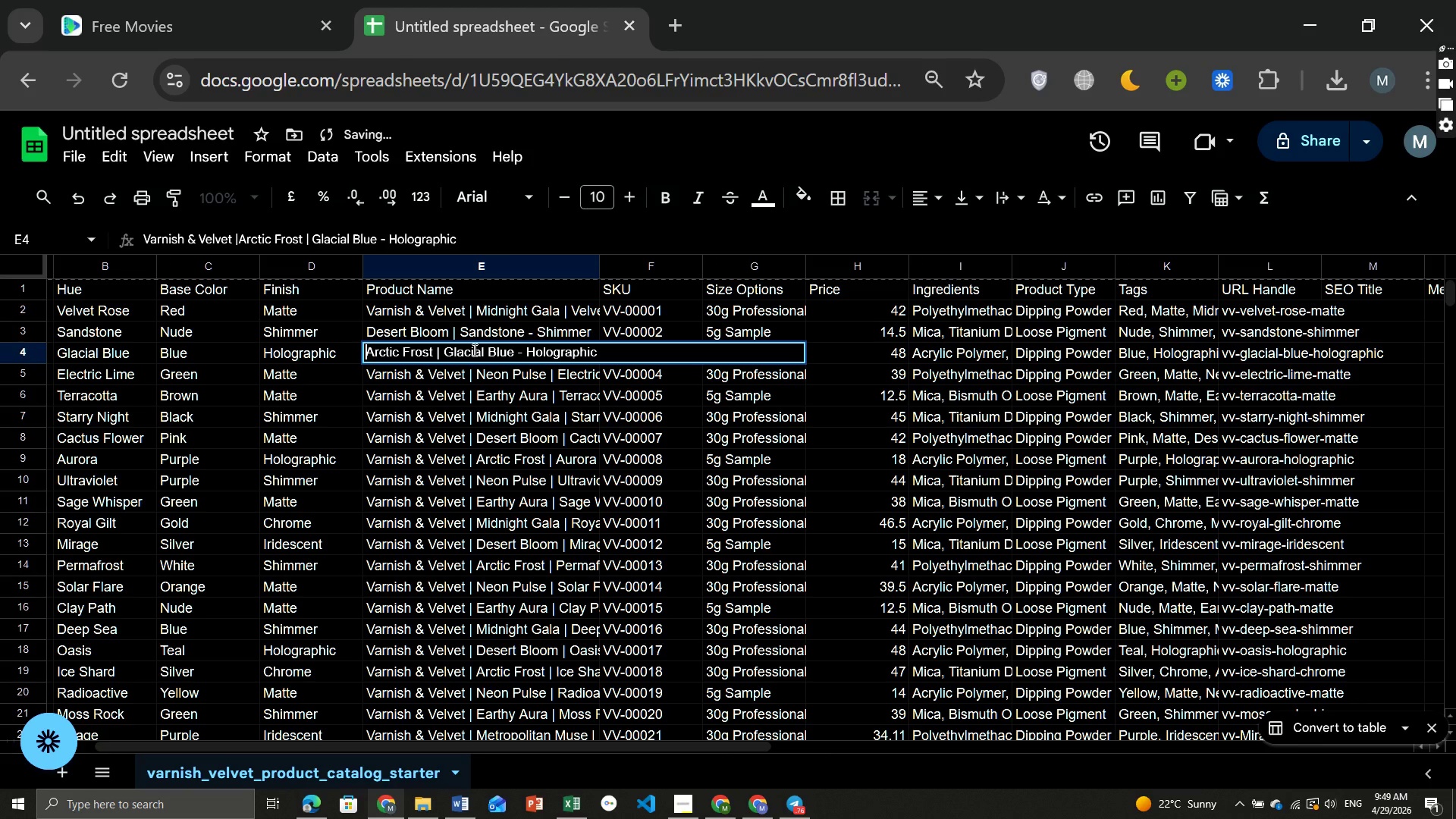 
key(Backspace)
 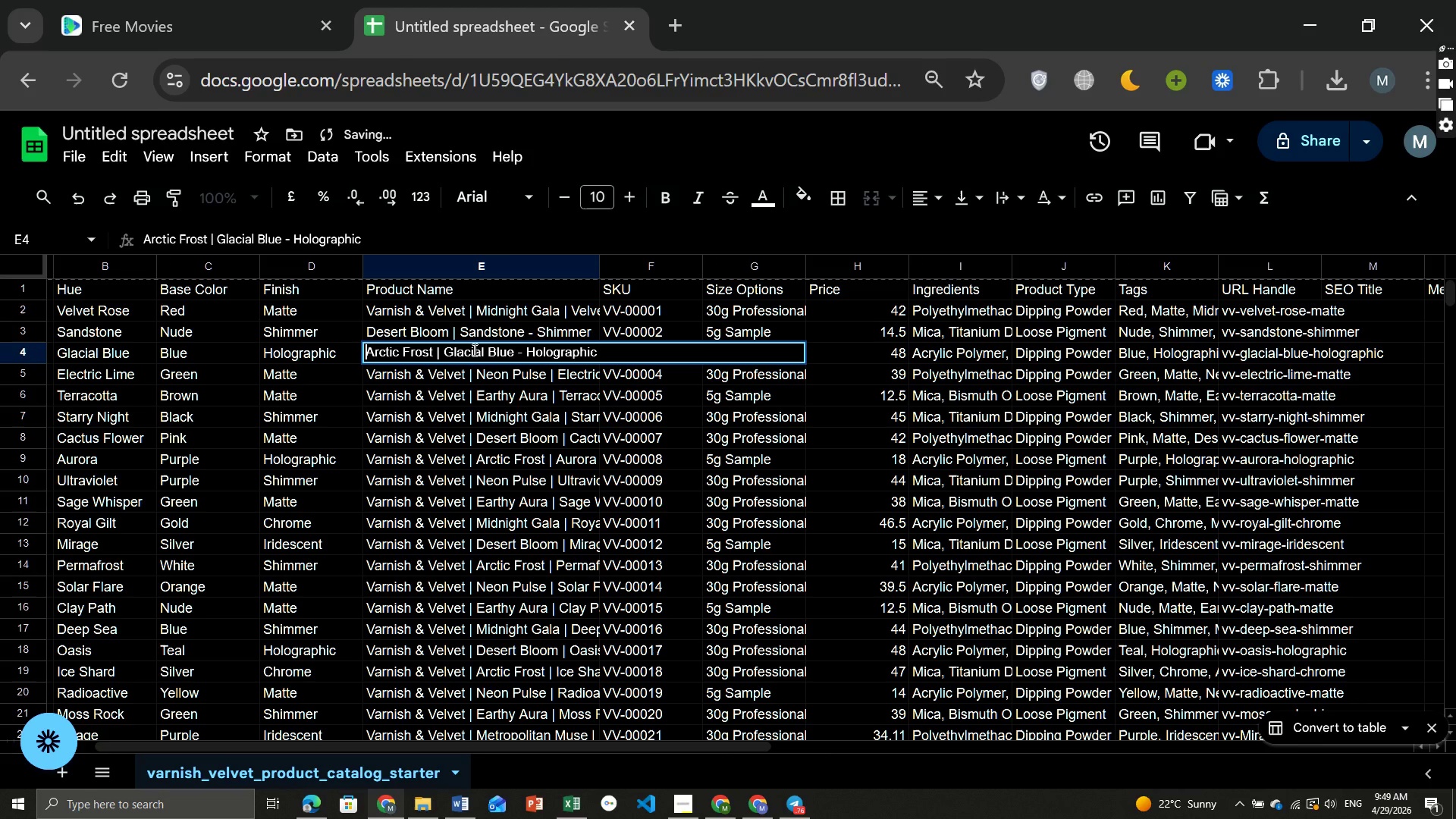 
key(Backspace)
 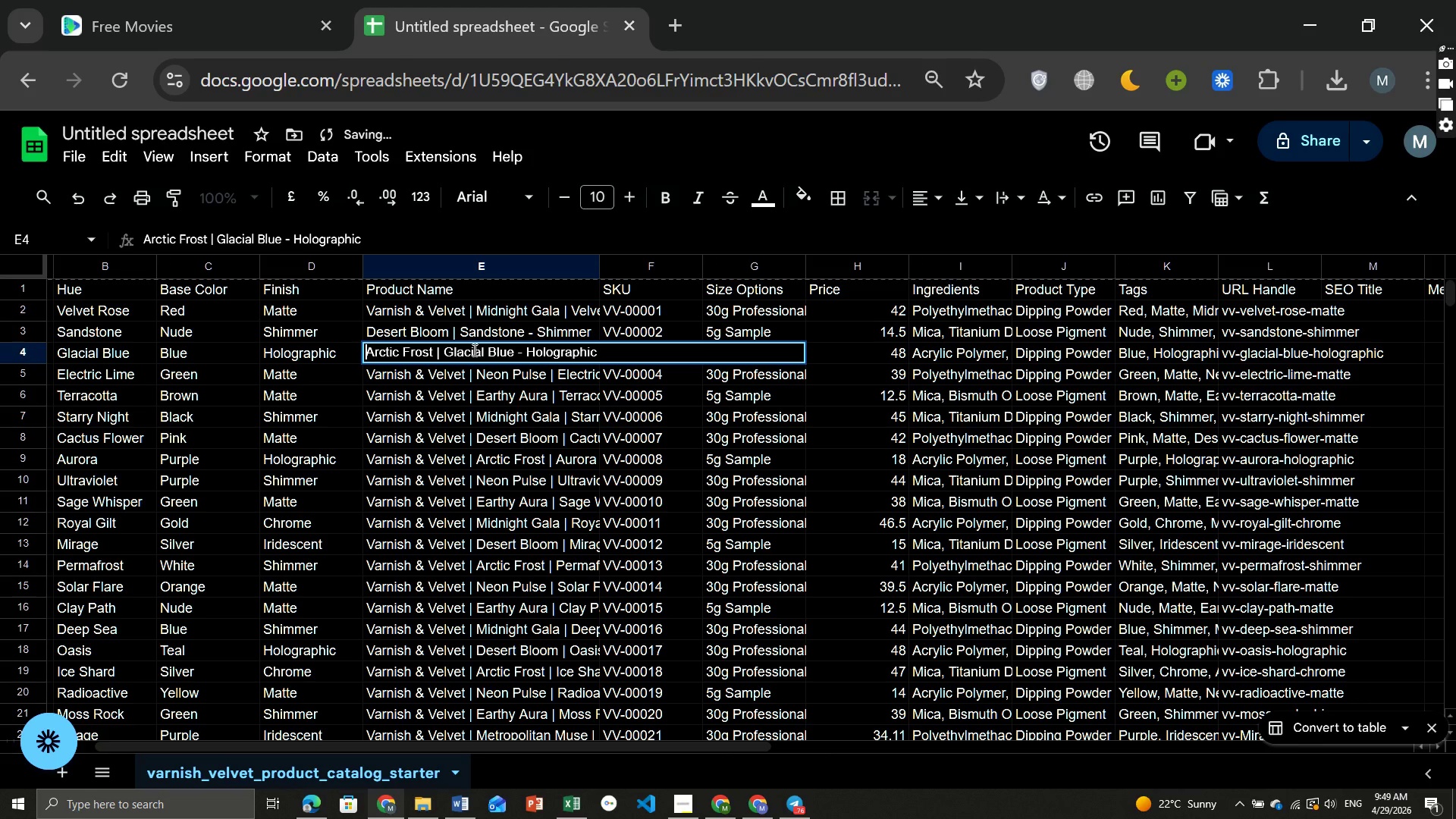 
key(Backspace)
 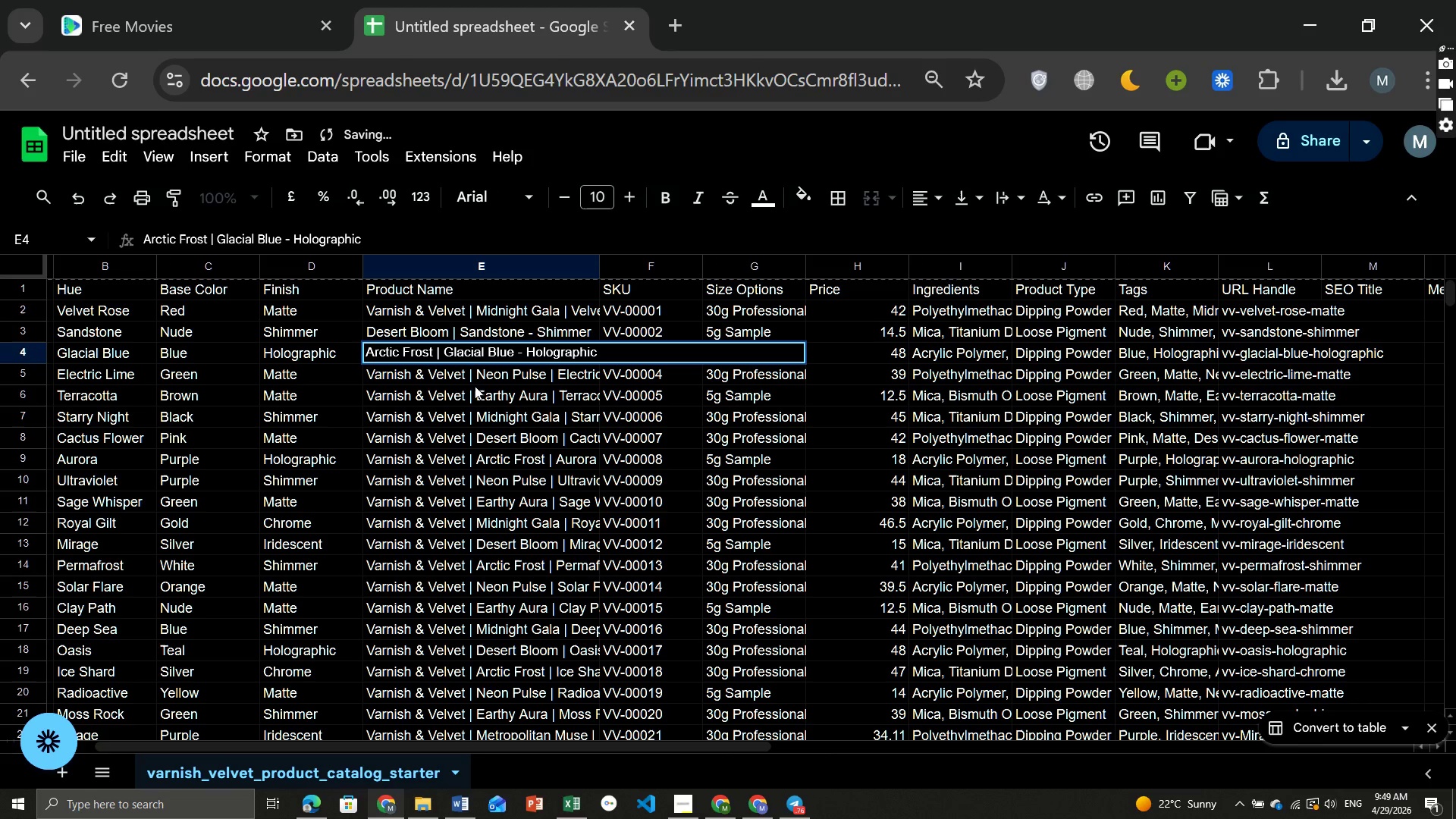 
wait(6.05)
 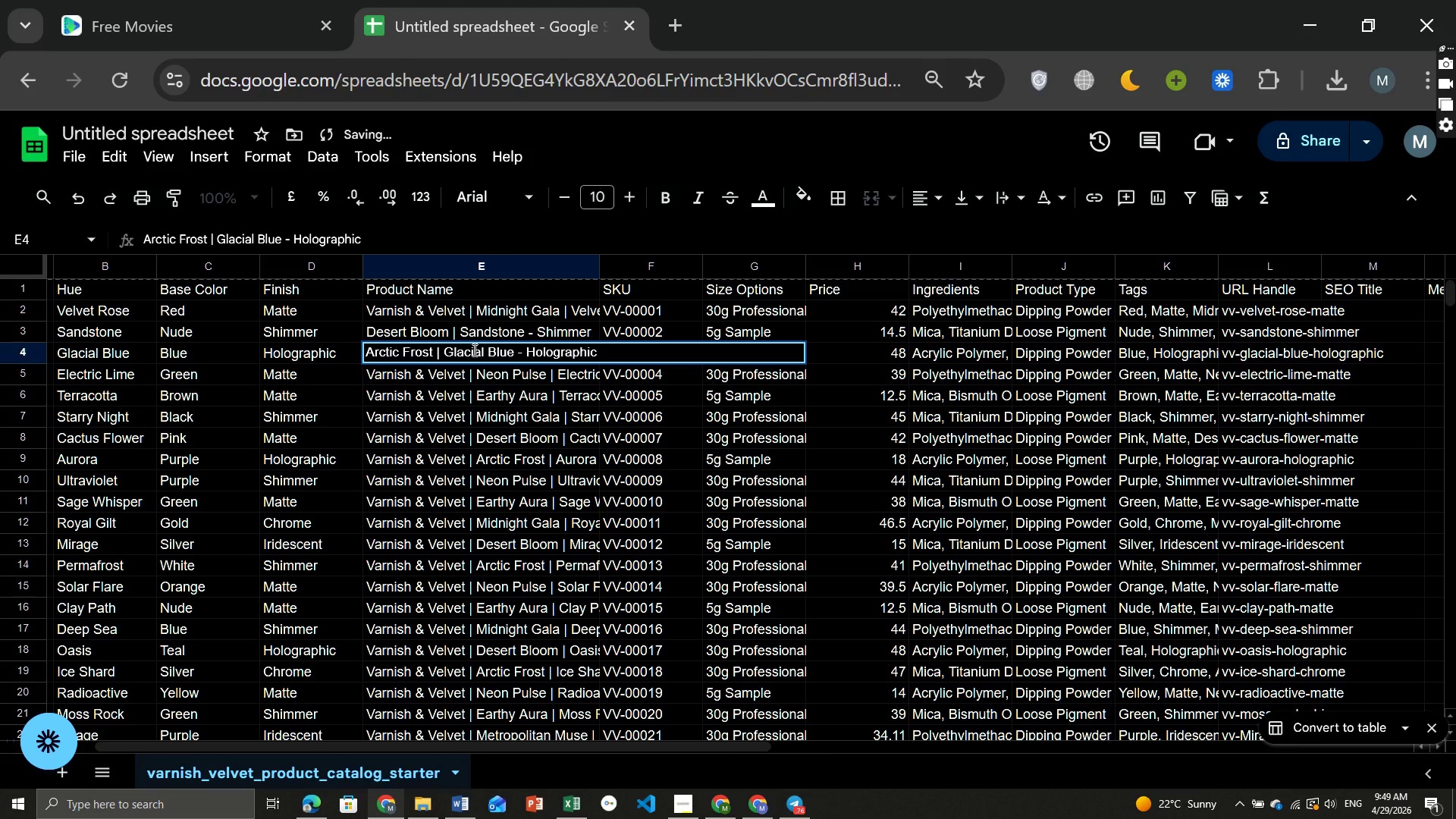 
double_click([472, 377])
 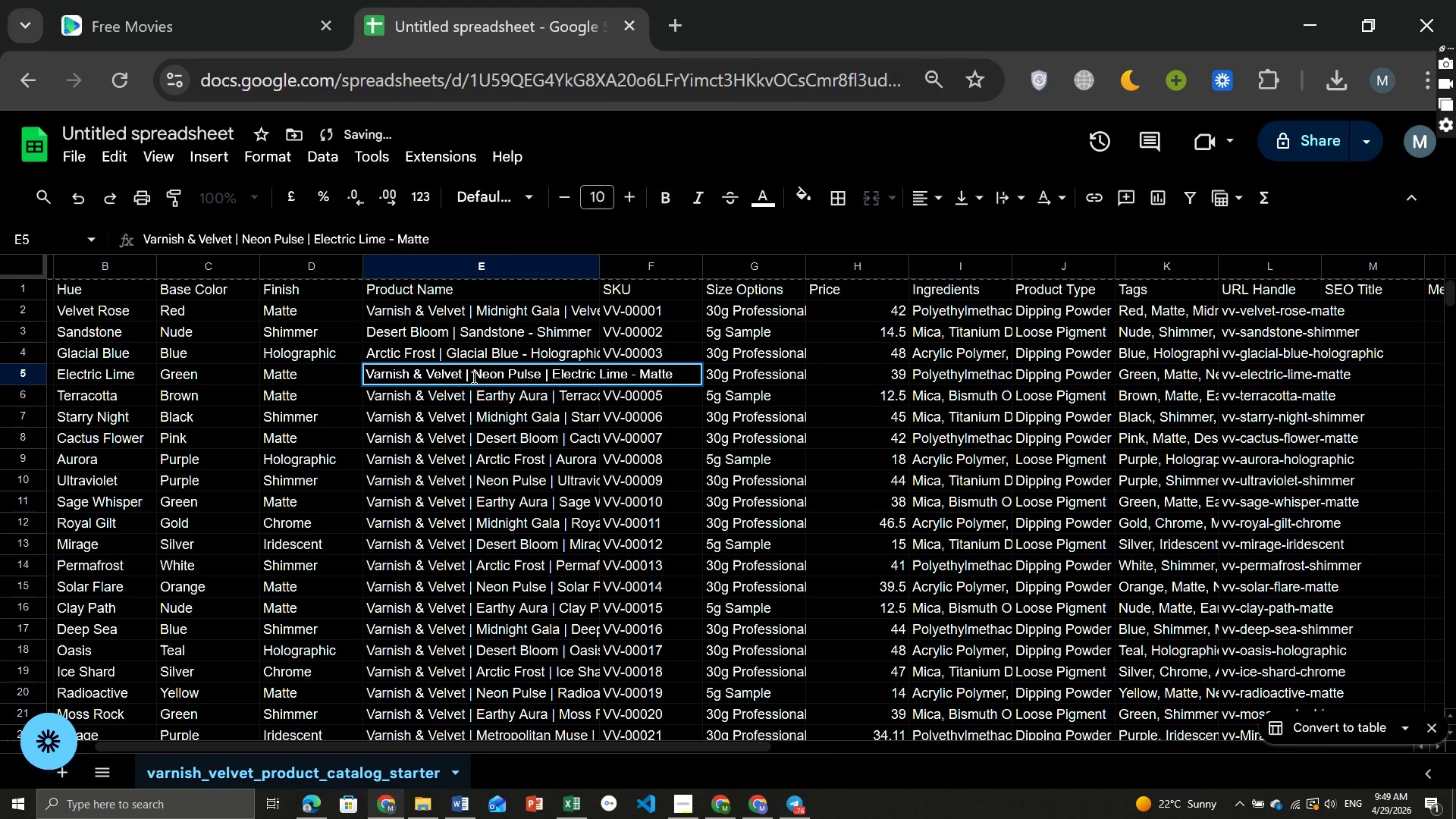 
left_click([472, 377])
 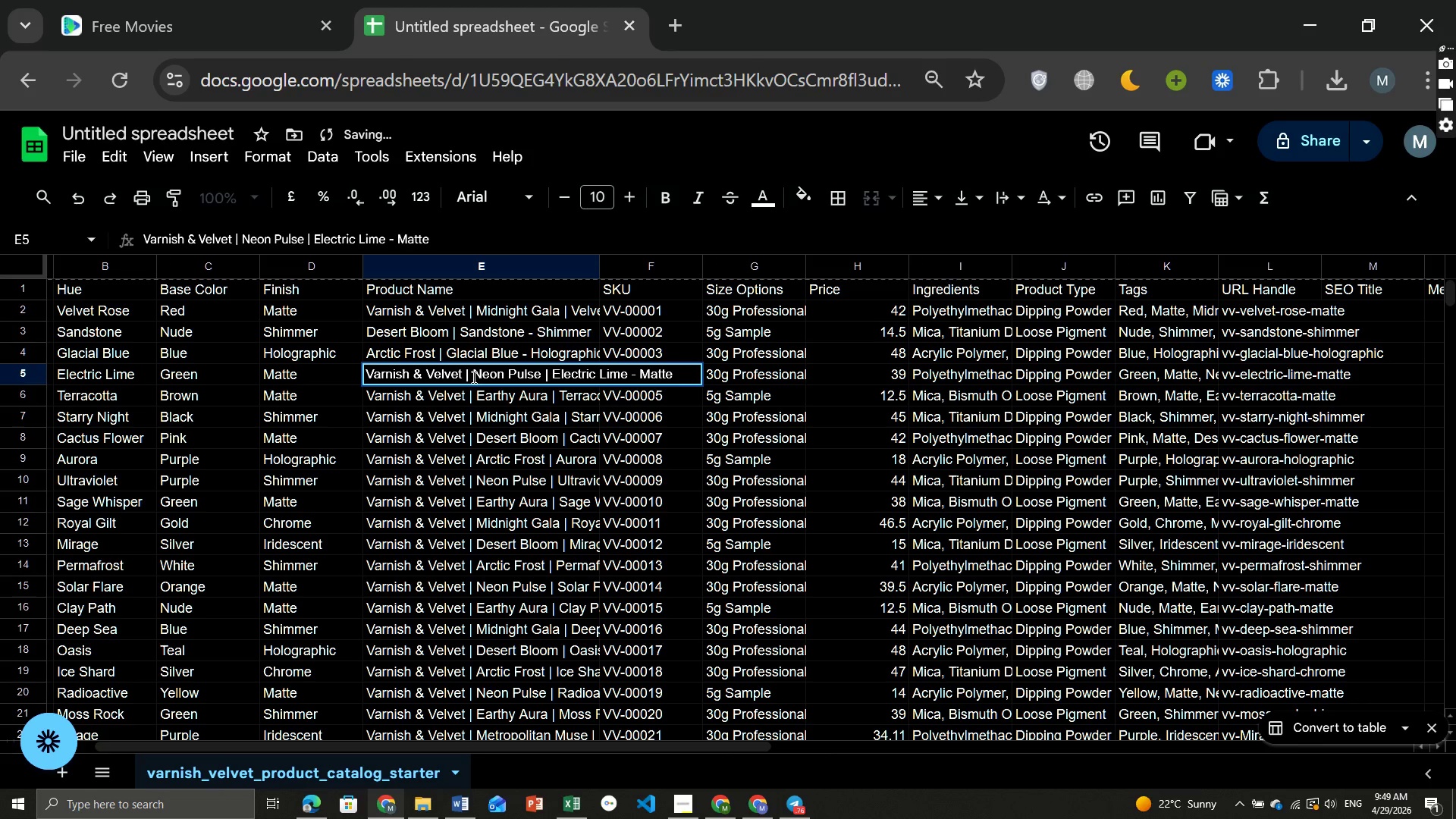 
hold_key(key=Backspace, duration=1.53)
 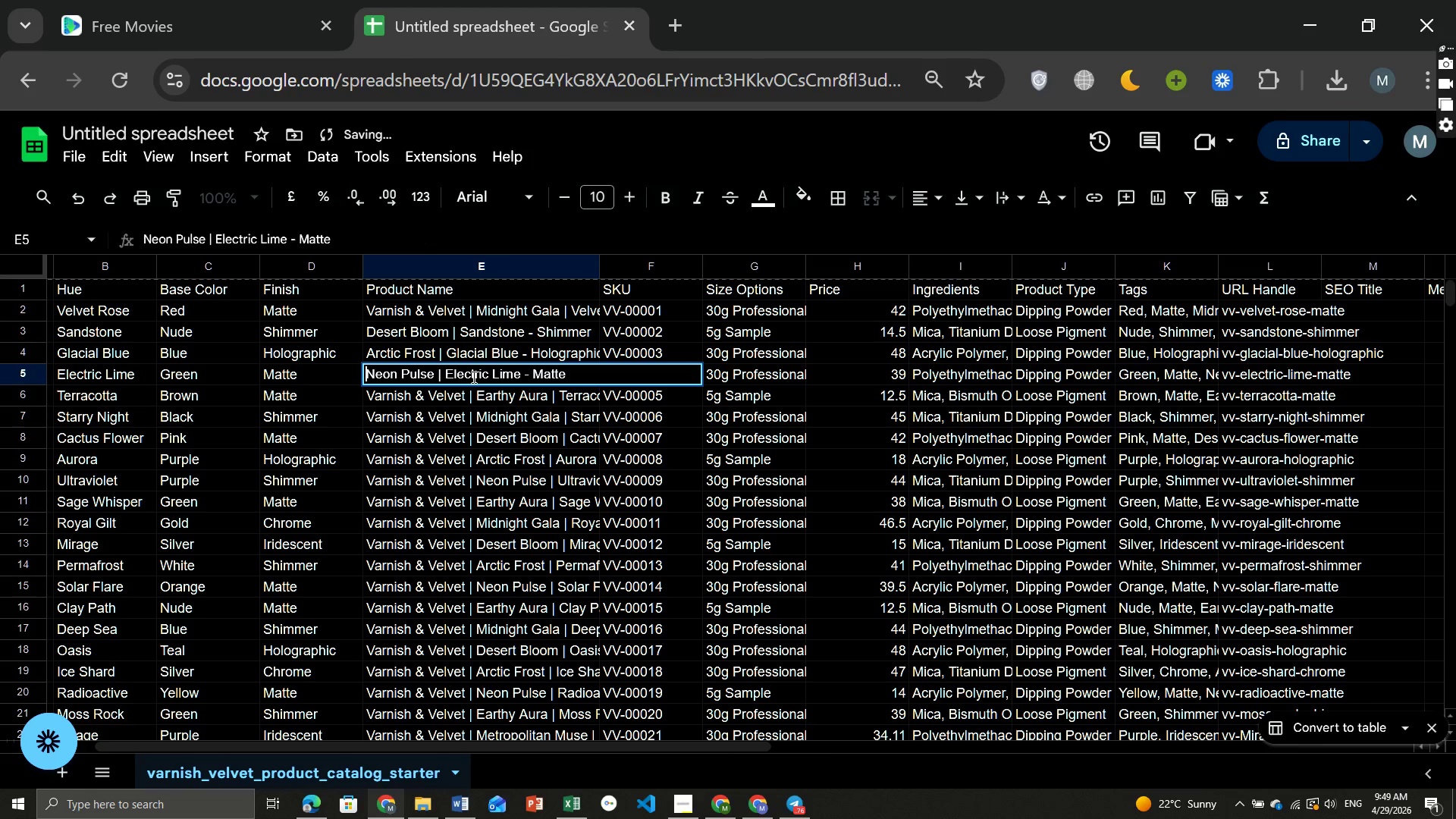 
key(Backspace)
 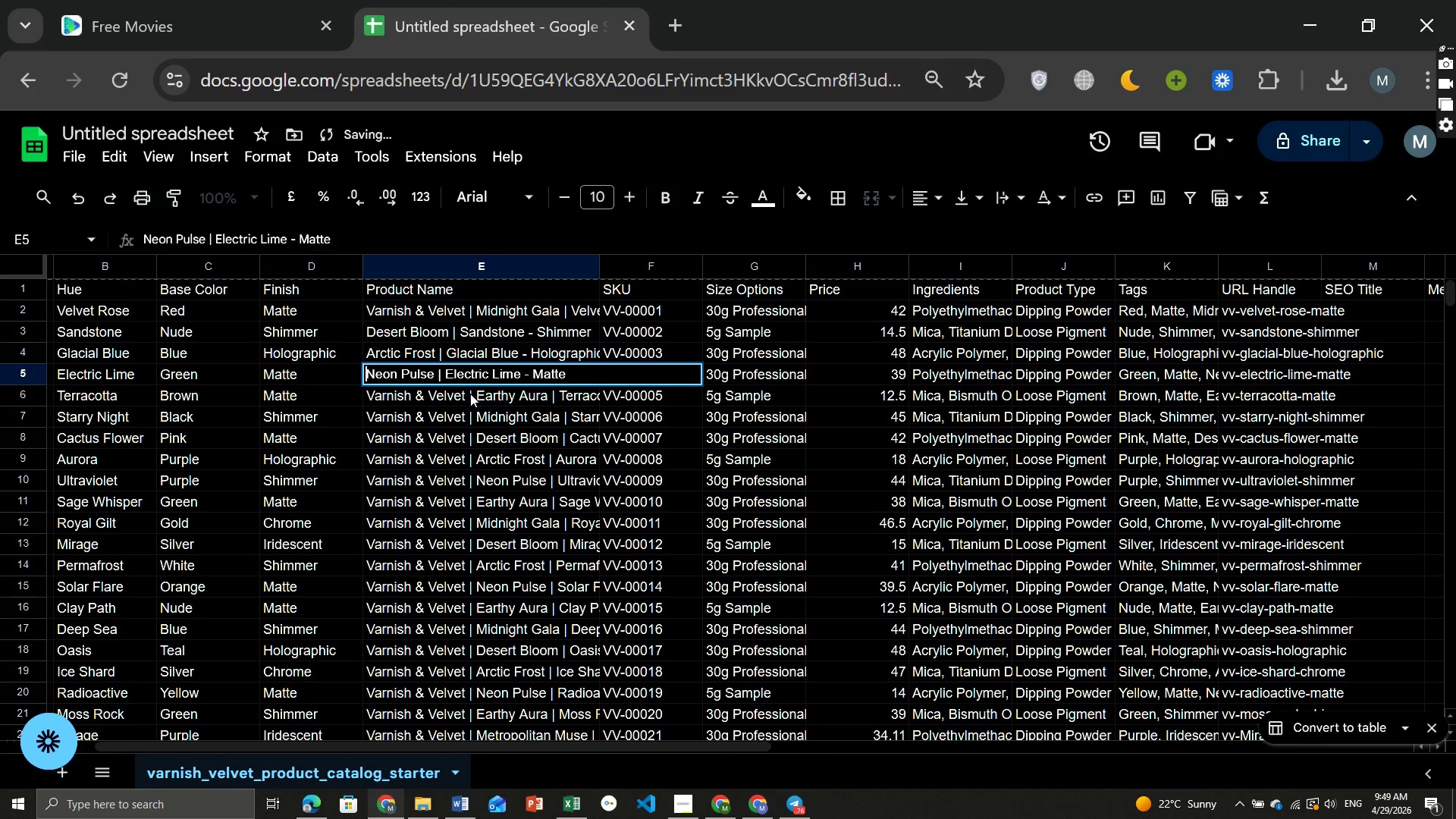 
double_click([470, 394])
 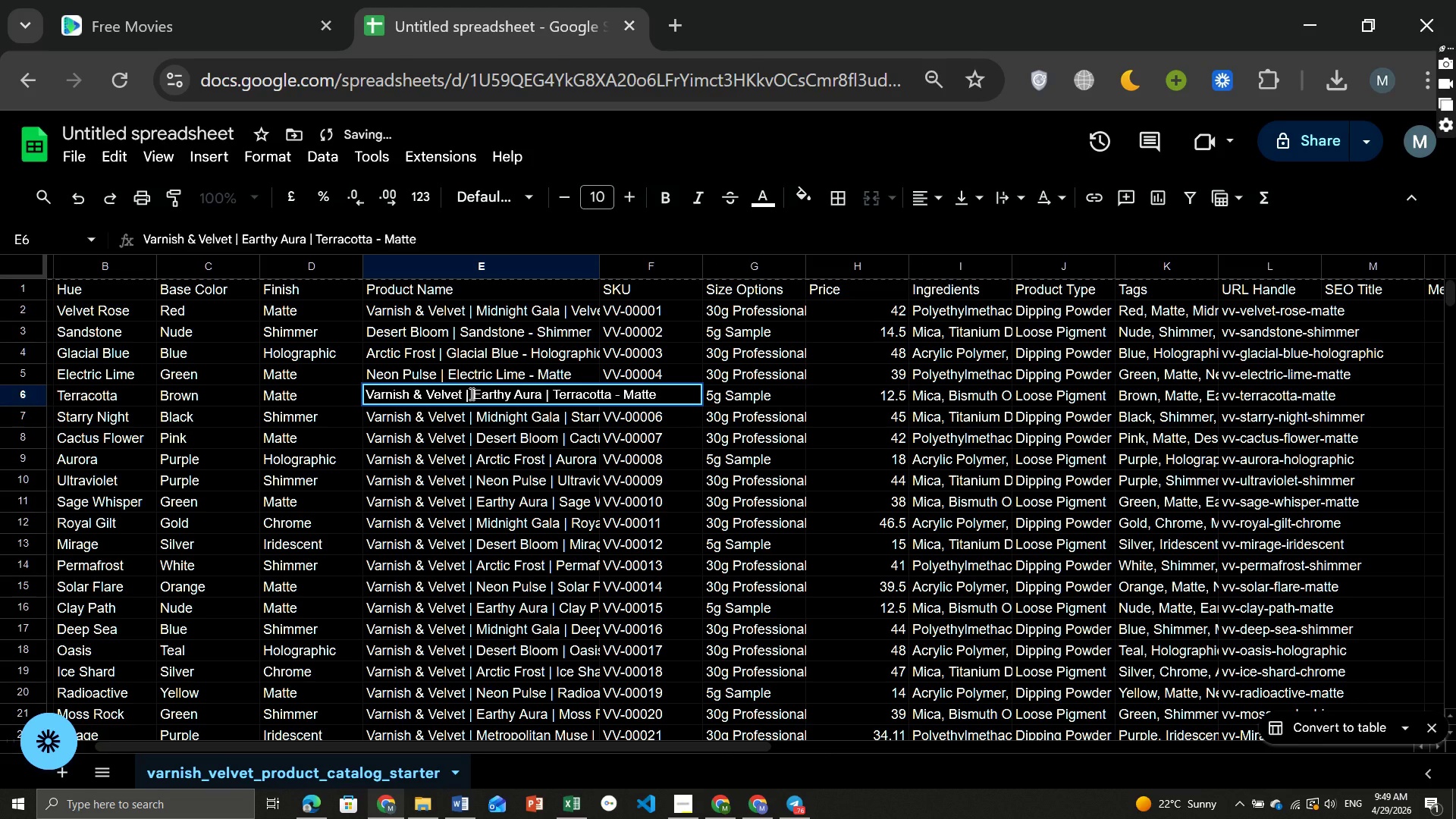 
left_click([470, 394])
 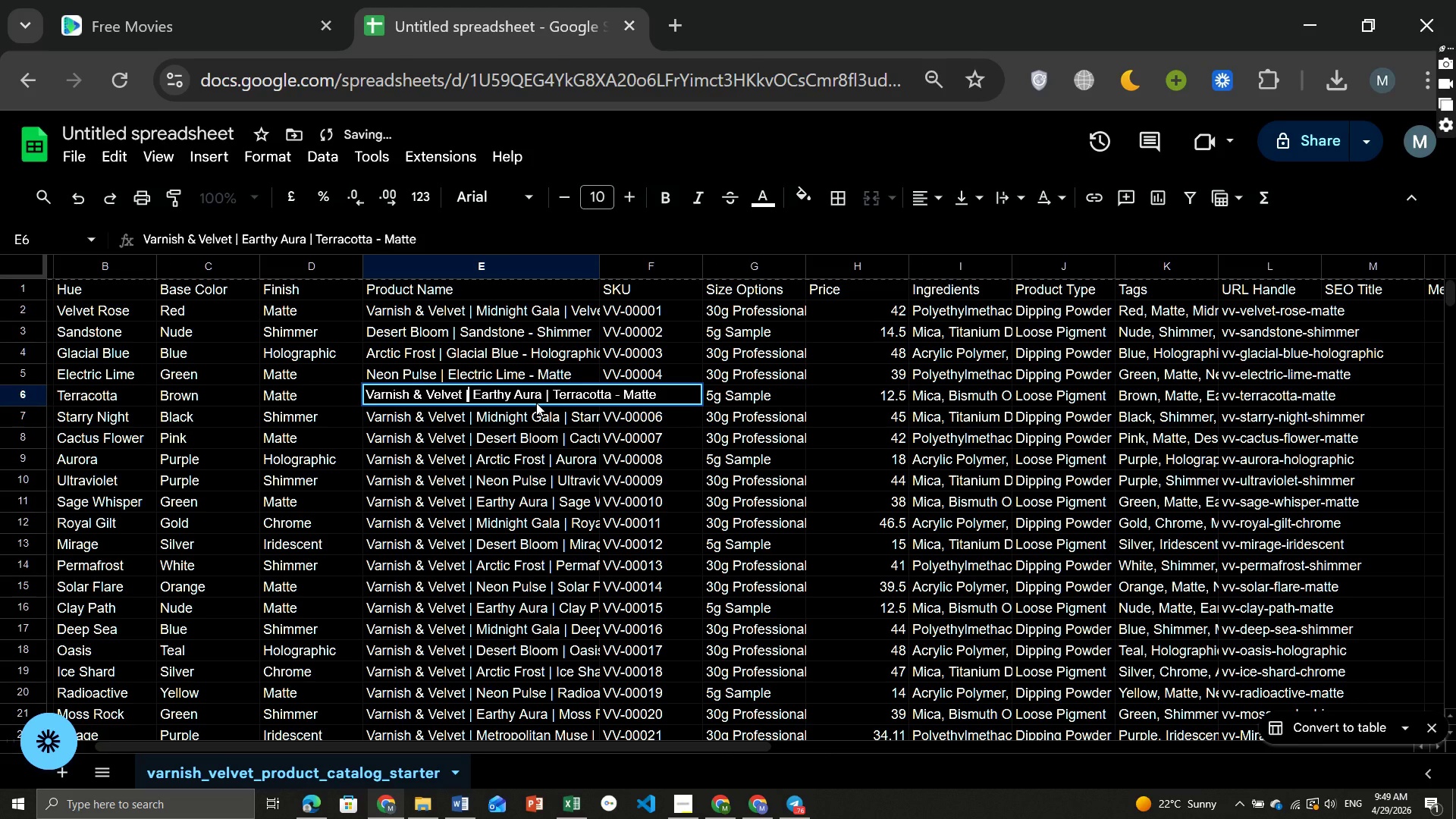 
wait(14.88)
 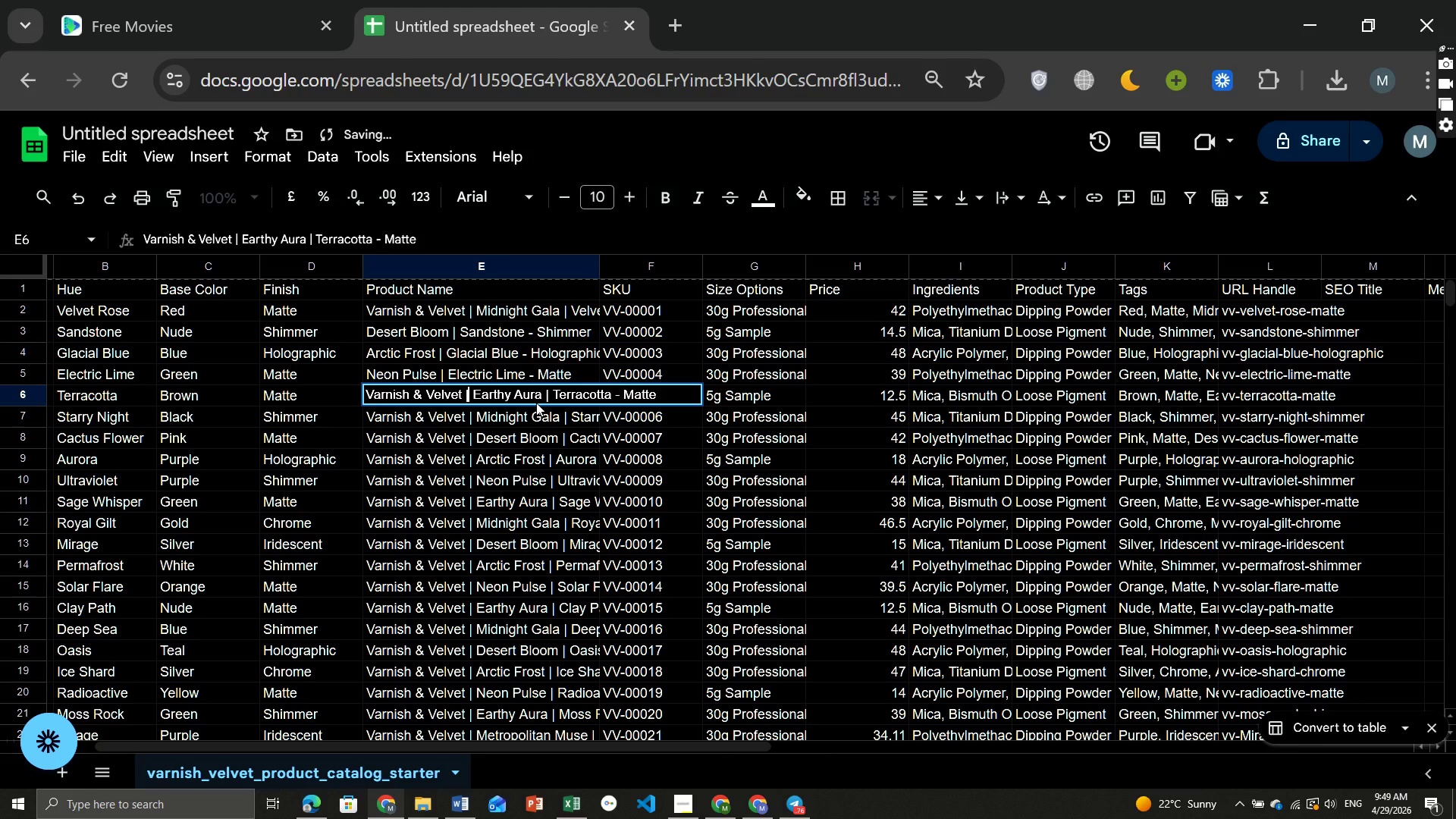 
hold_key(key=Backspace, duration=1.53)
 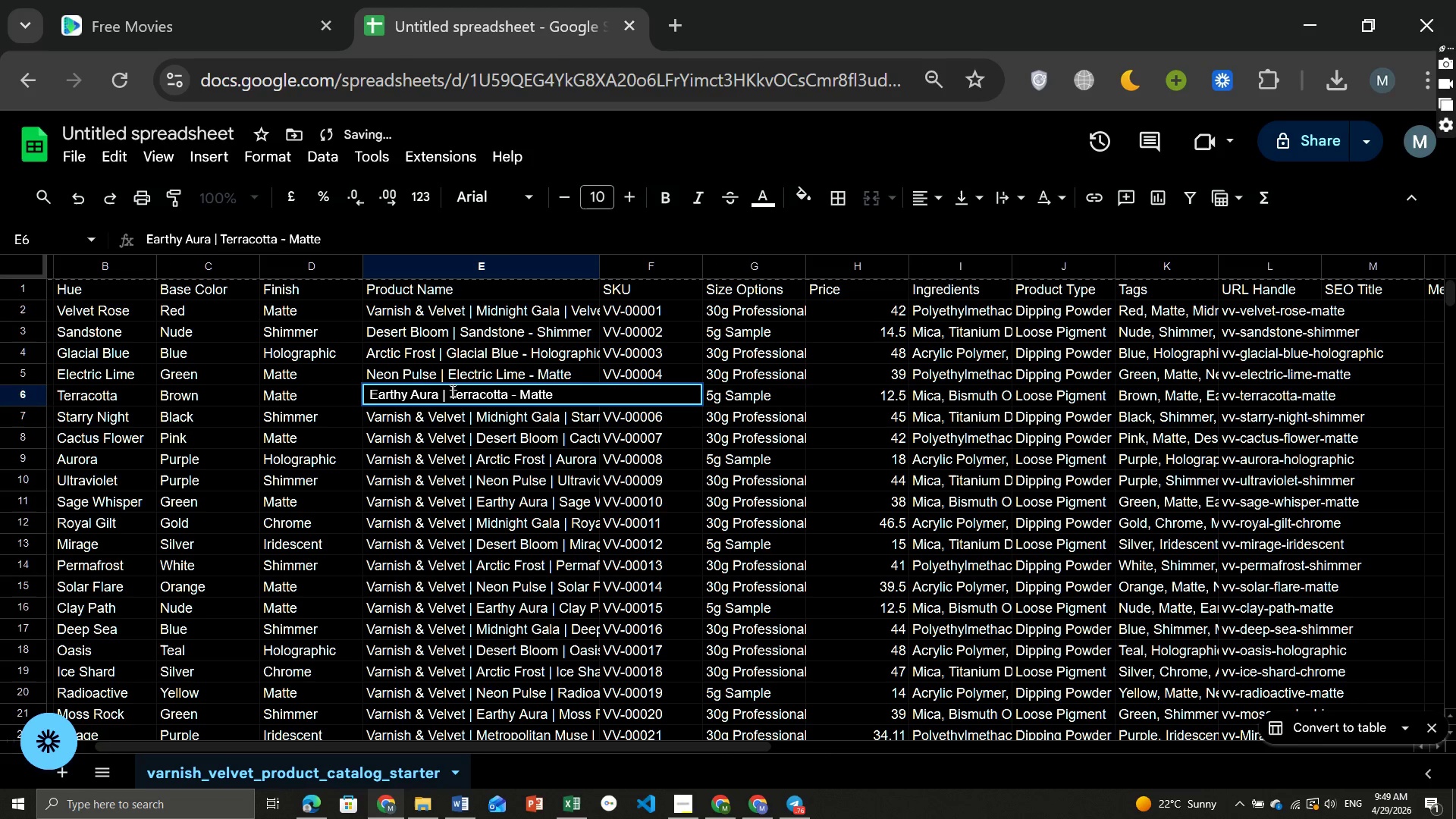 
key(Backspace)
 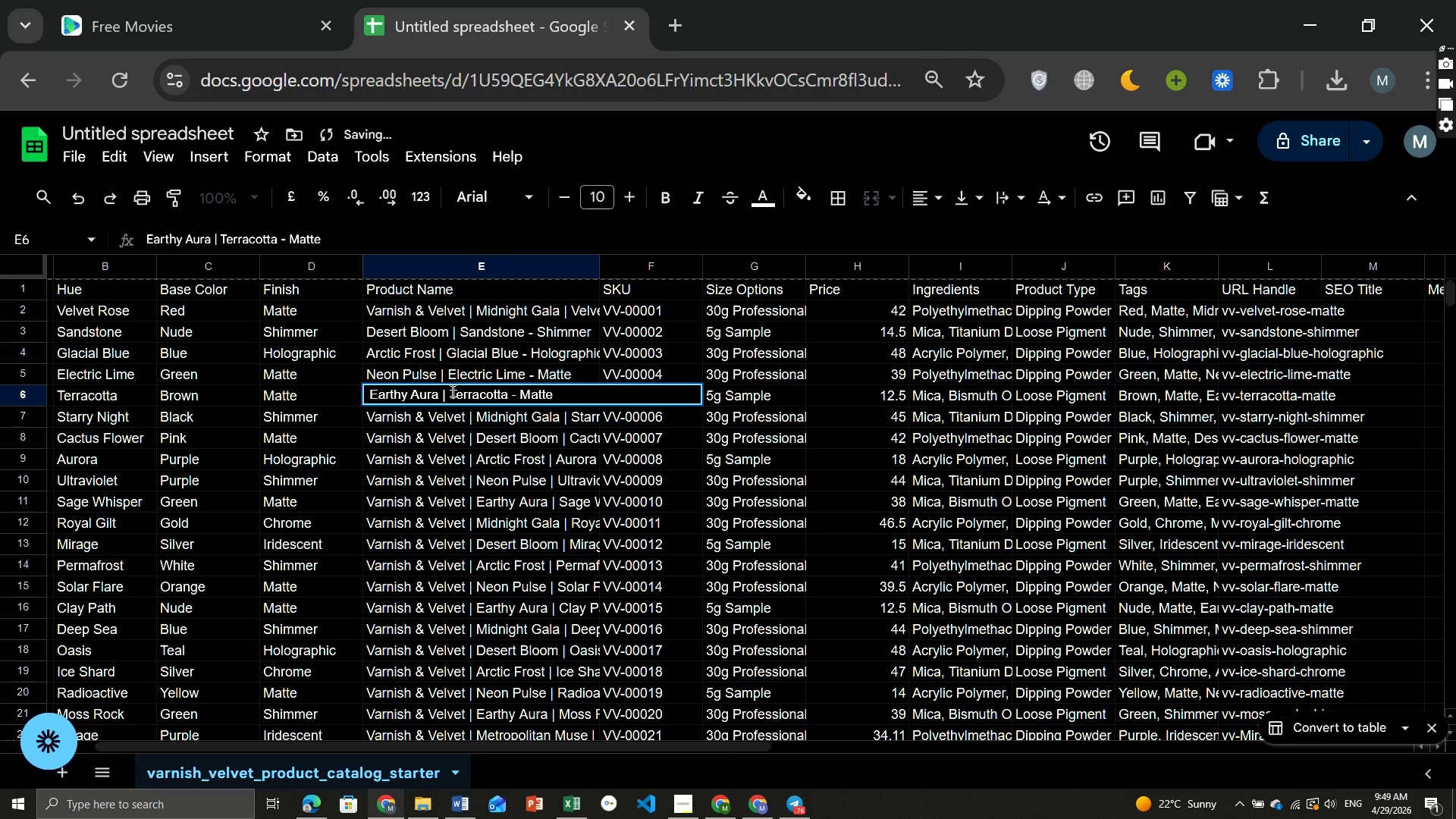 
key(Control+ControlLeft)
 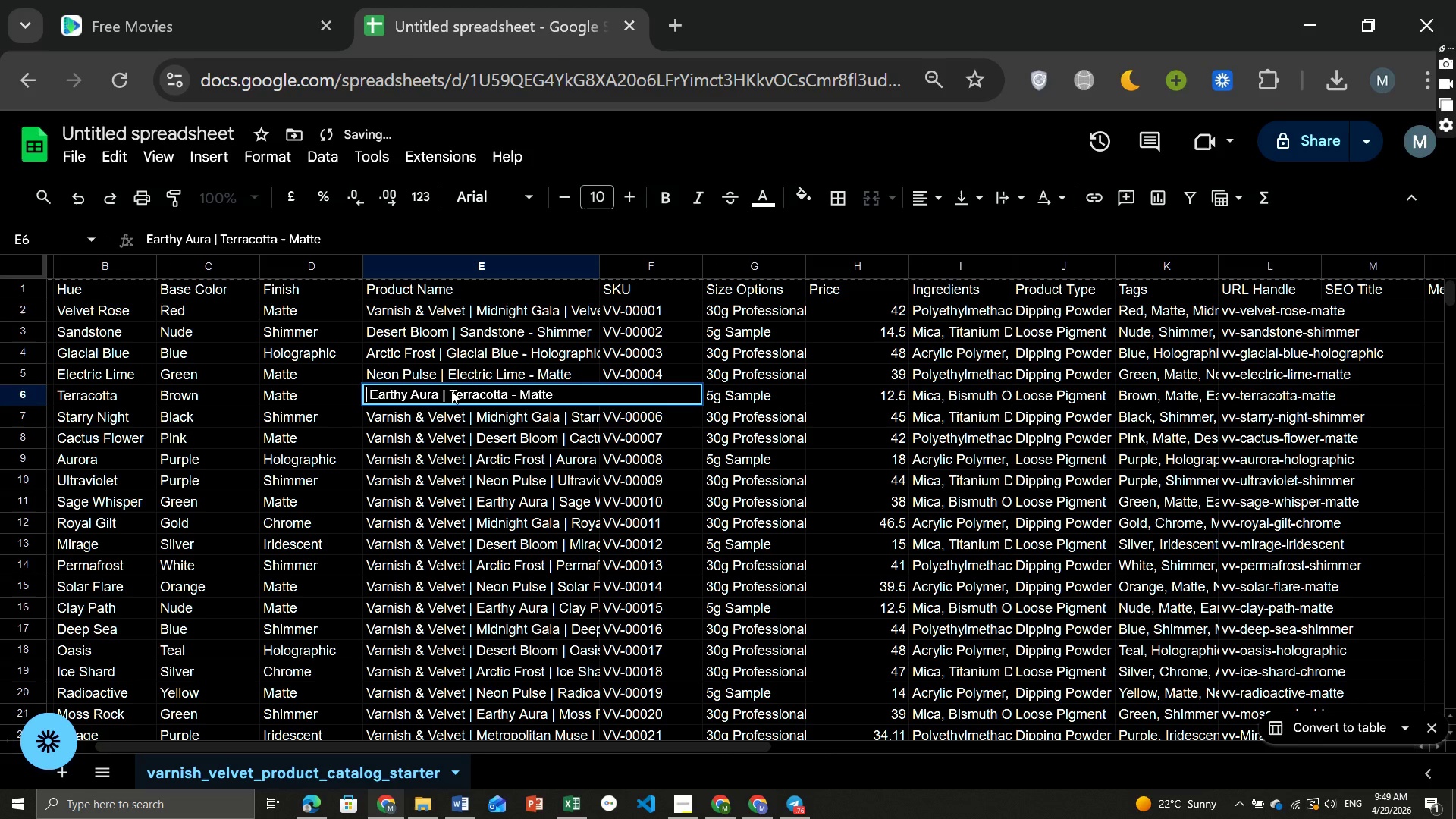 
key(Control+Break)
 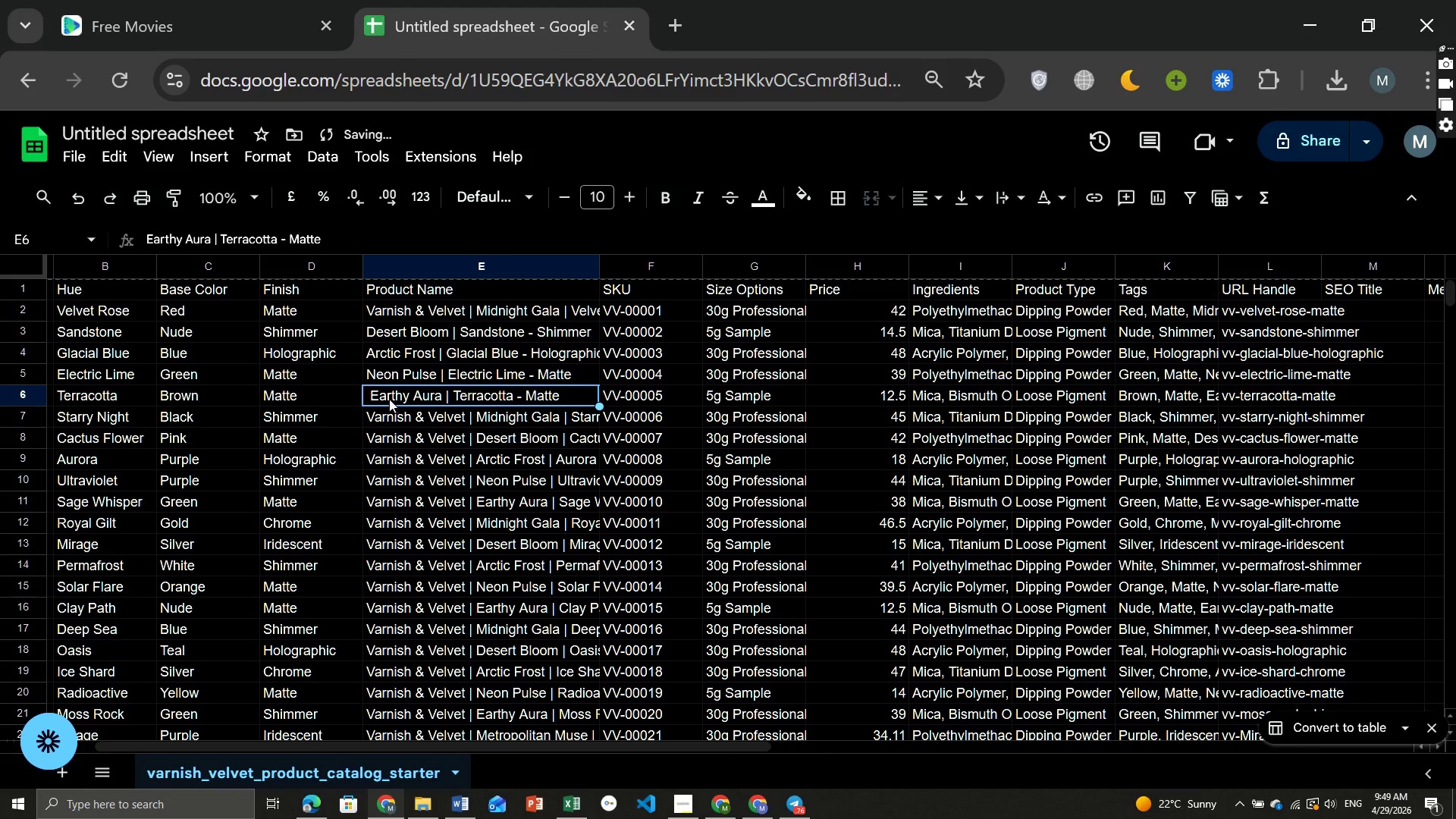 
left_click([367, 394])
 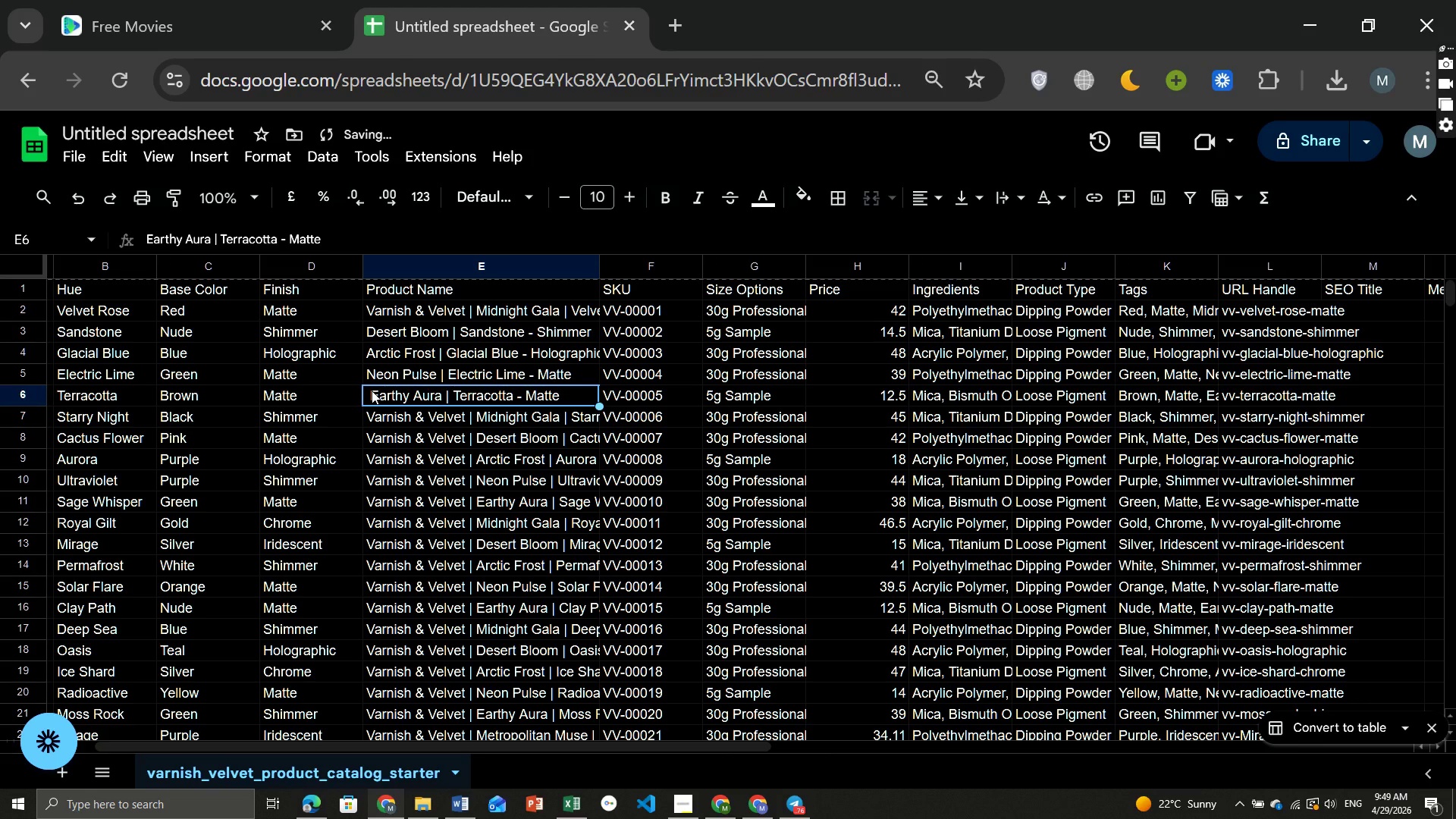 
left_click([372, 391])
 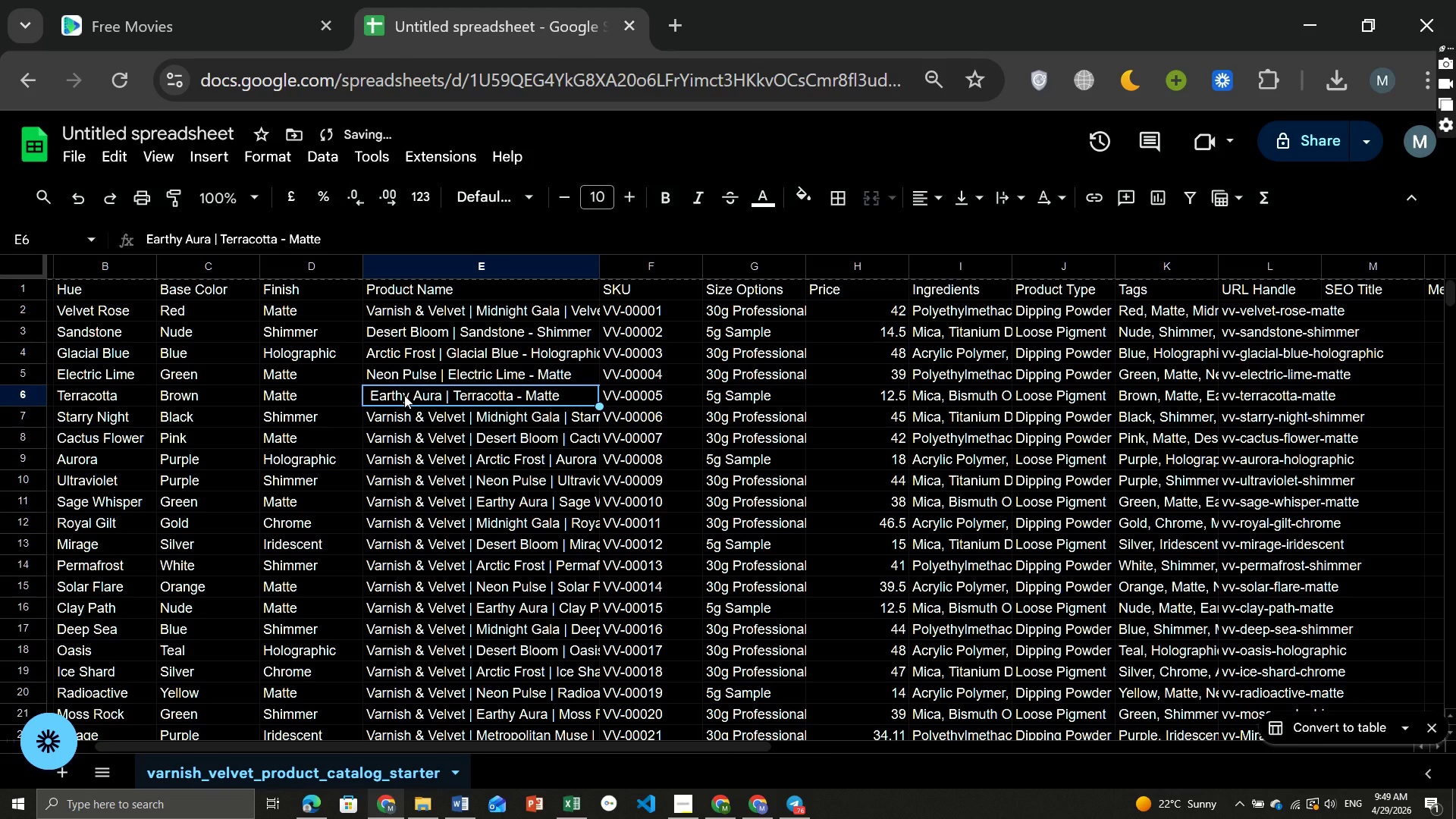 
double_click([404, 395])
 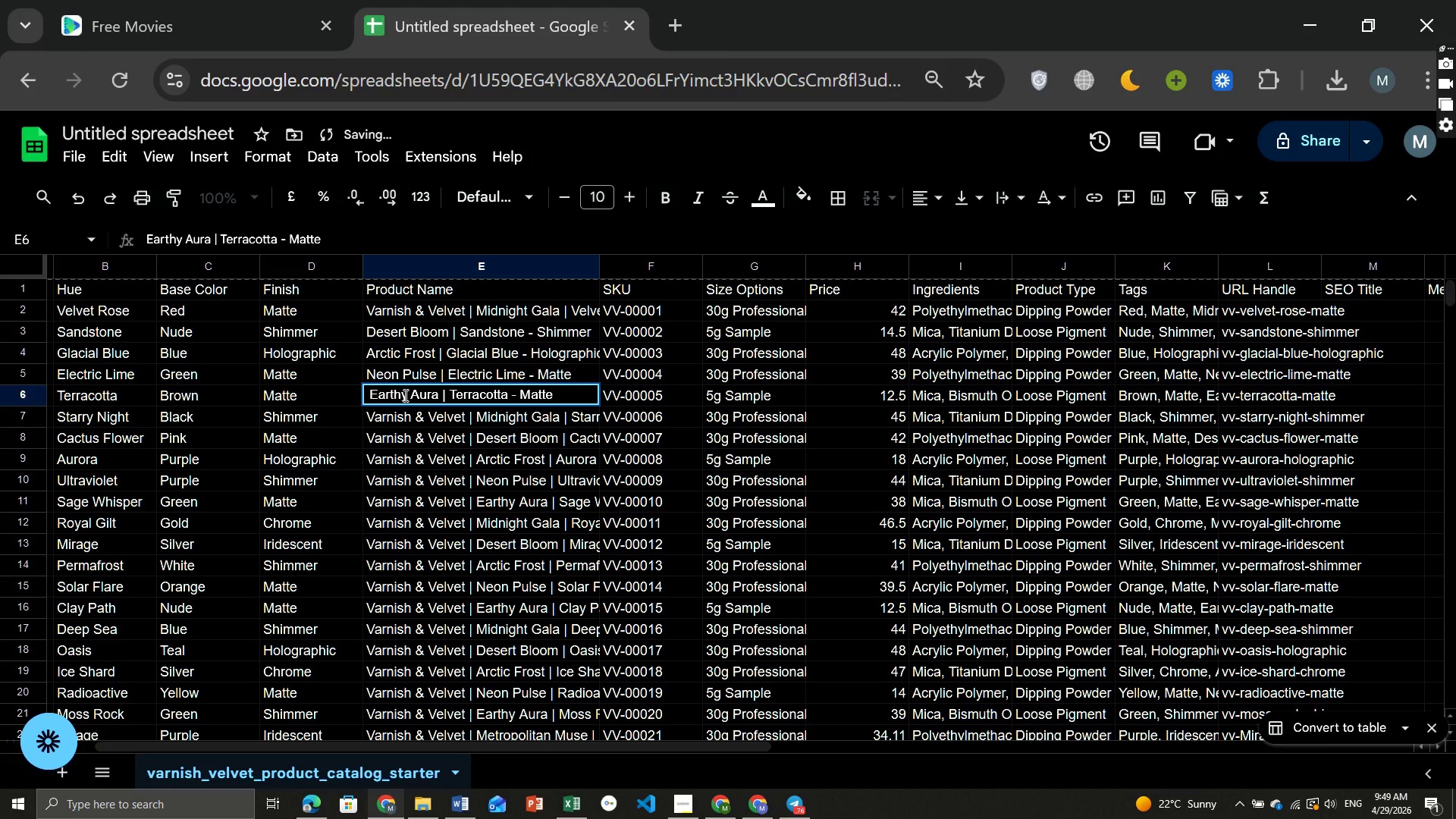 
key(Home)
 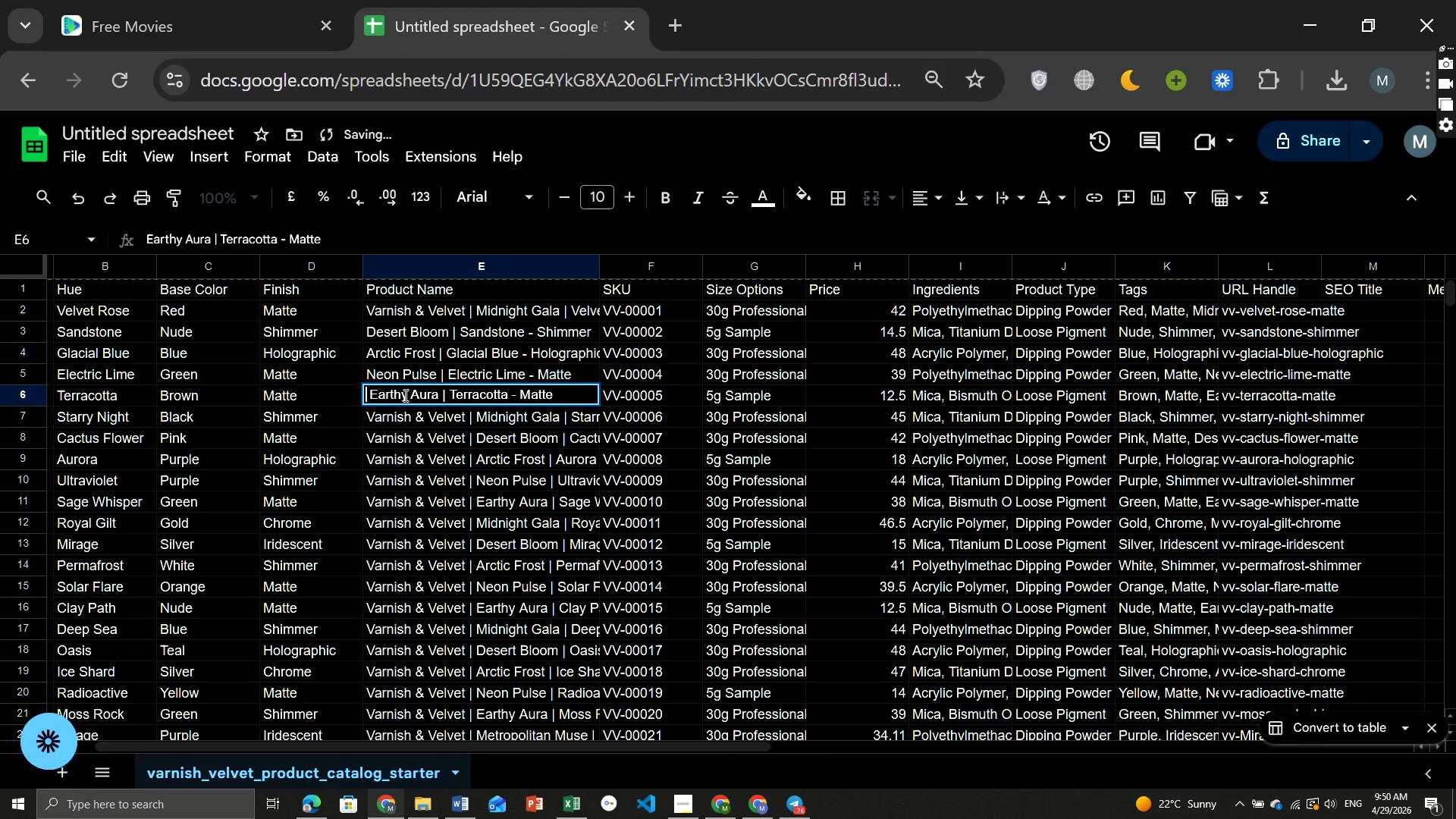 
key(CapsLock)
 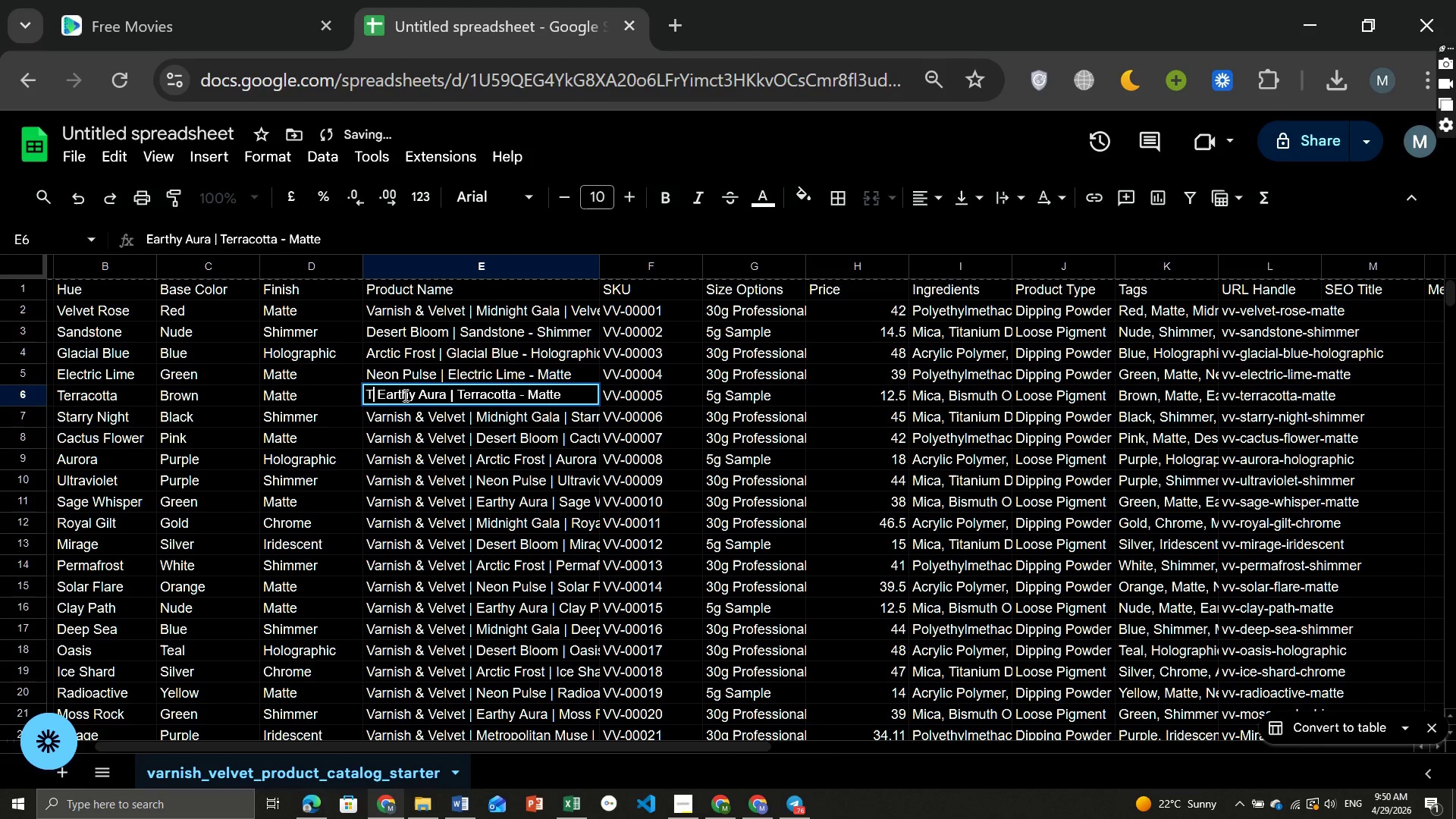 
key(T)
 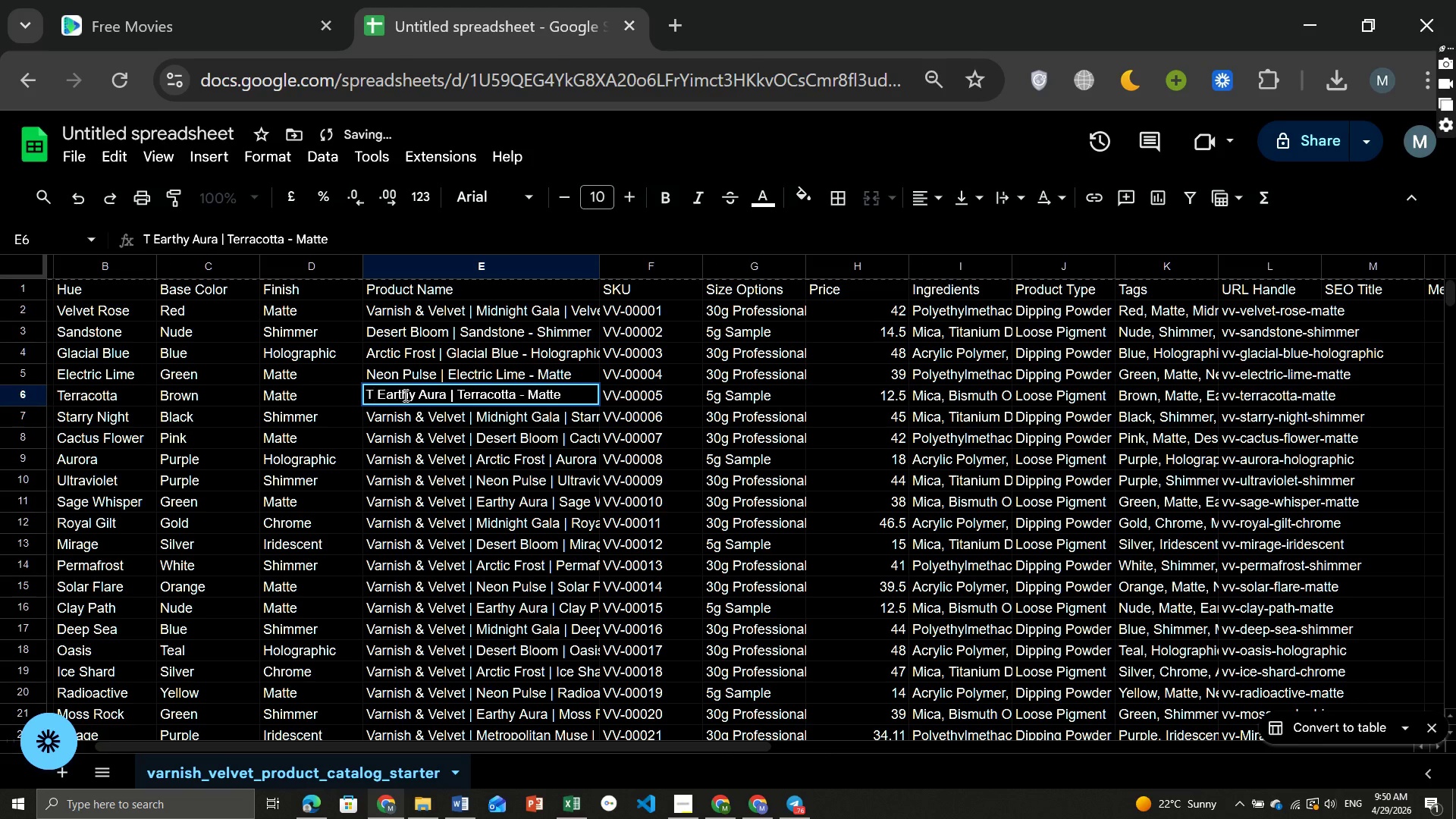 
key(CapsLock)
 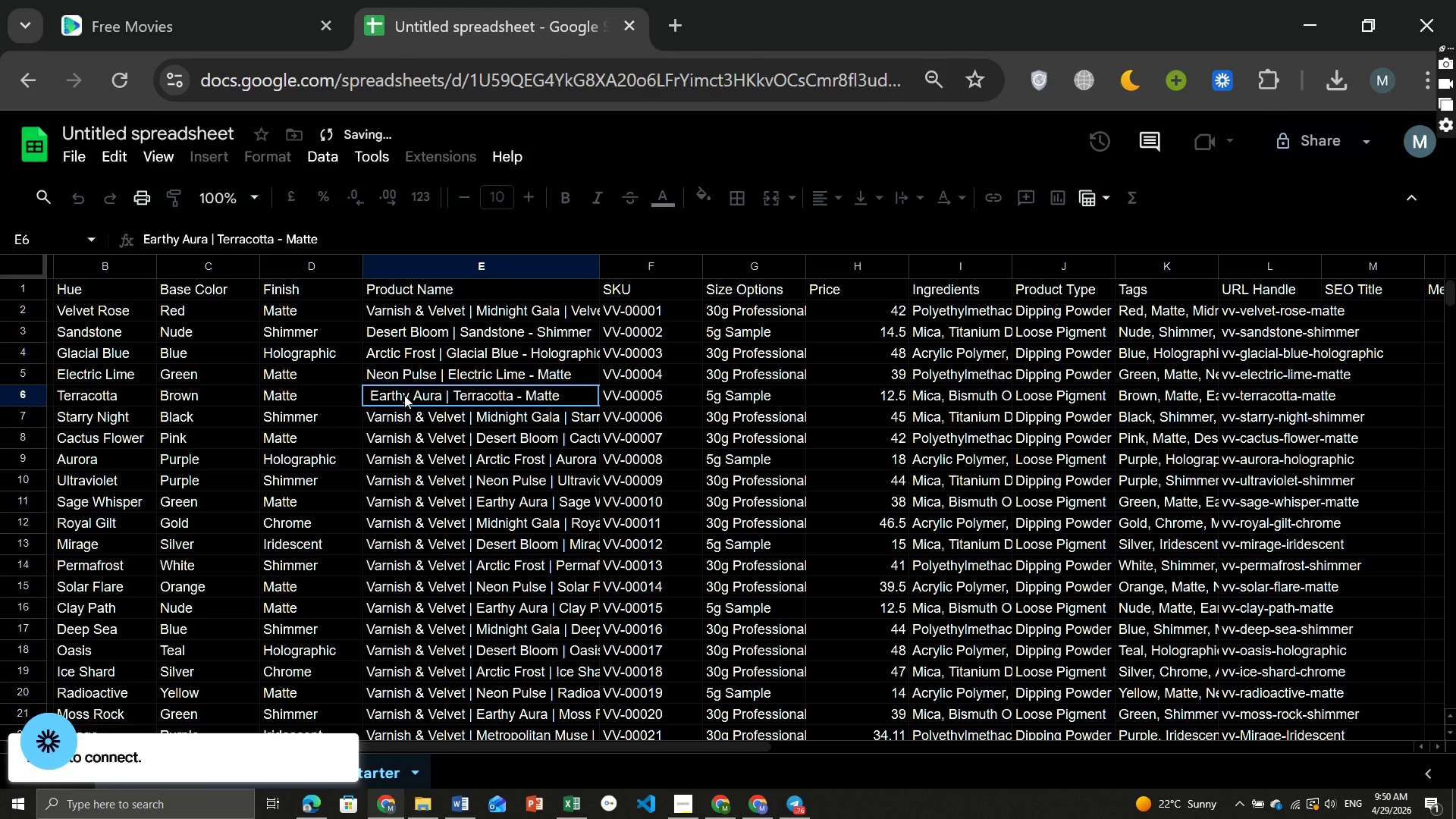 
wait(14.08)
 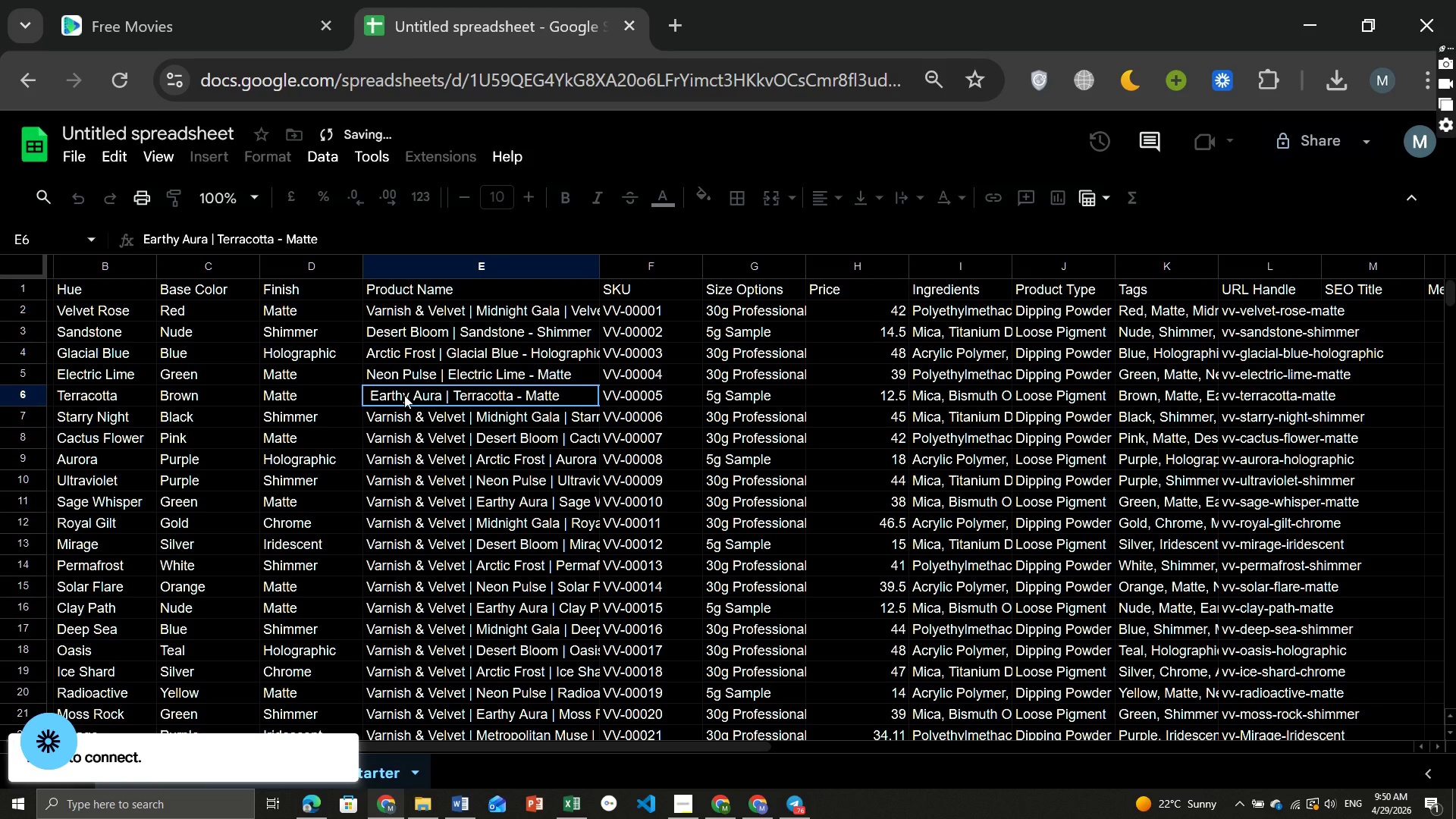 
left_click([457, 421])
 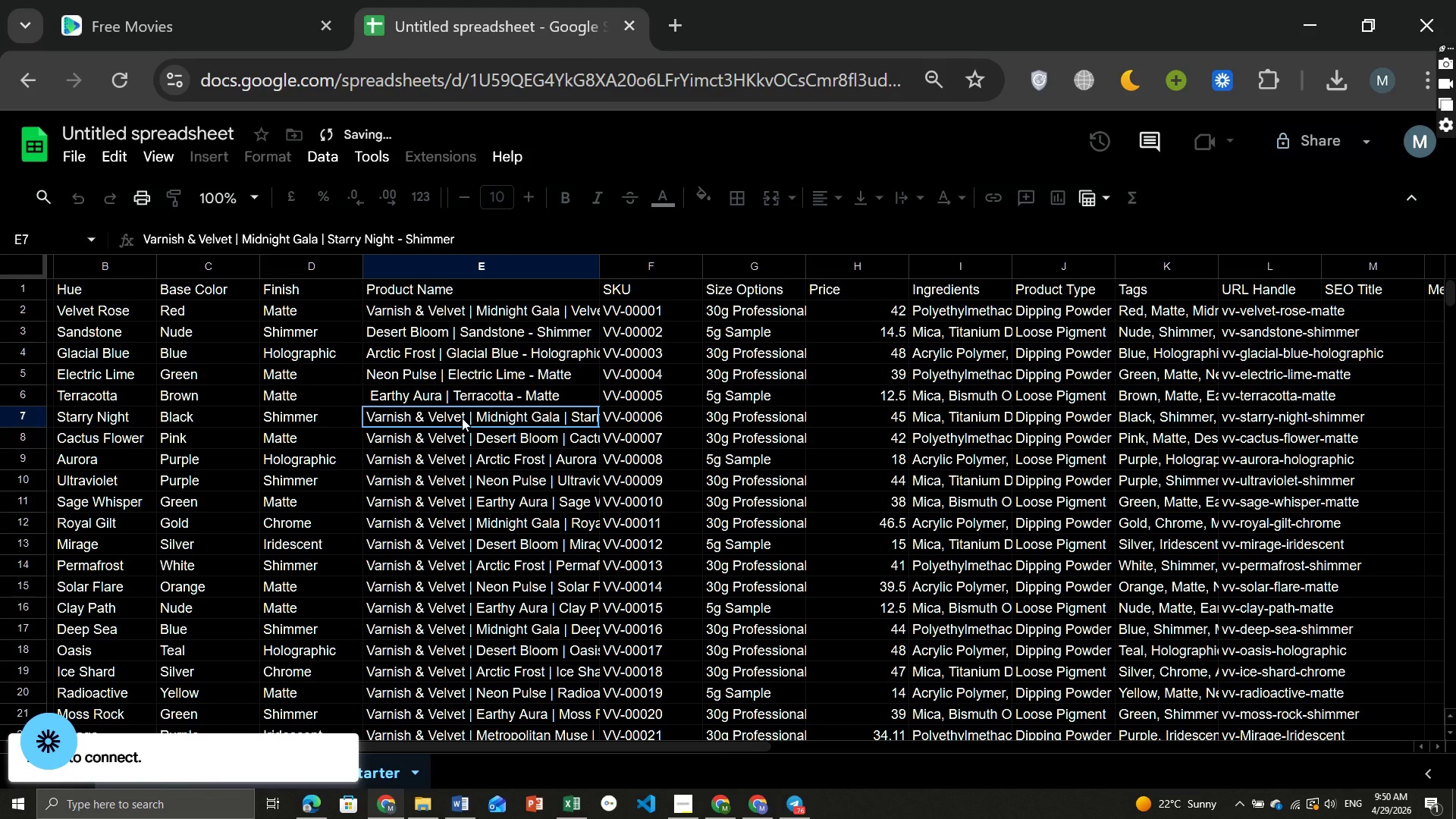 
double_click([462, 418])
 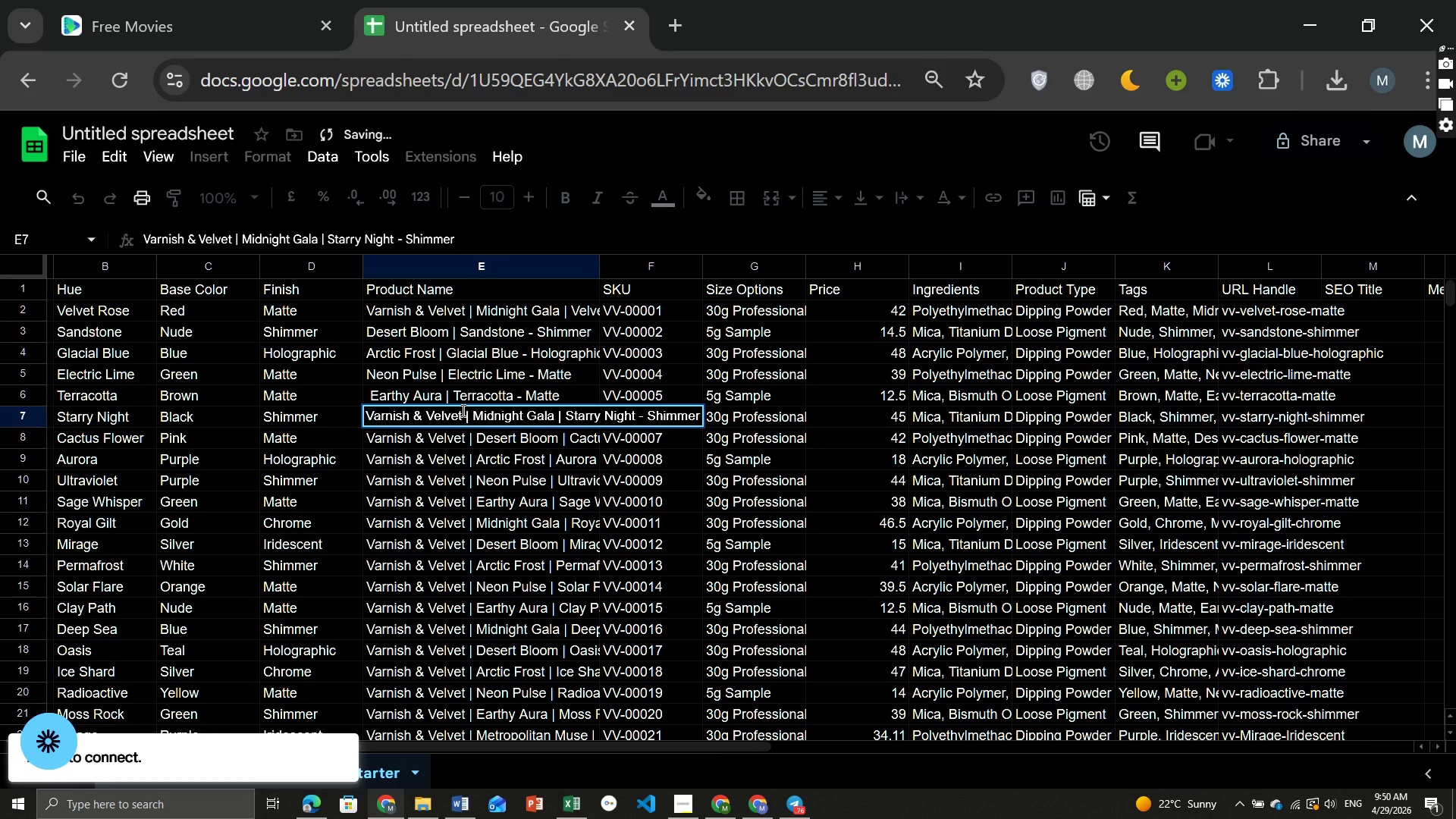 
left_click([462, 410])
 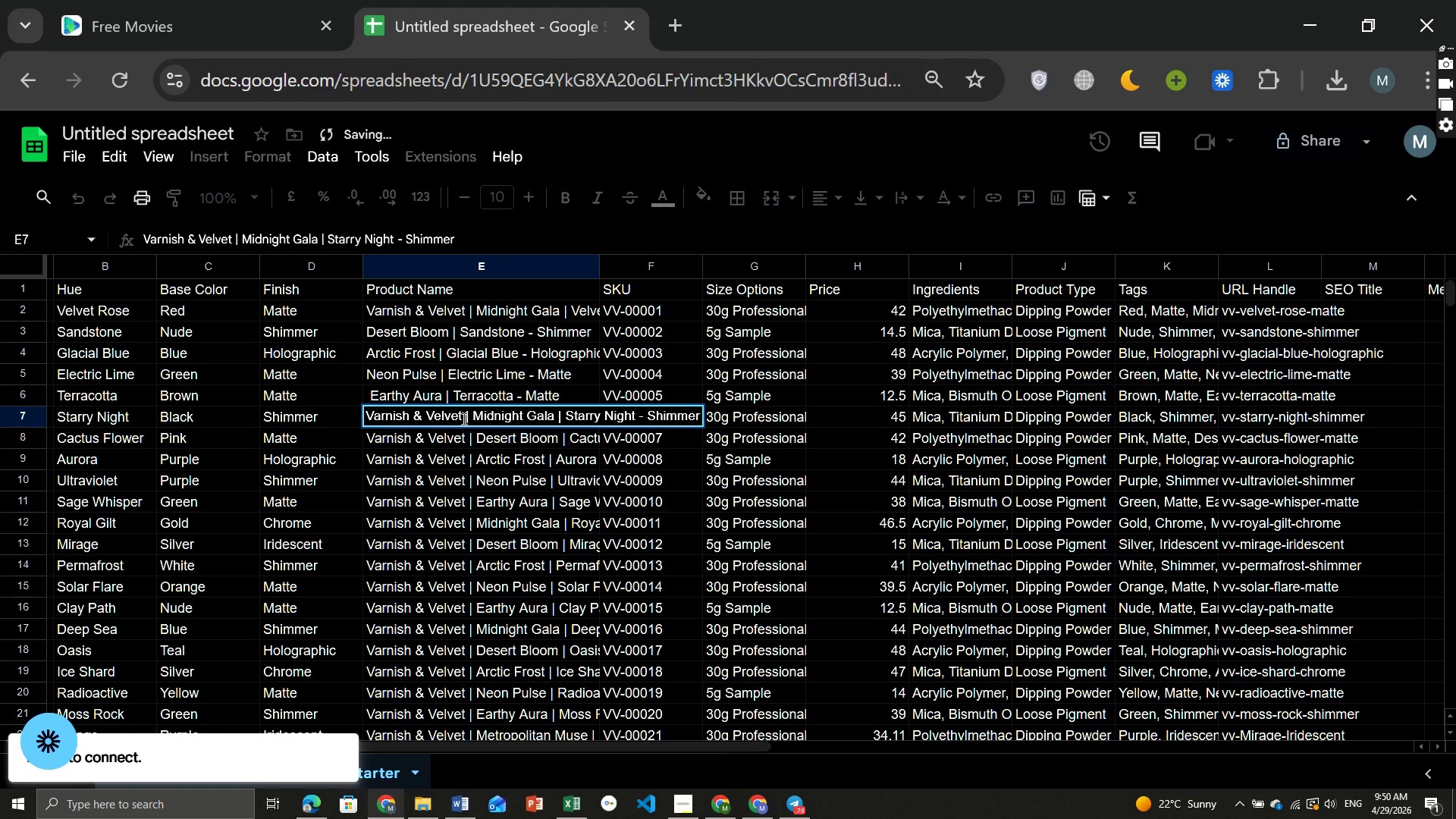 
left_click([460, 416])
 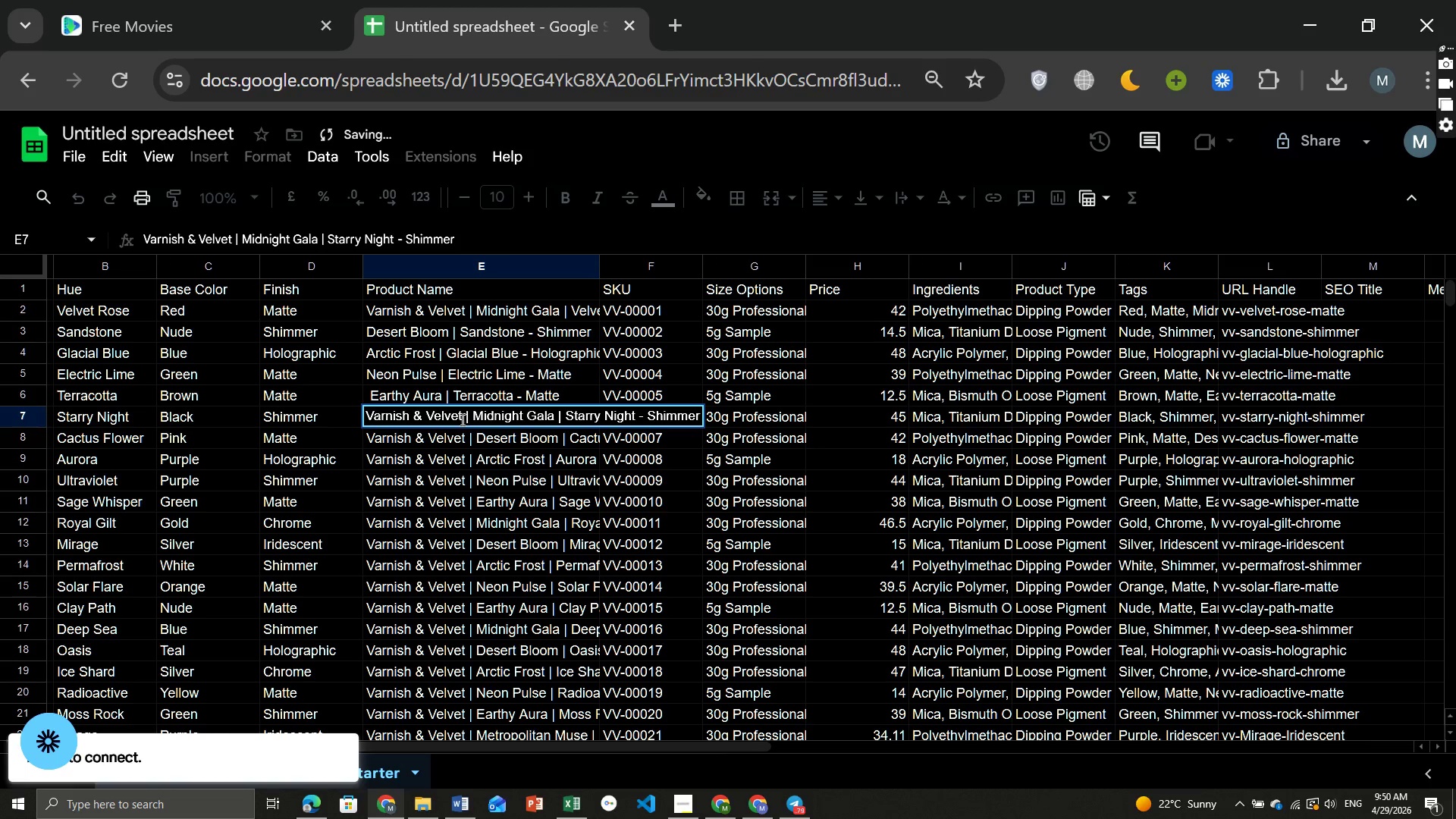 
left_click([472, 413])
 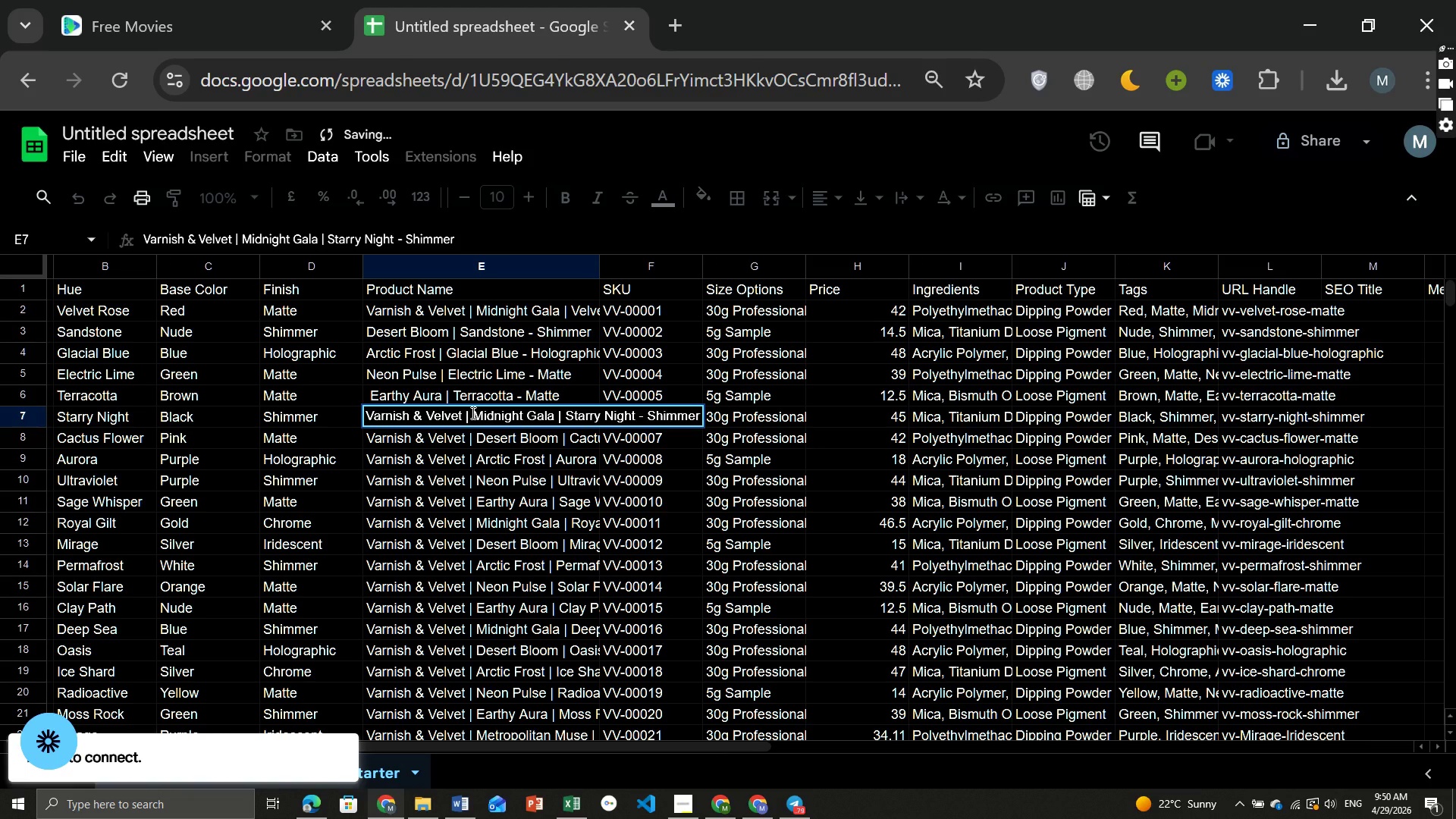 
double_click([472, 413])
 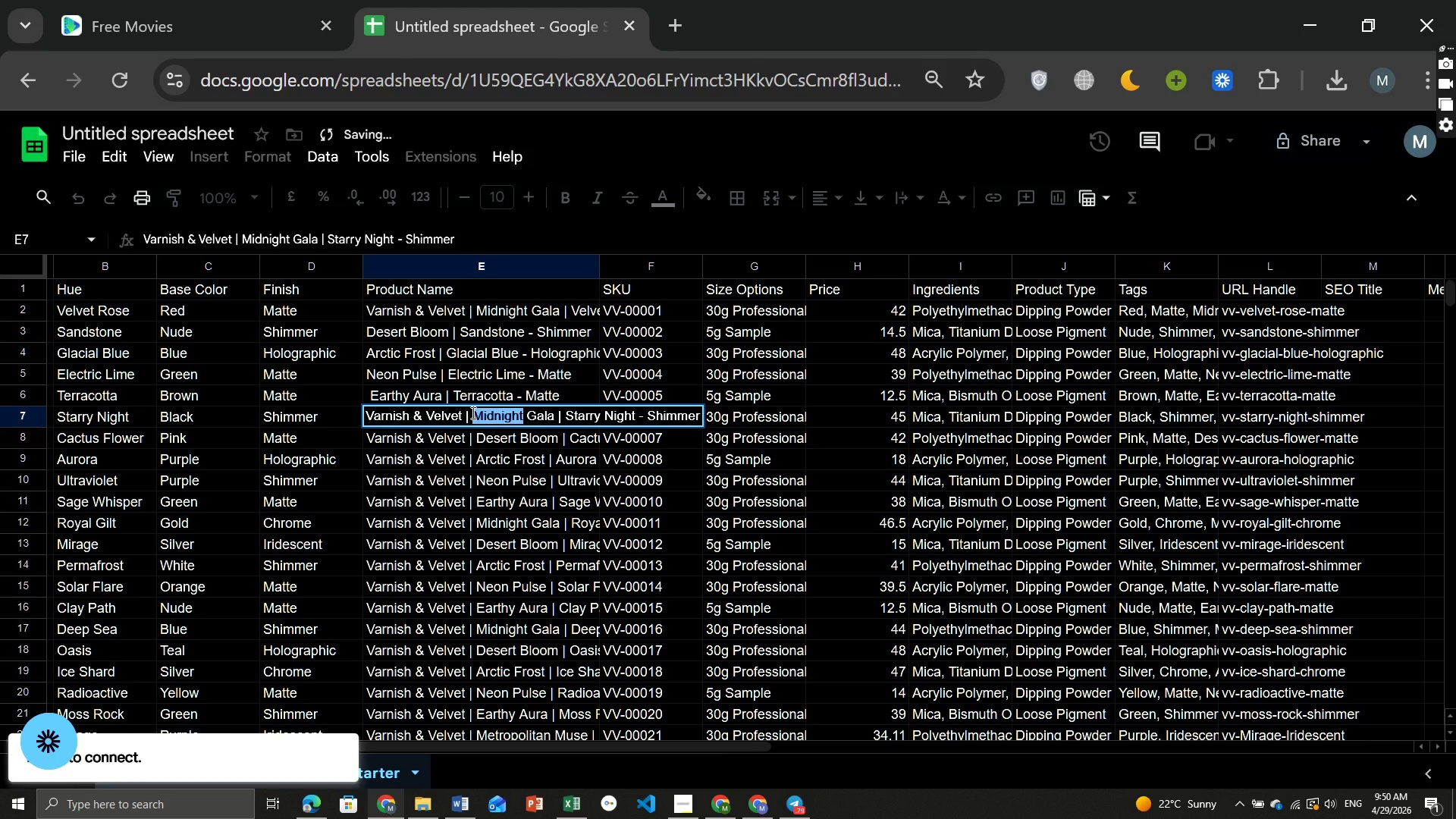 
left_click([472, 413])
 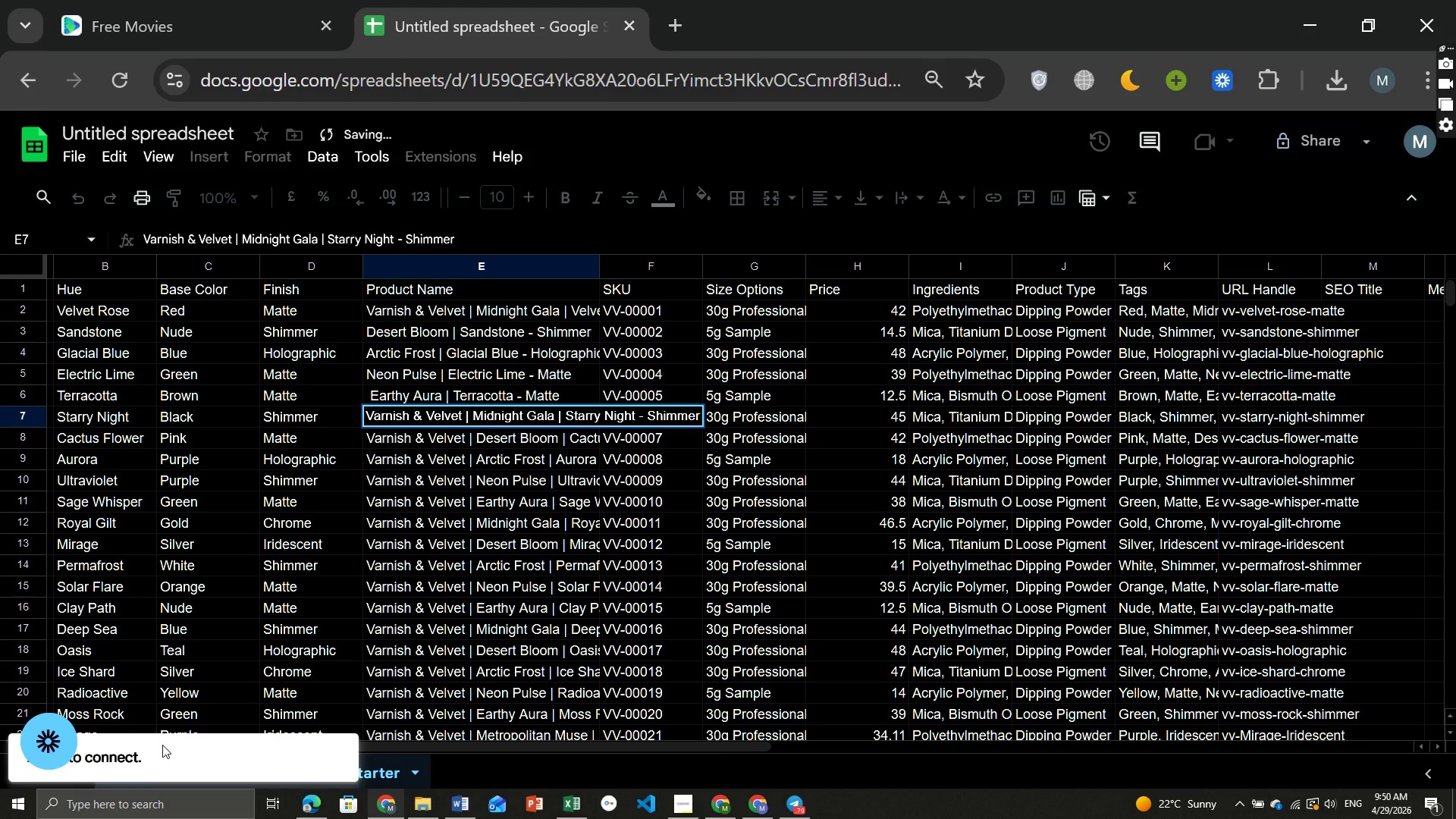 
wait(9.97)
 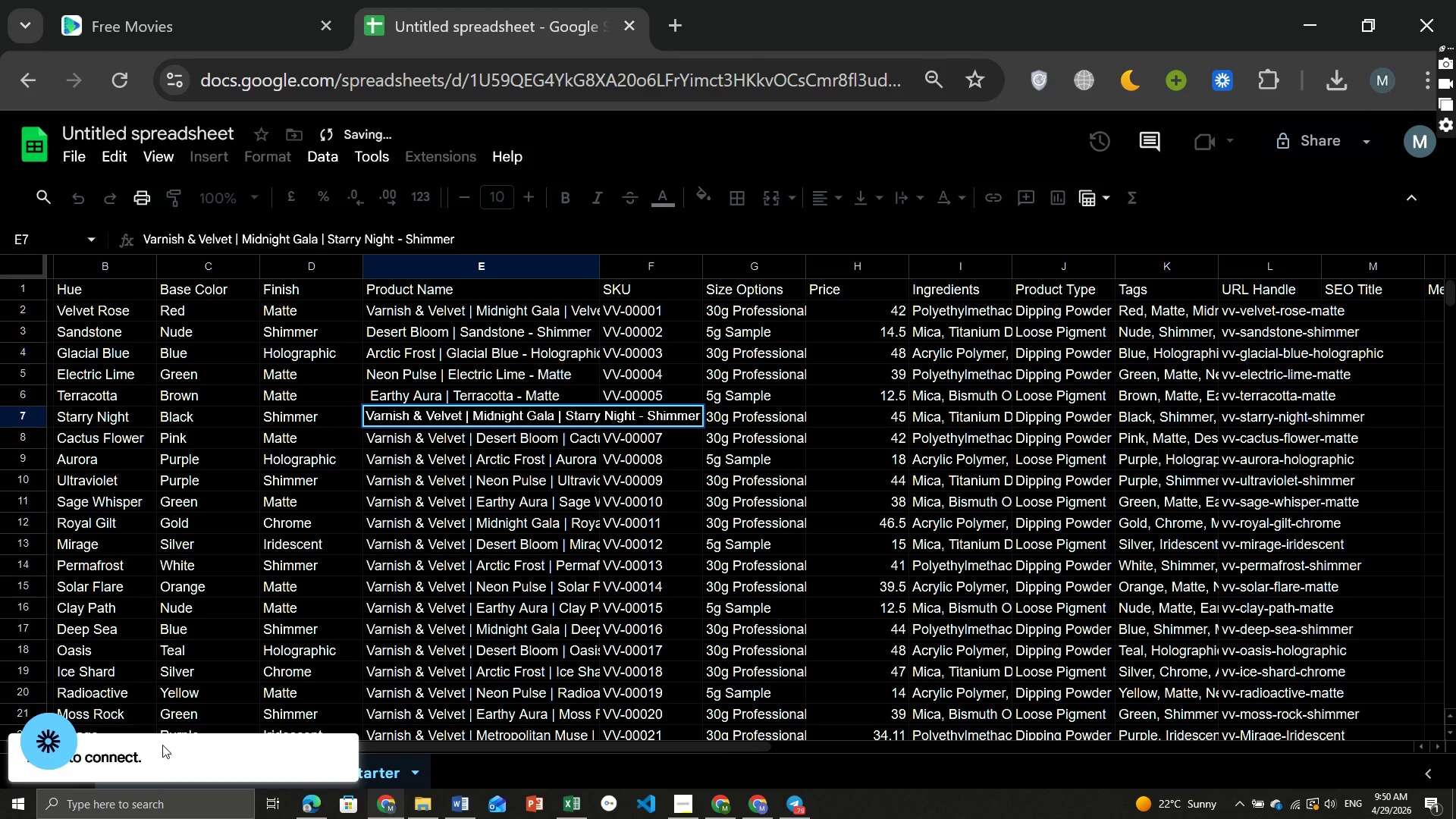 
left_click([118, 80])
 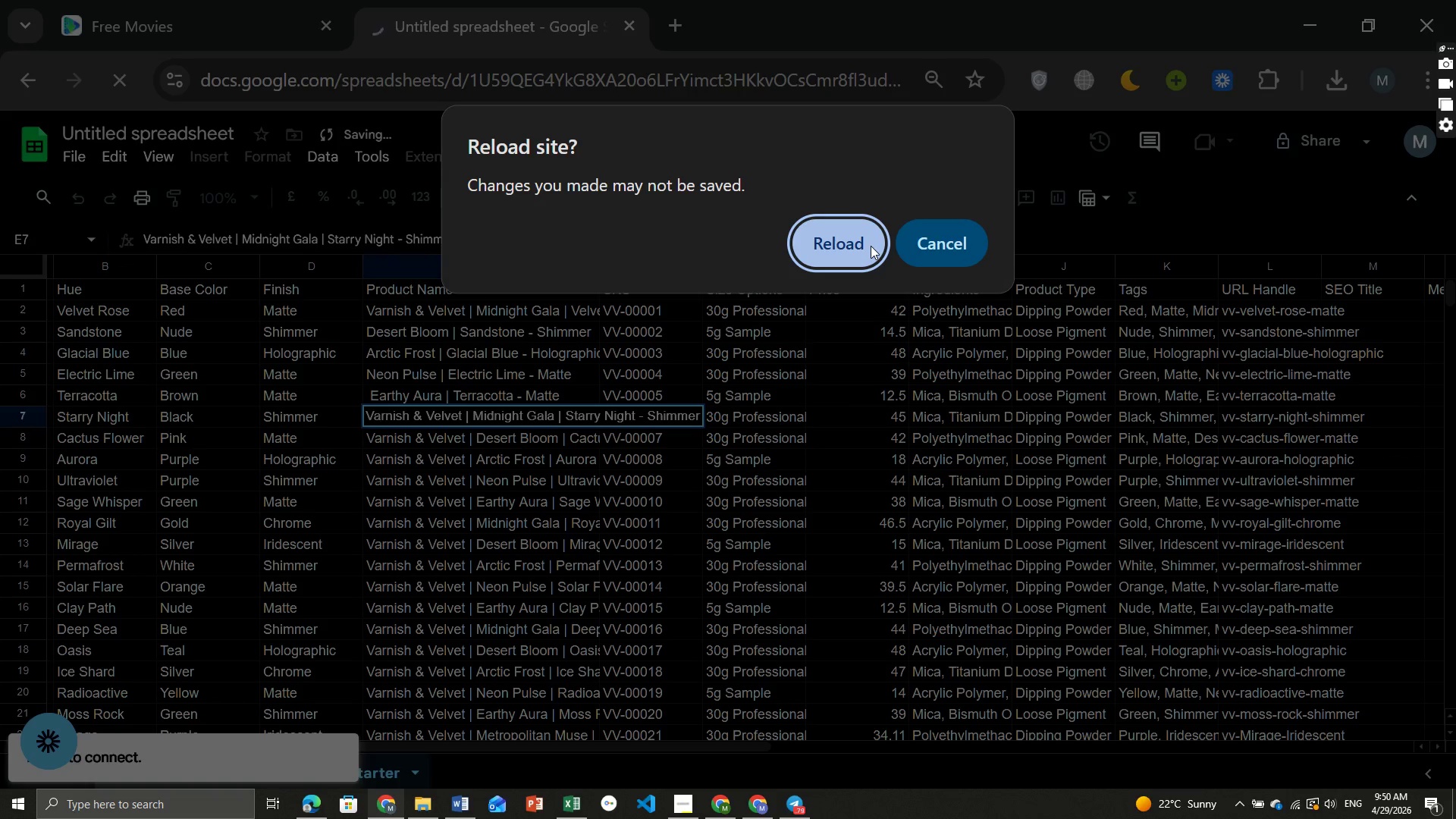 
left_click([947, 239])
 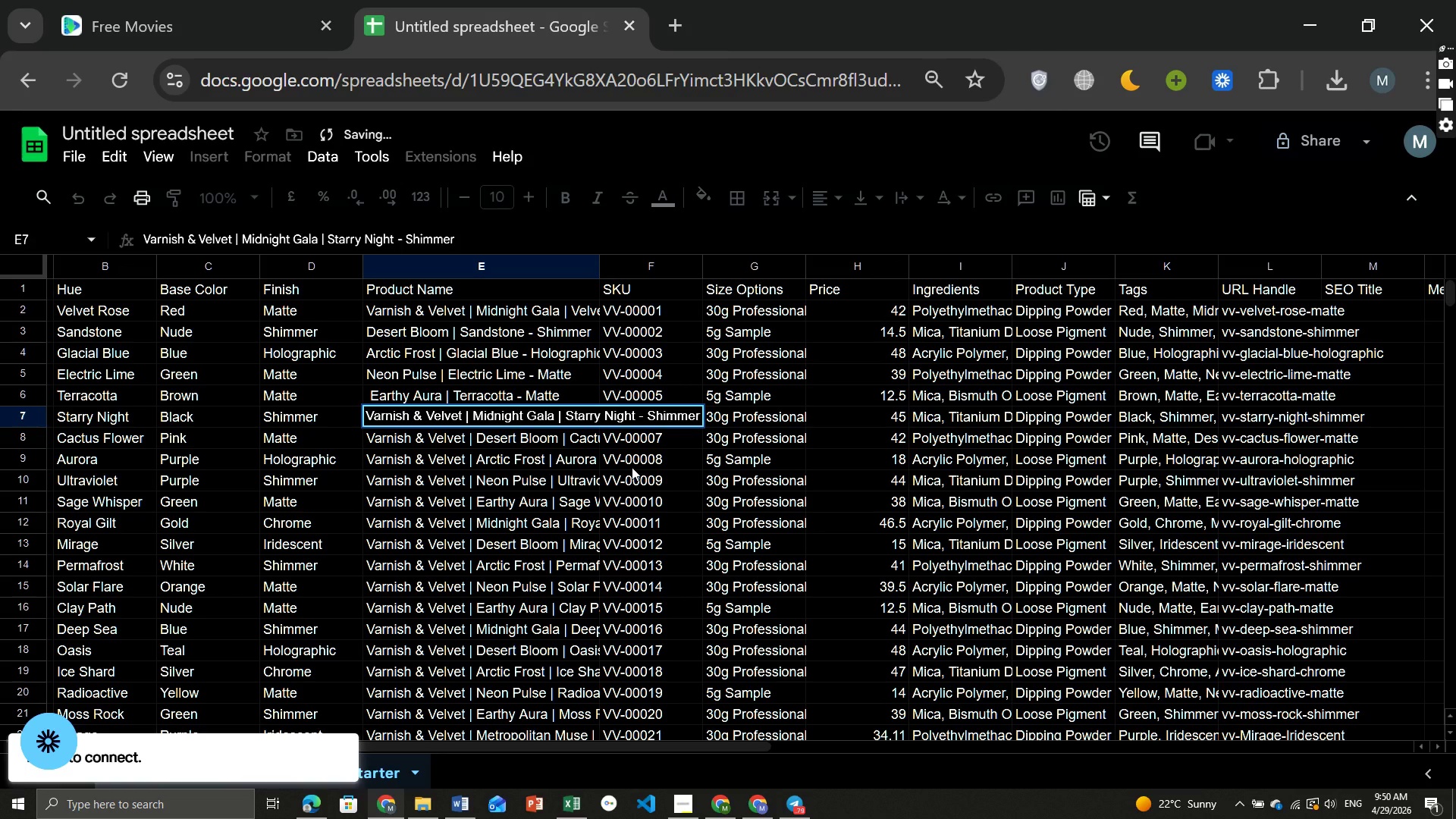 
wait(20.62)
 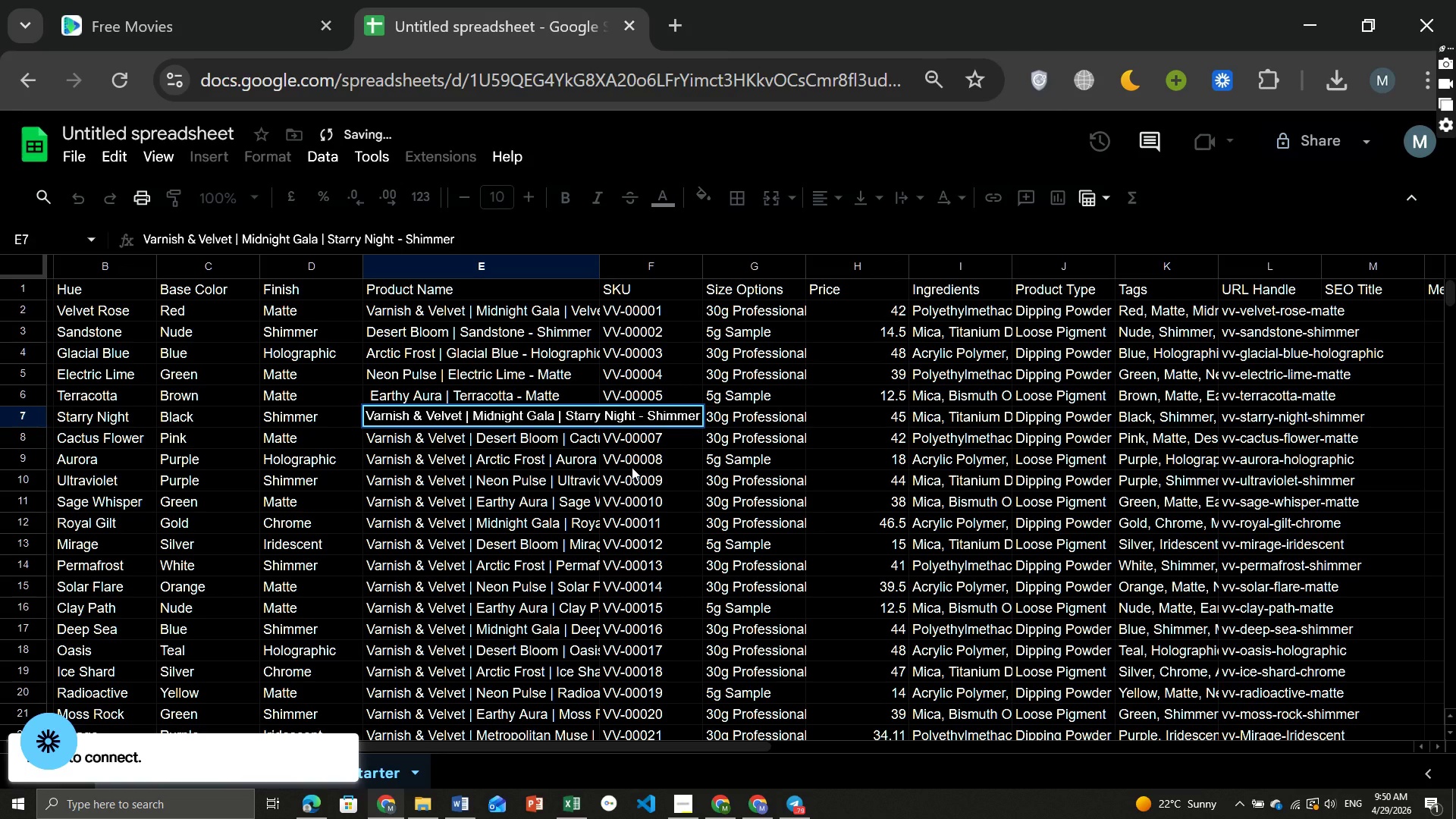 
left_click([473, 422])
 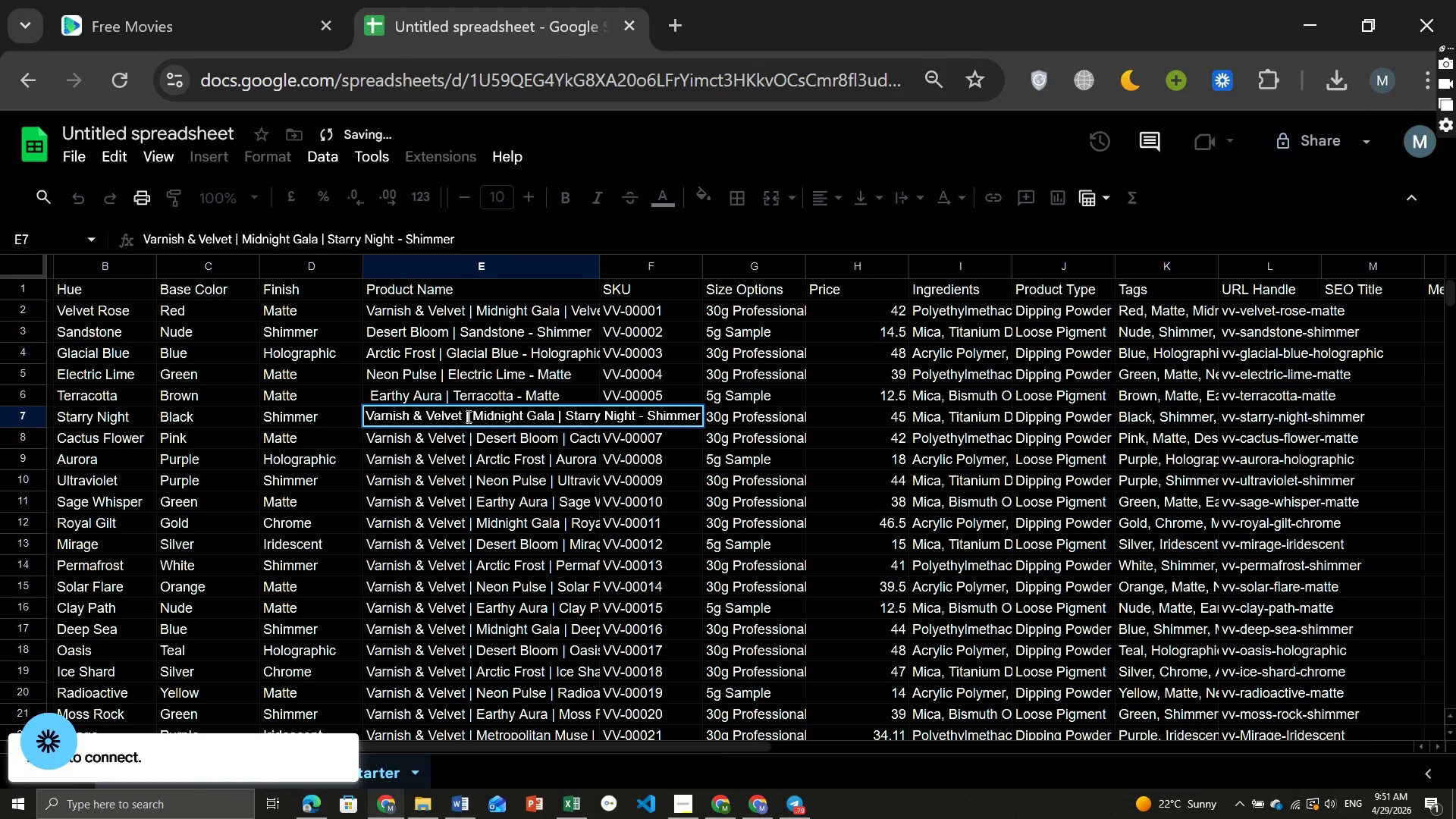 
left_click([467, 416])
 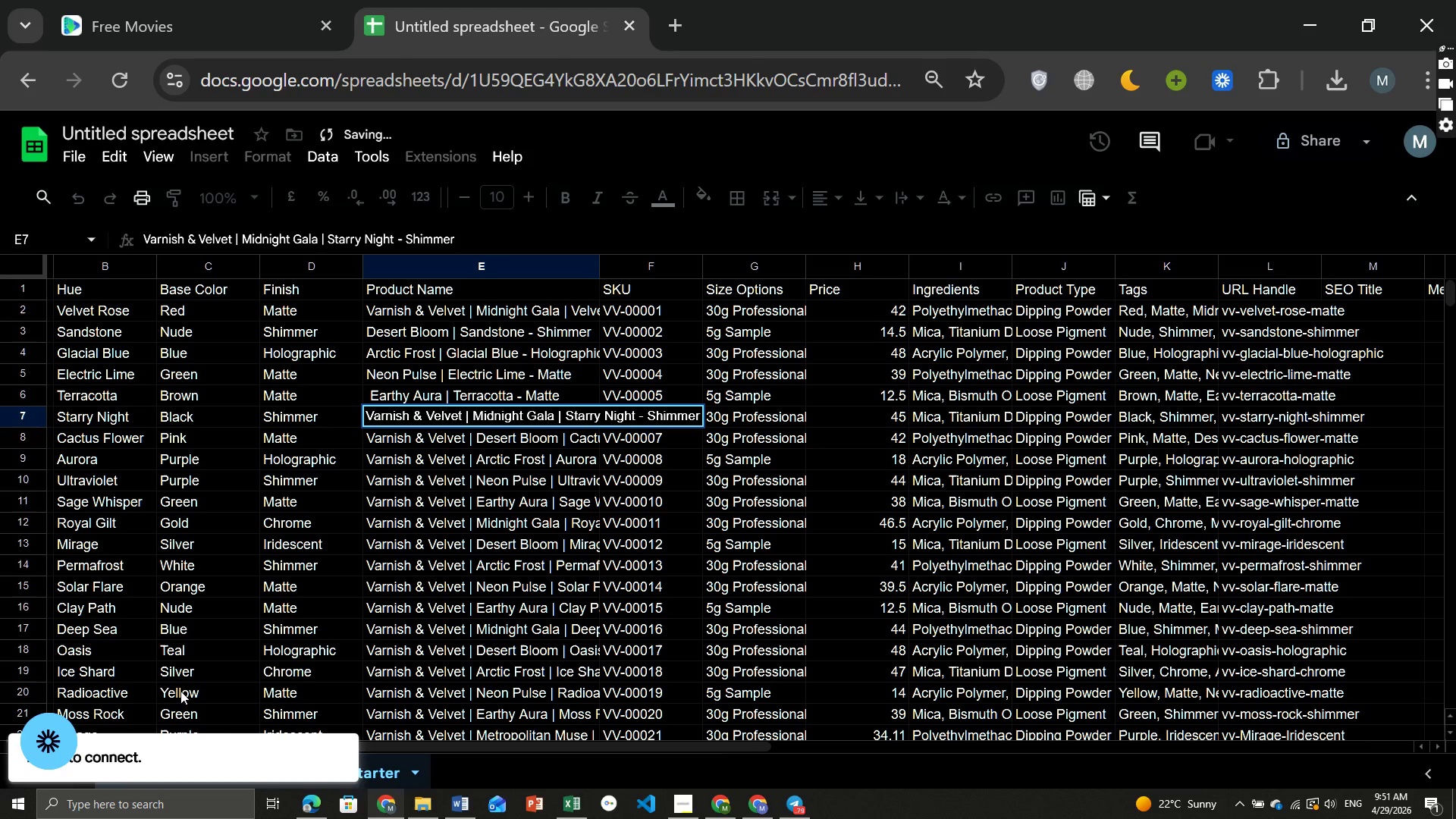 
left_click([114, 752])
 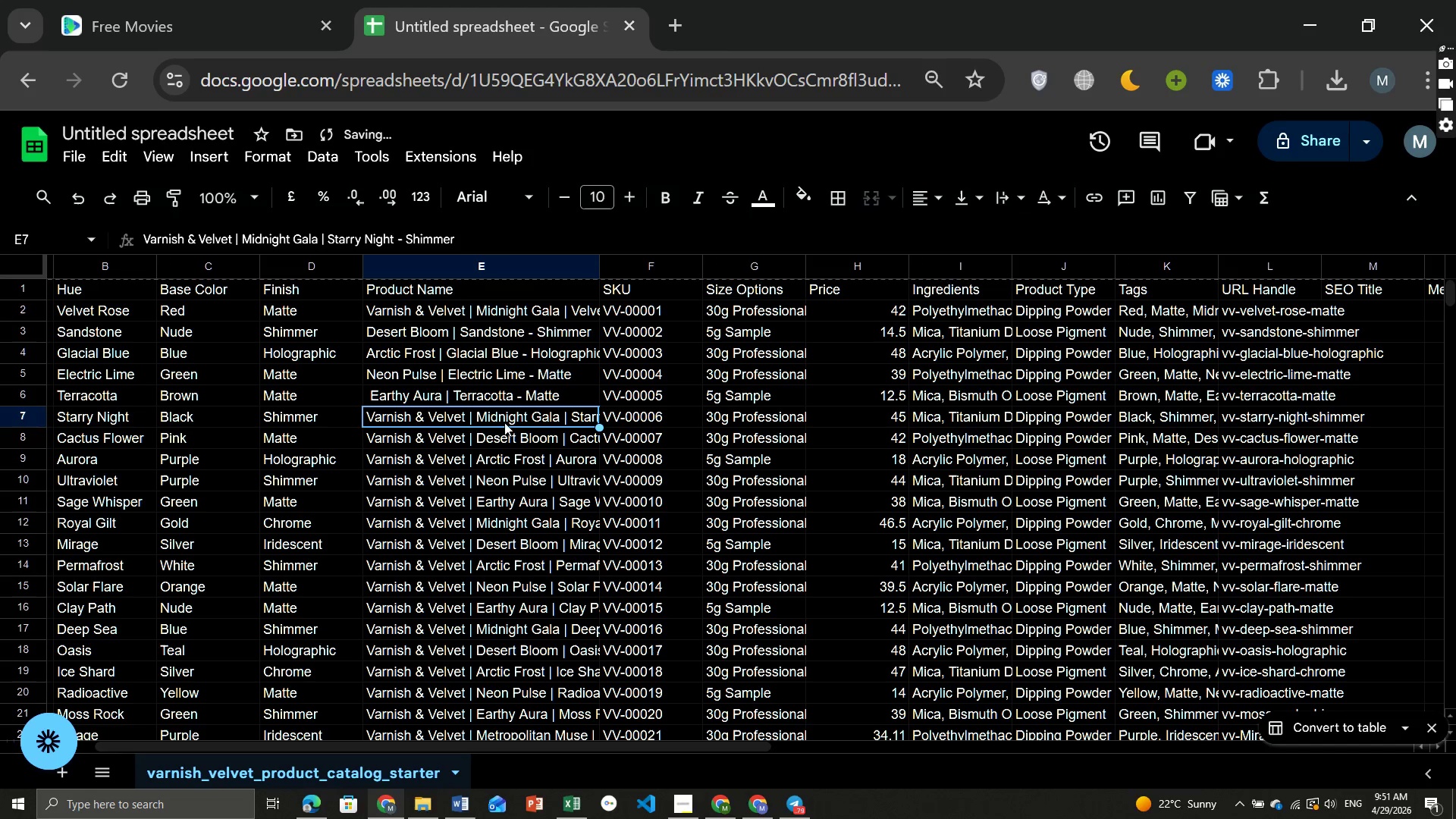 
left_click([472, 417])
 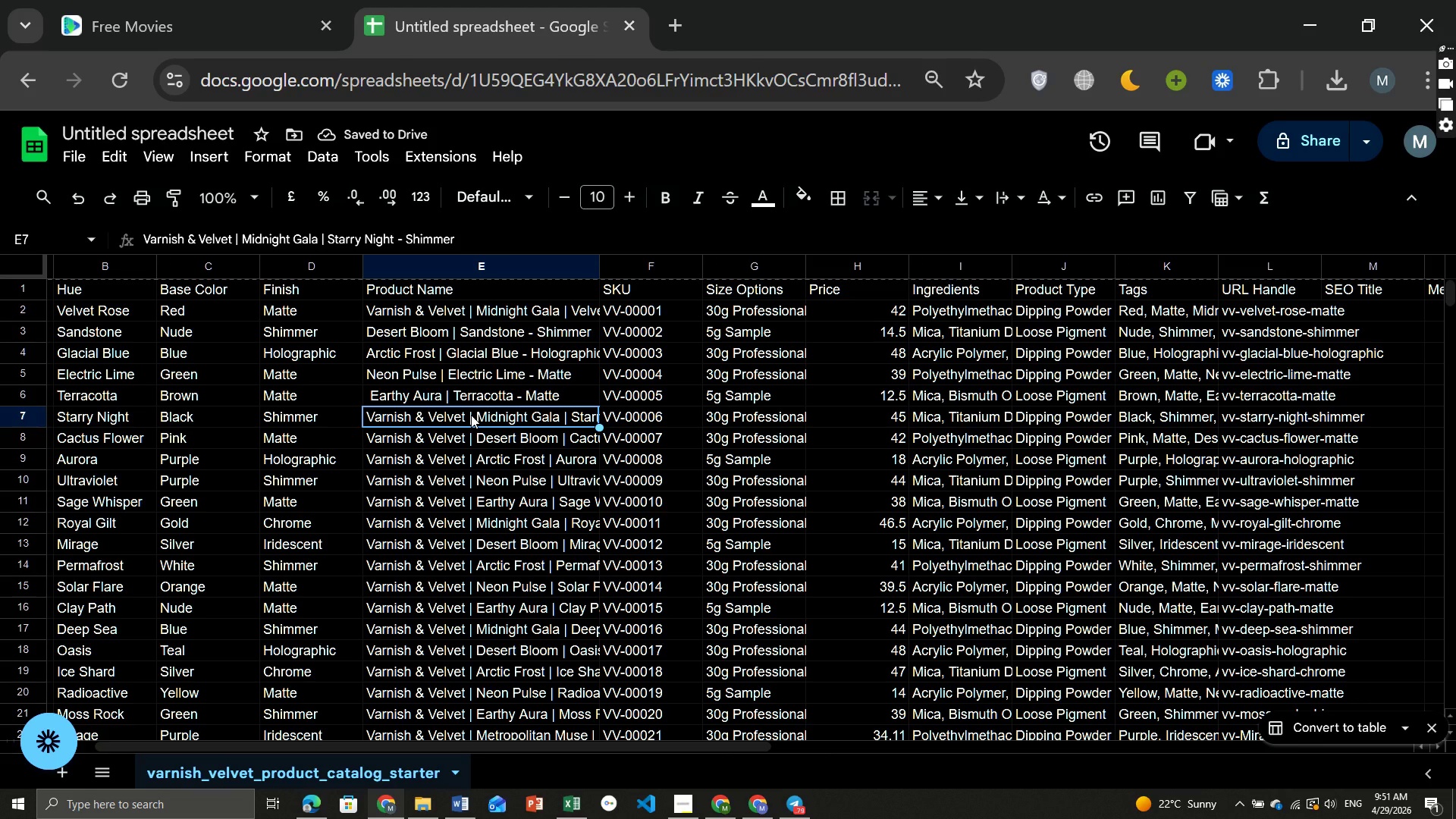 
double_click([471, 415])
 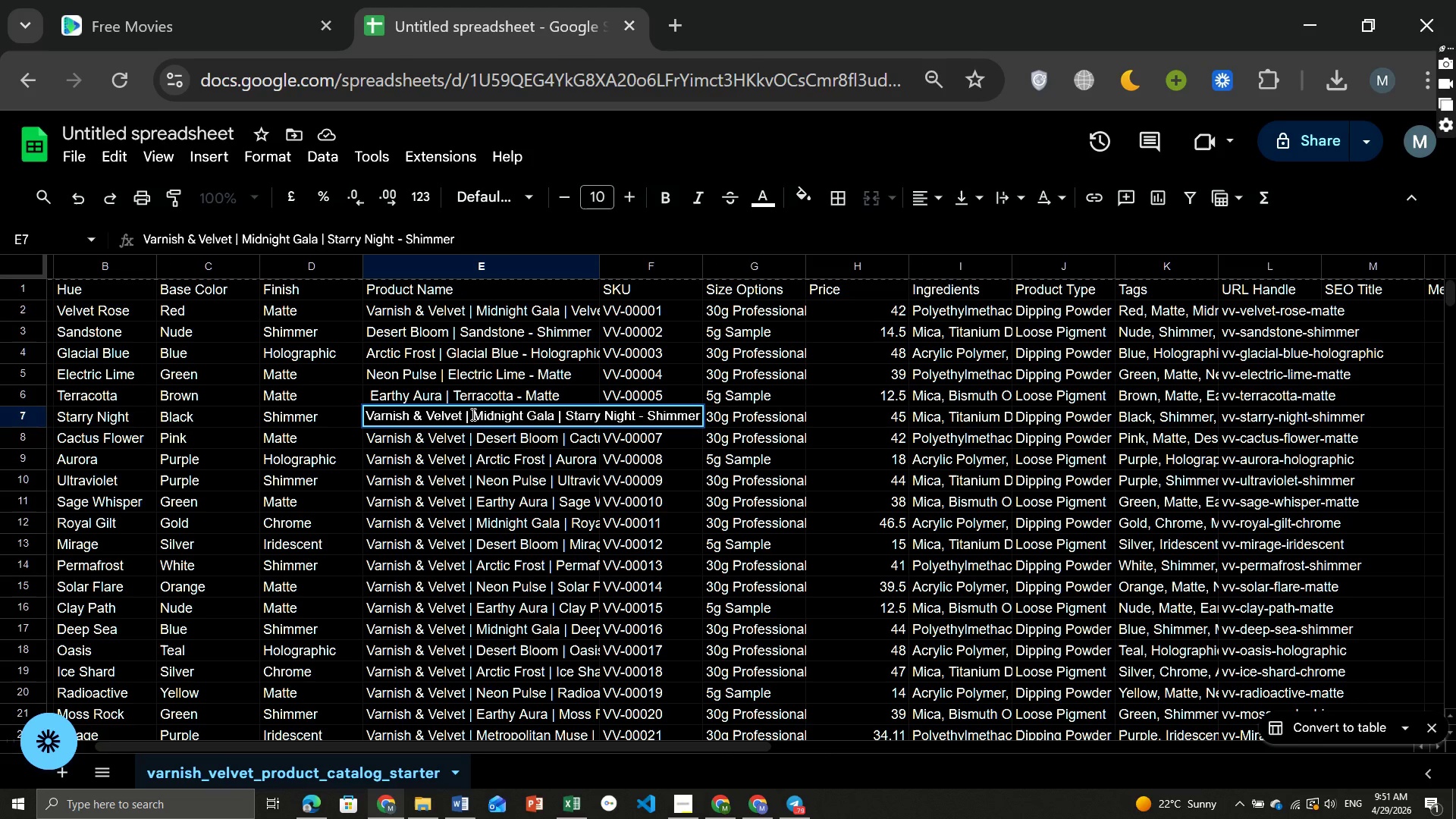 
left_click([471, 414])
 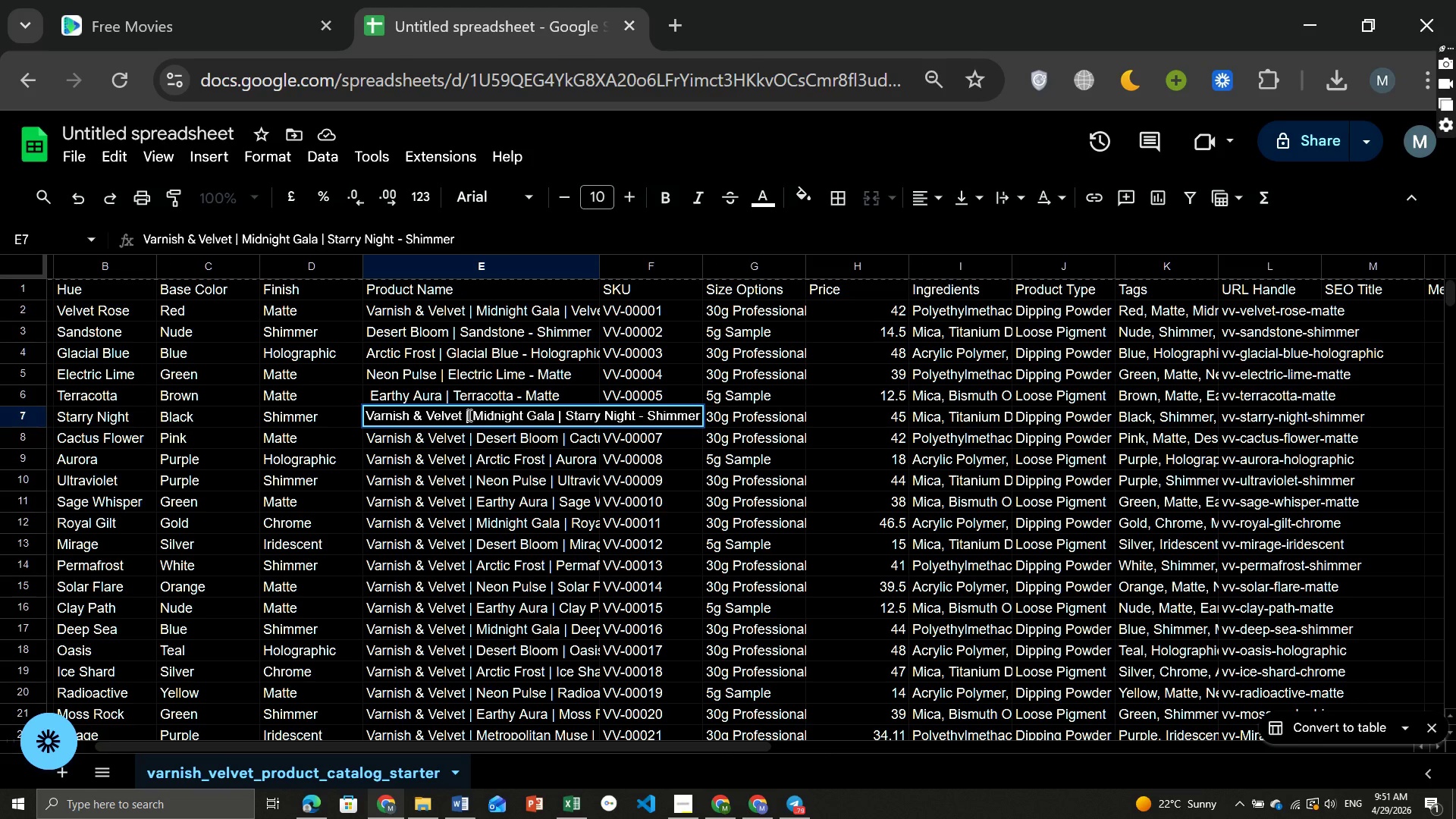 
double_click([468, 415])
 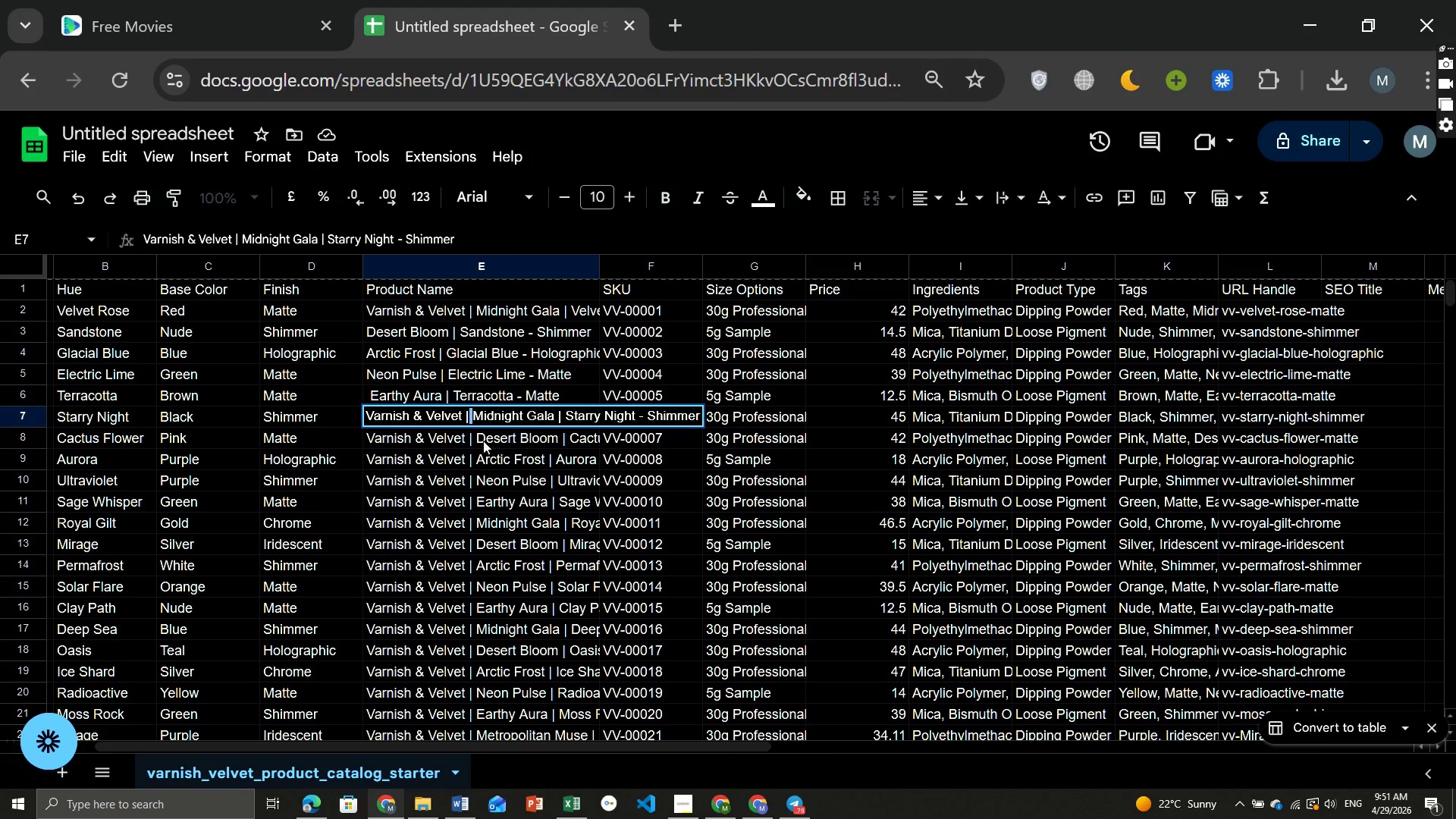 
key(Backspace)
 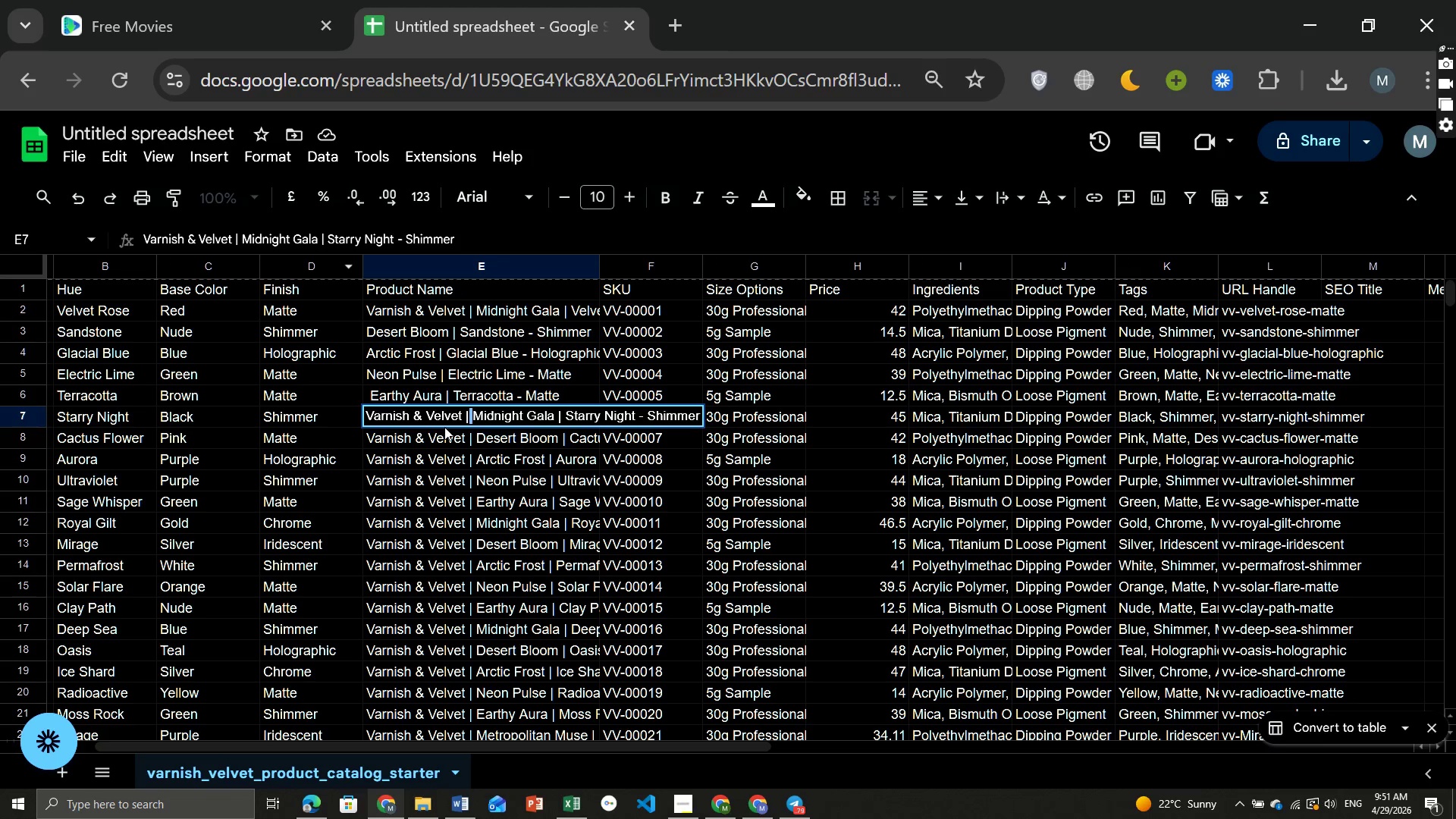 
left_click([472, 433])
 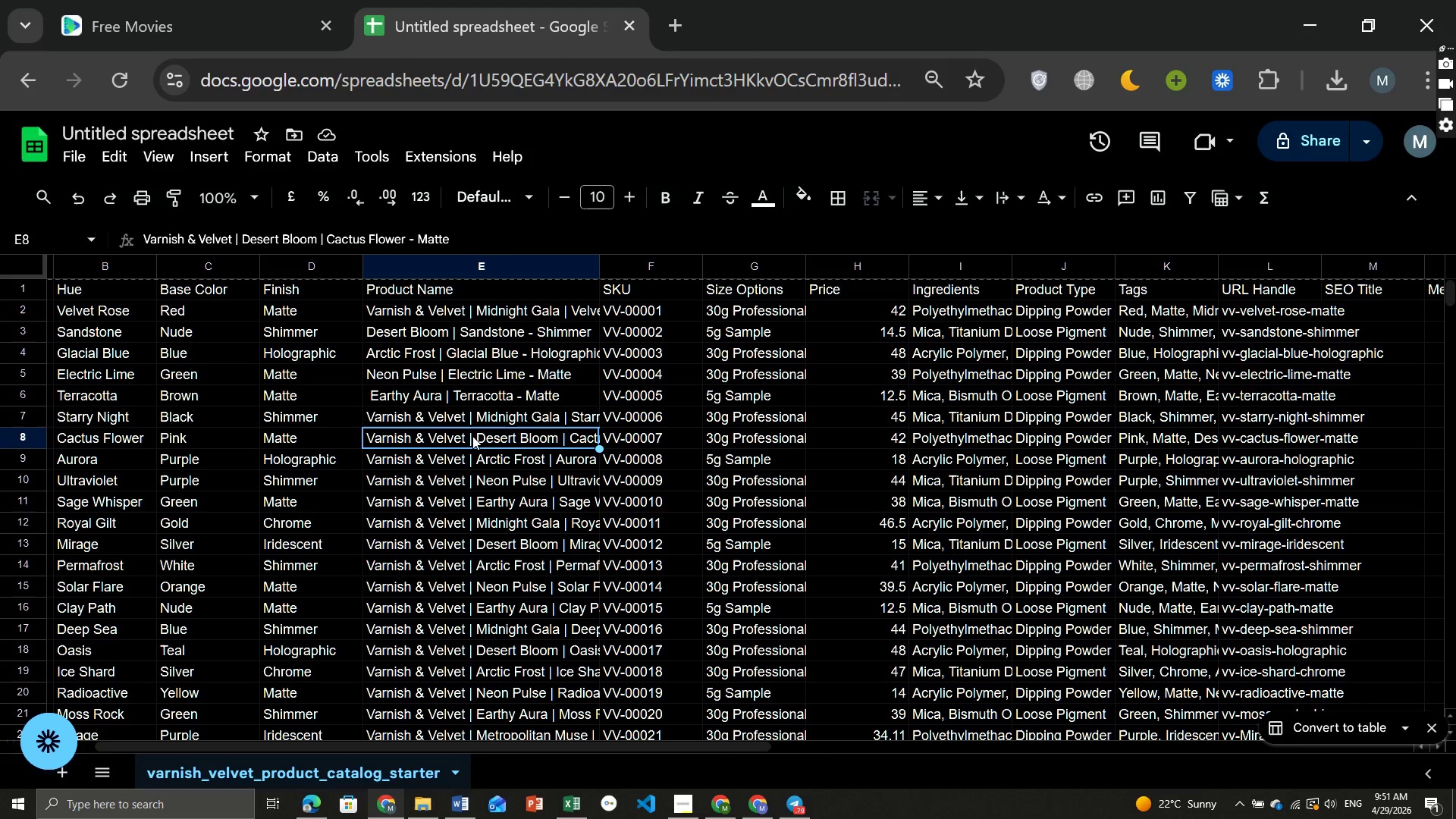 
left_click([472, 436])
 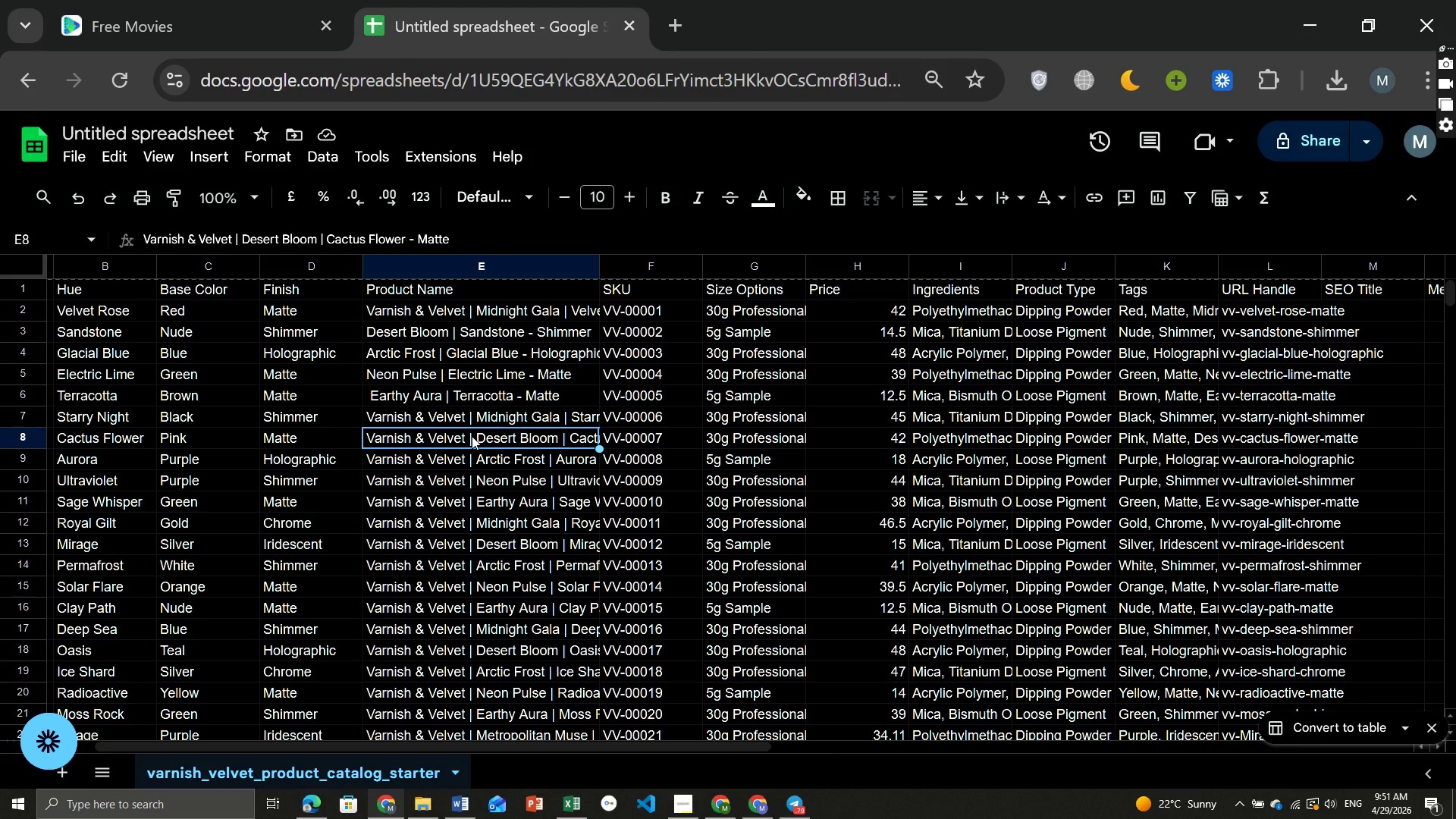 
double_click([472, 436])
 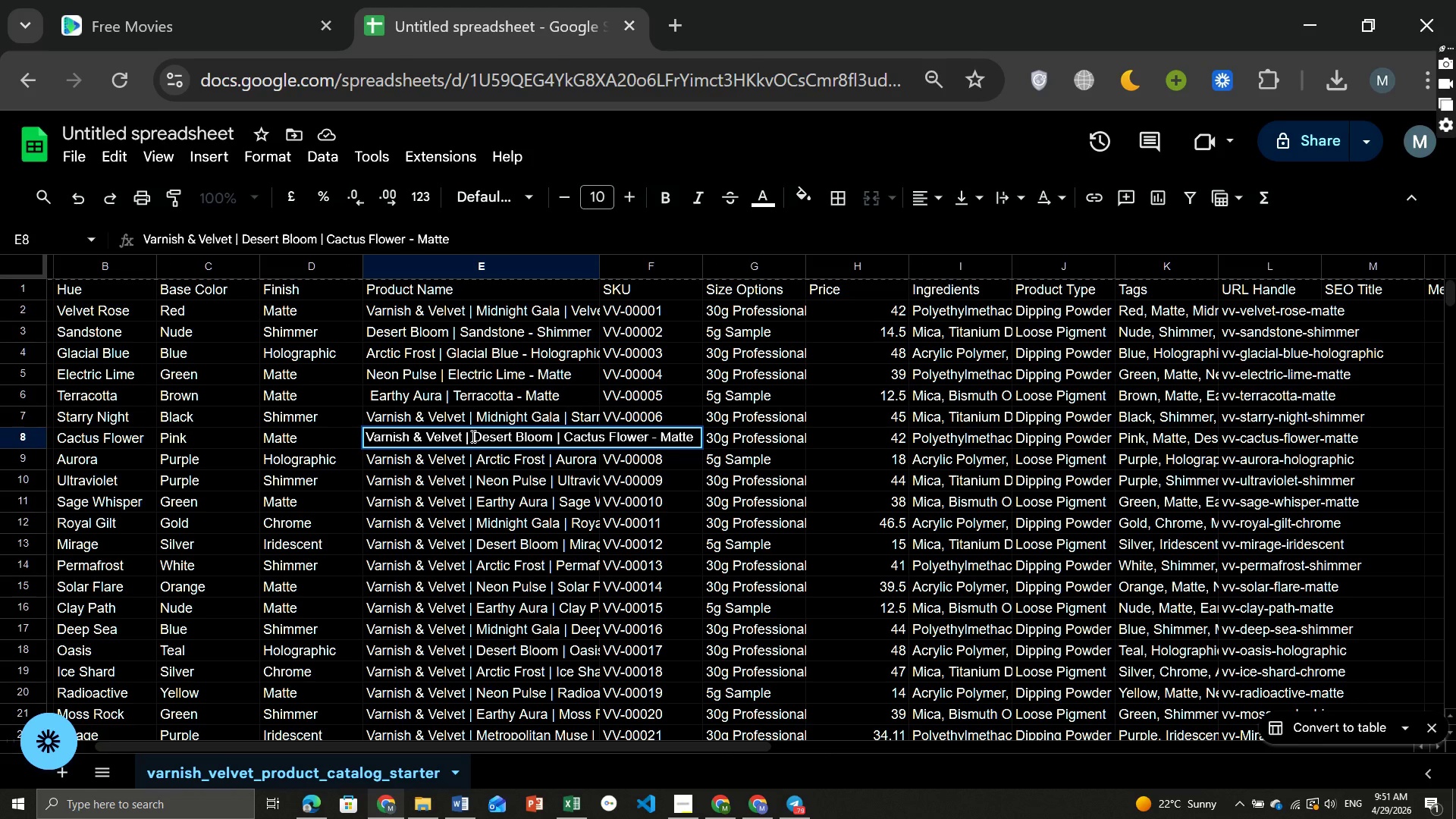 
left_click([472, 436])
 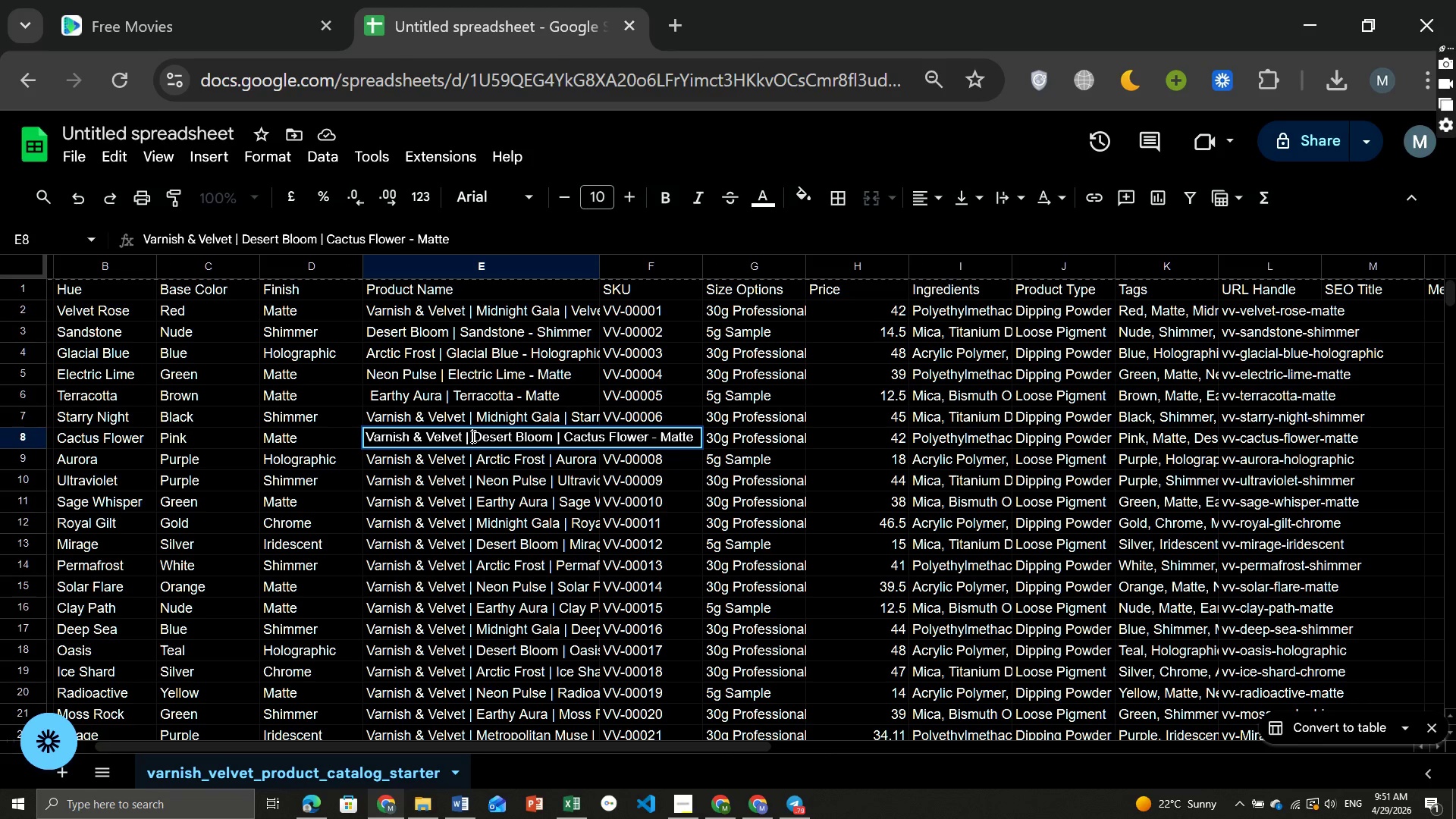 
hold_key(key=Backspace, duration=1.53)
 